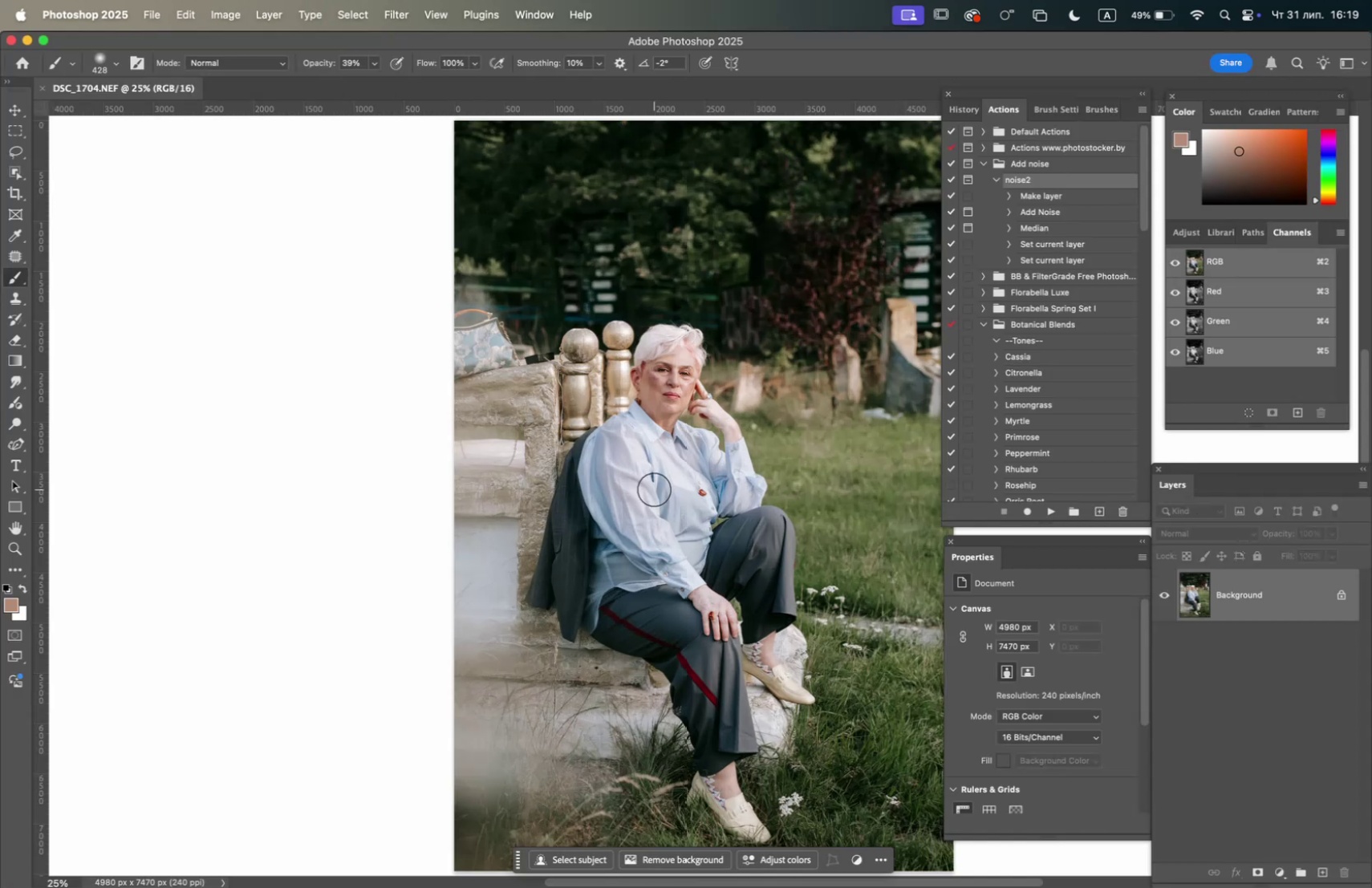 
hold_key(key=ControlLeft, duration=0.86)
scroll: coordinate [693, 408], scroll_direction: up, amount: 3.0
 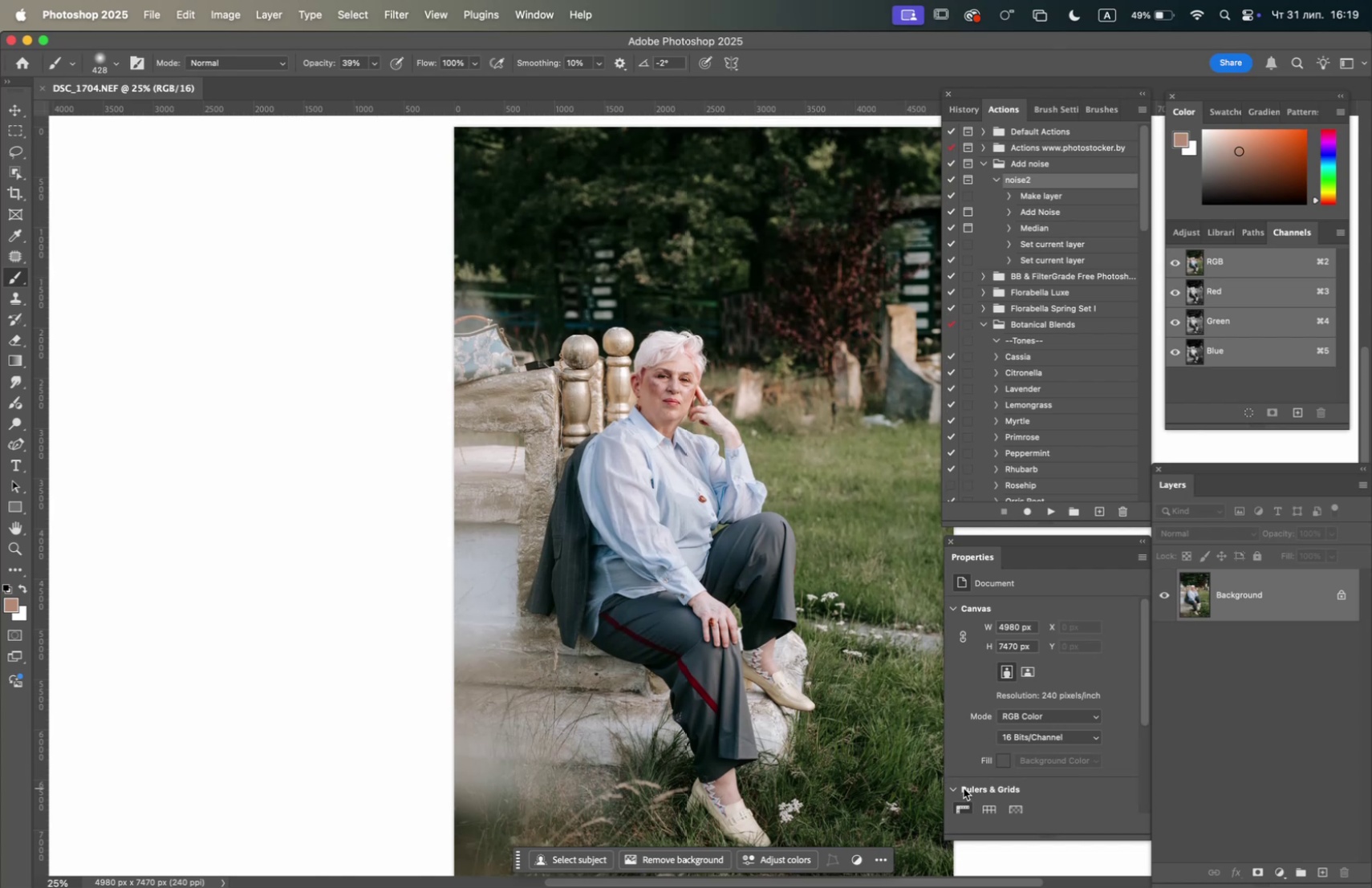 
hold_key(key=OptionLeft, duration=1.22)
scroll: coordinate [655, 658], scroll_direction: up, amount: 7.0
 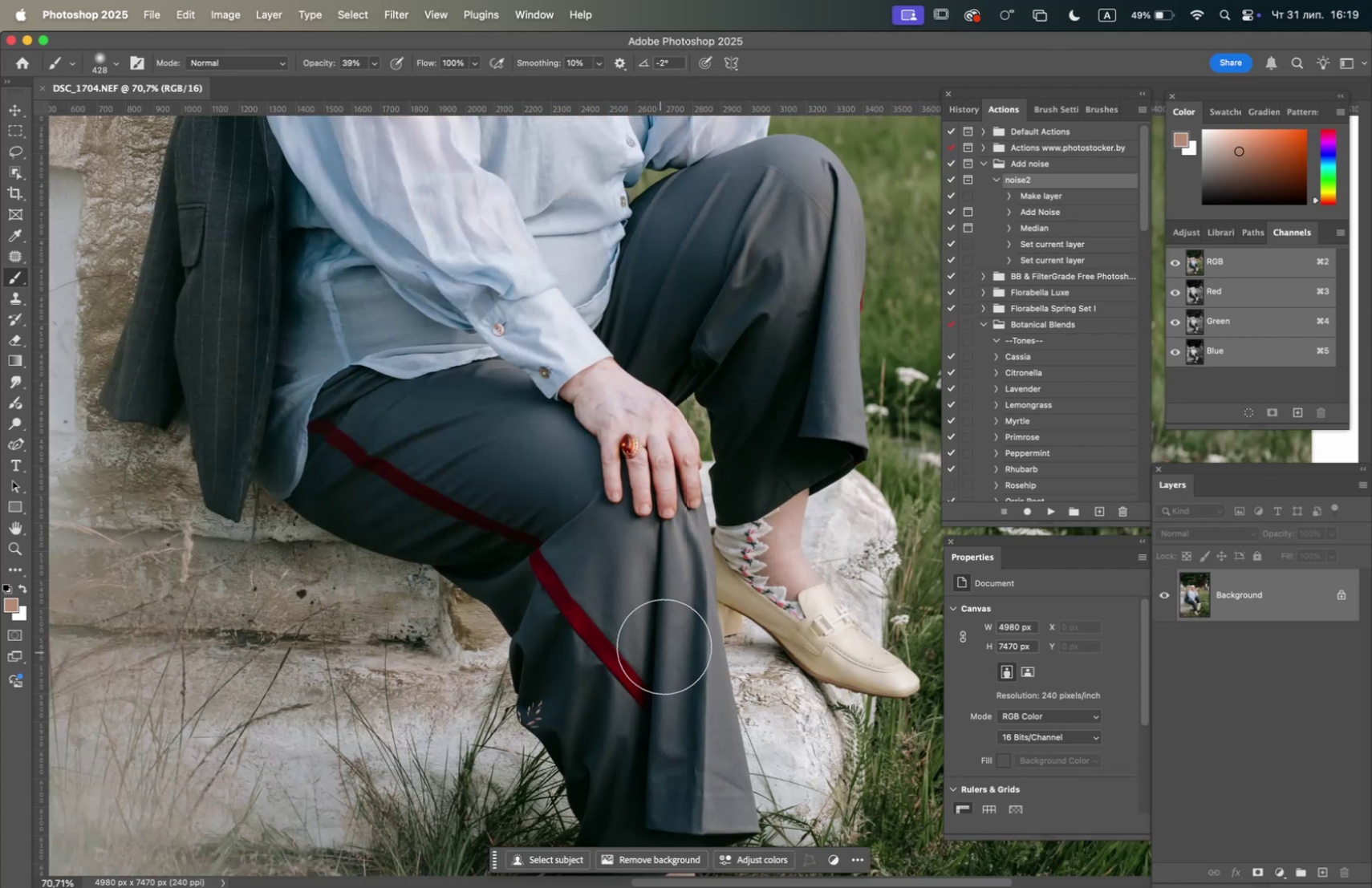 
hold_key(key=Space, duration=1.5)
 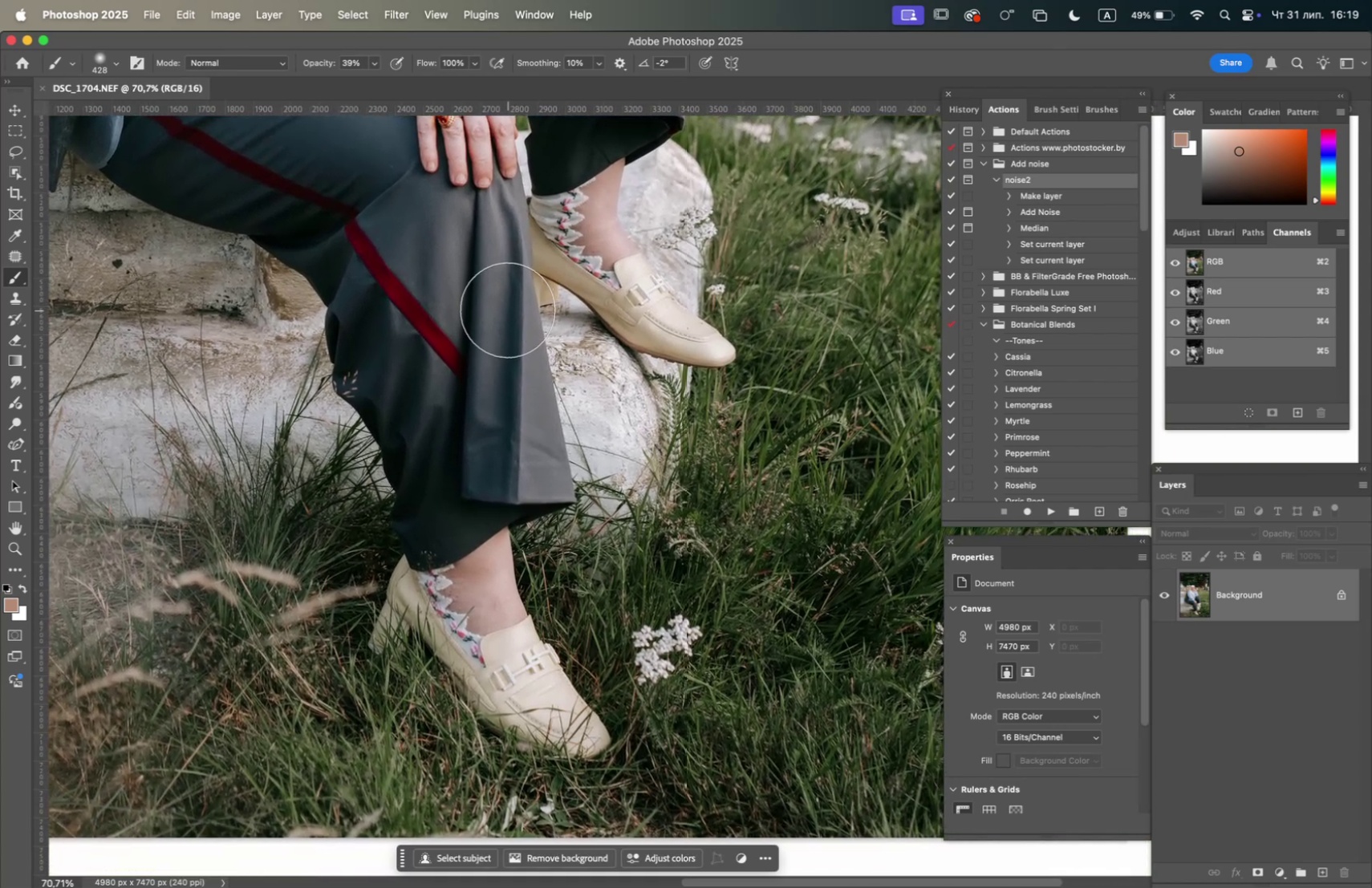 
left_click_drag(start_coordinate=[692, 628], to_coordinate=[508, 298])
 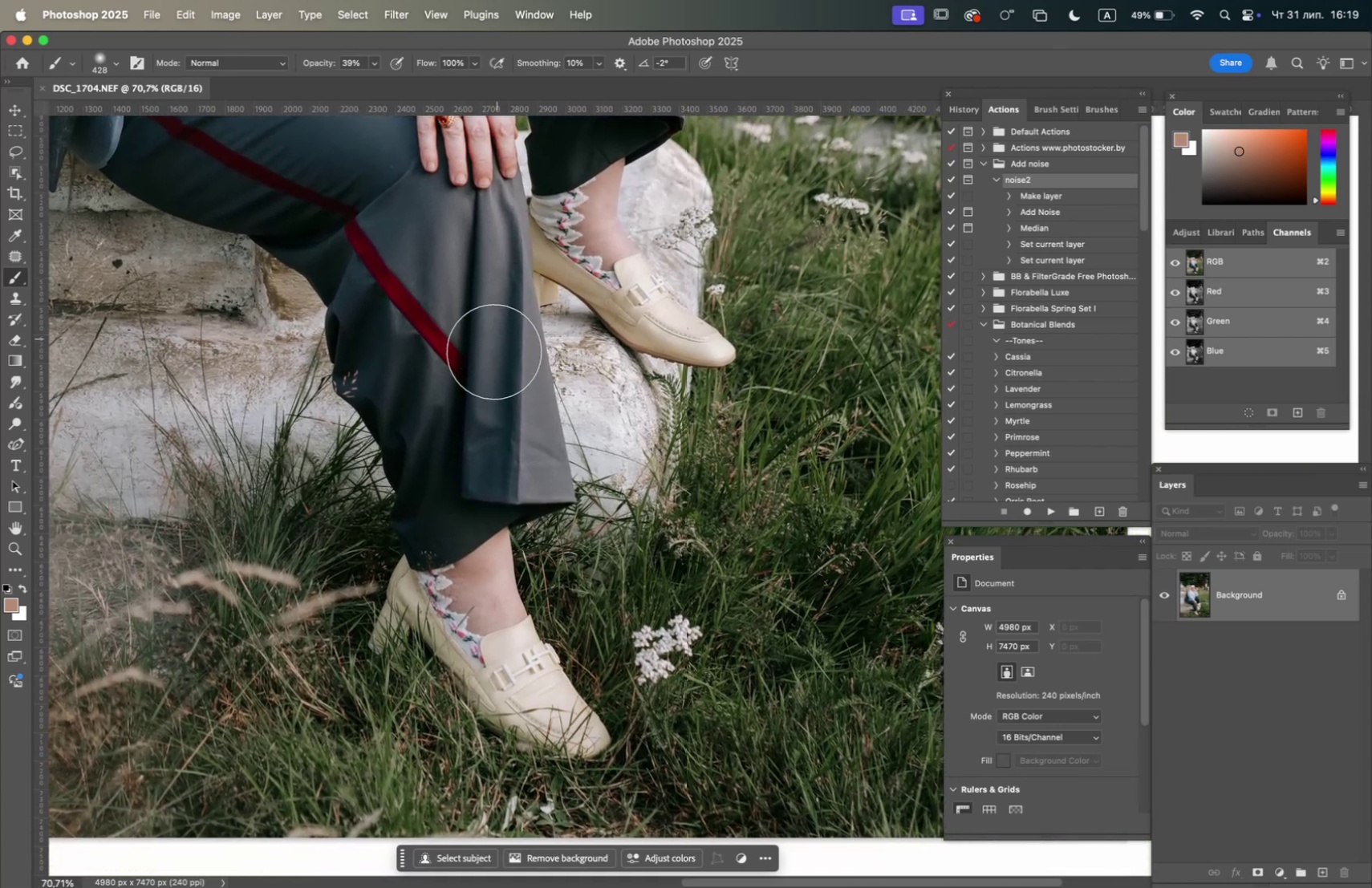 
key(Space)
 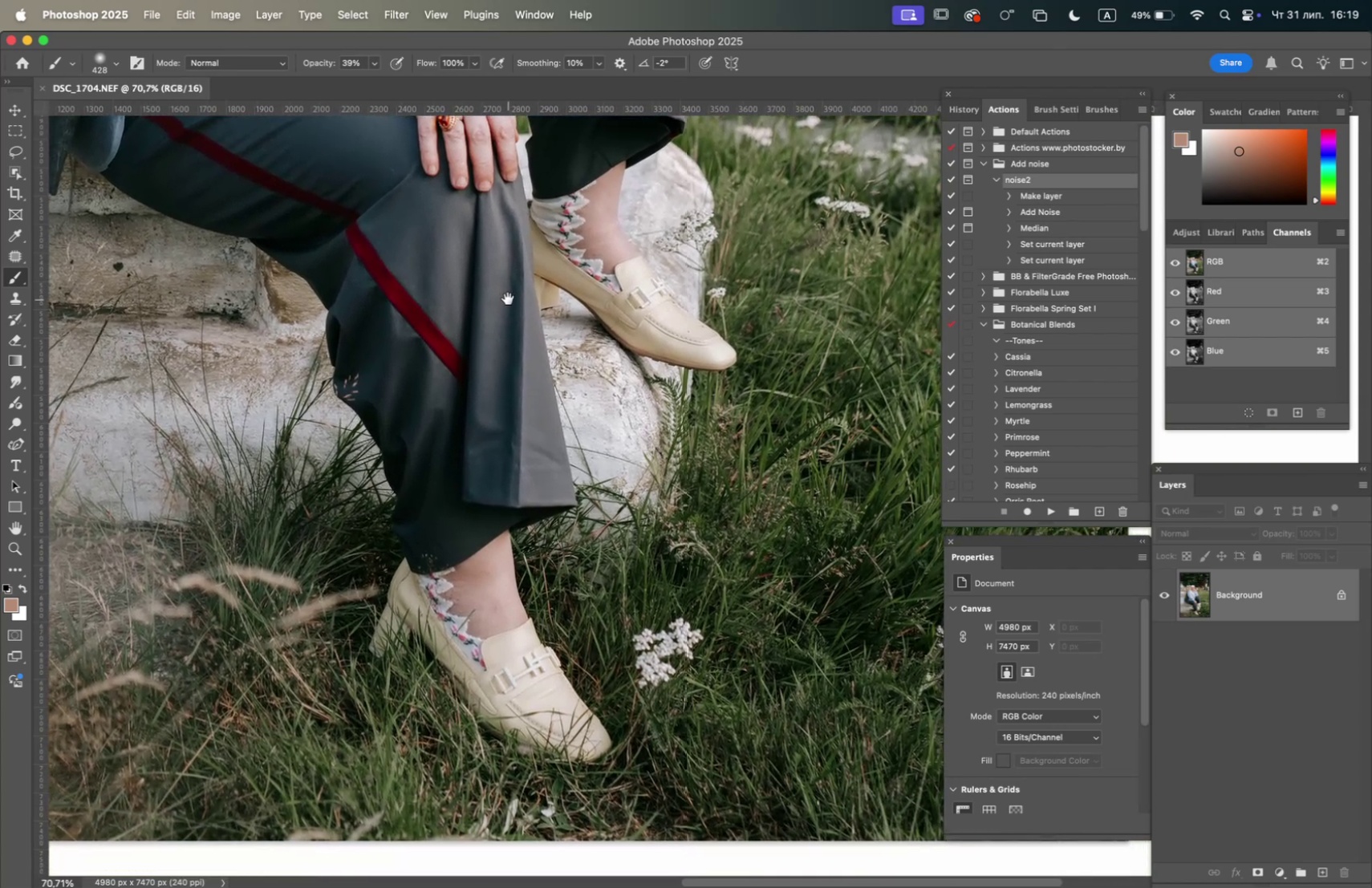 
key(Space)
 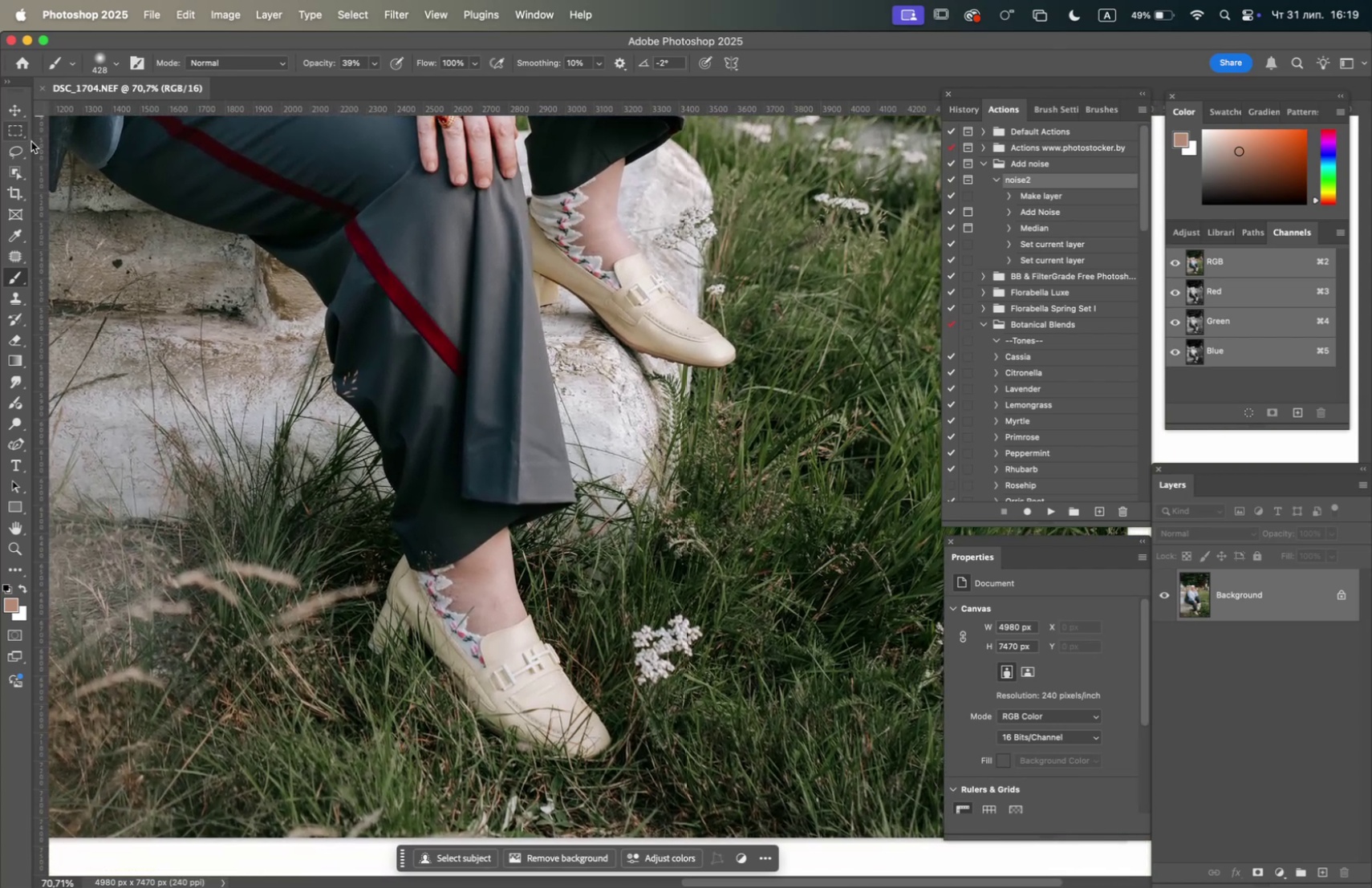 
left_click([14, 168])
 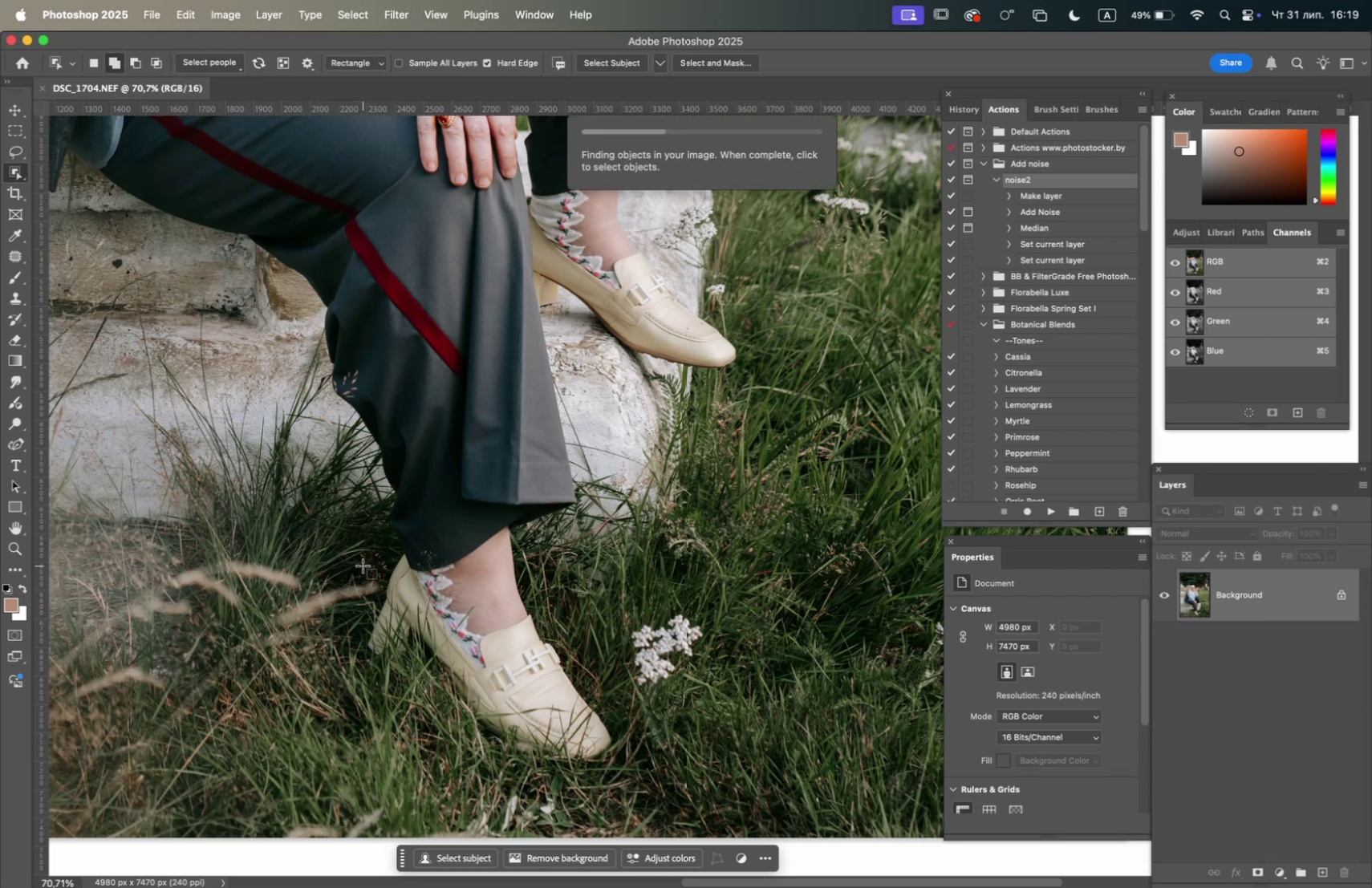 
wait(9.29)
 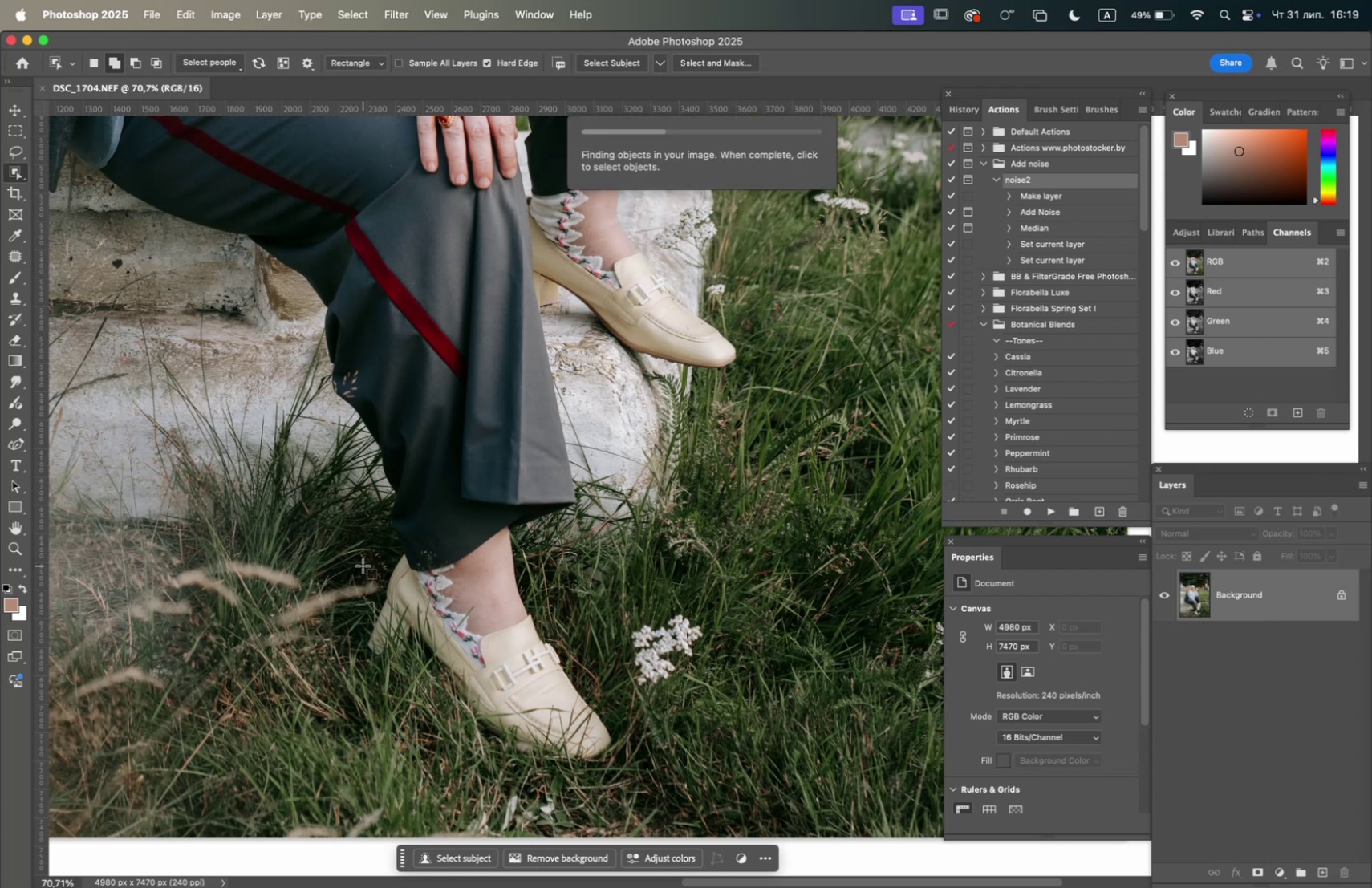 
left_click_drag(start_coordinate=[364, 566], to_coordinate=[619, 766])
 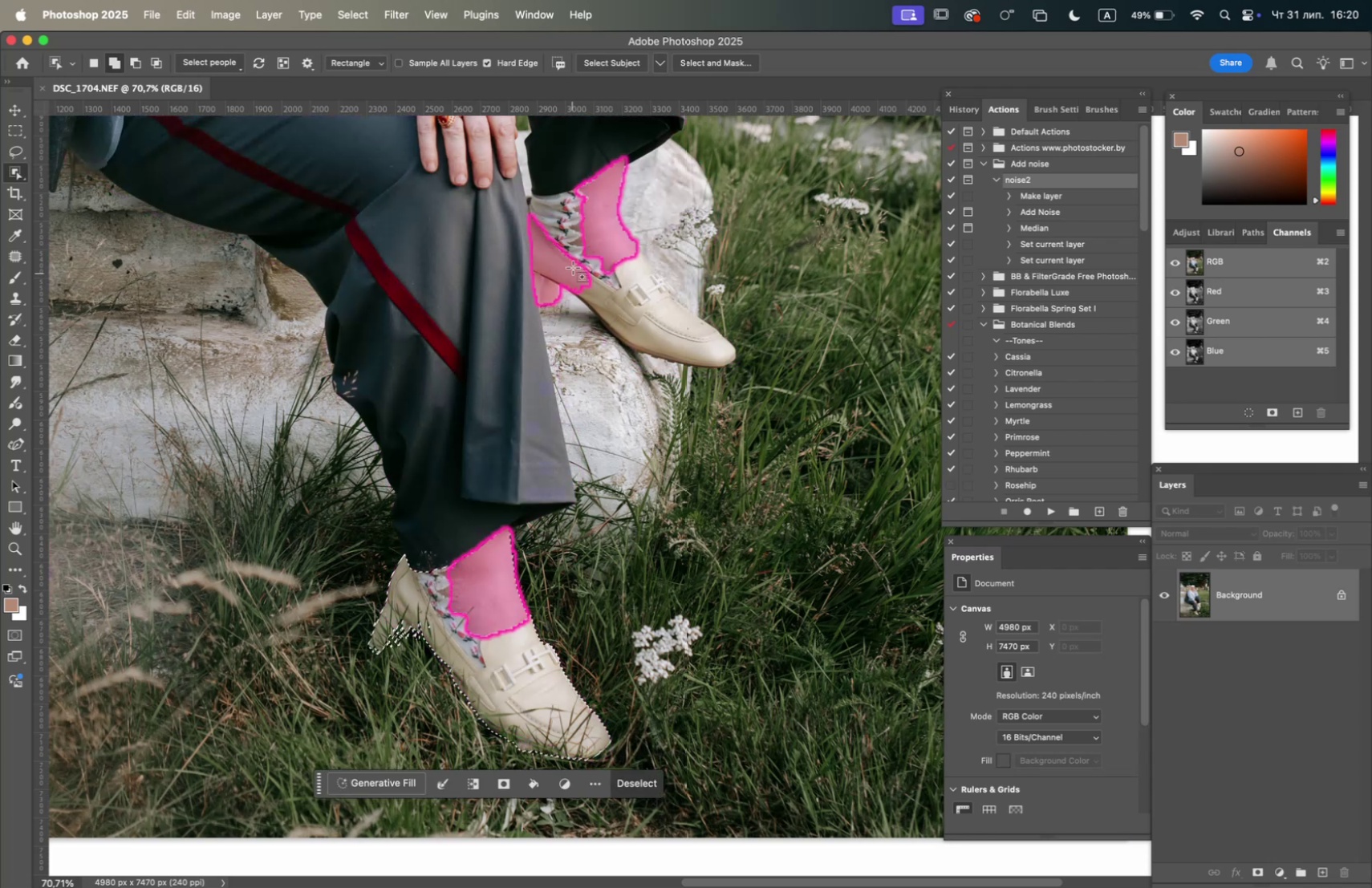 
left_click([568, 270])
 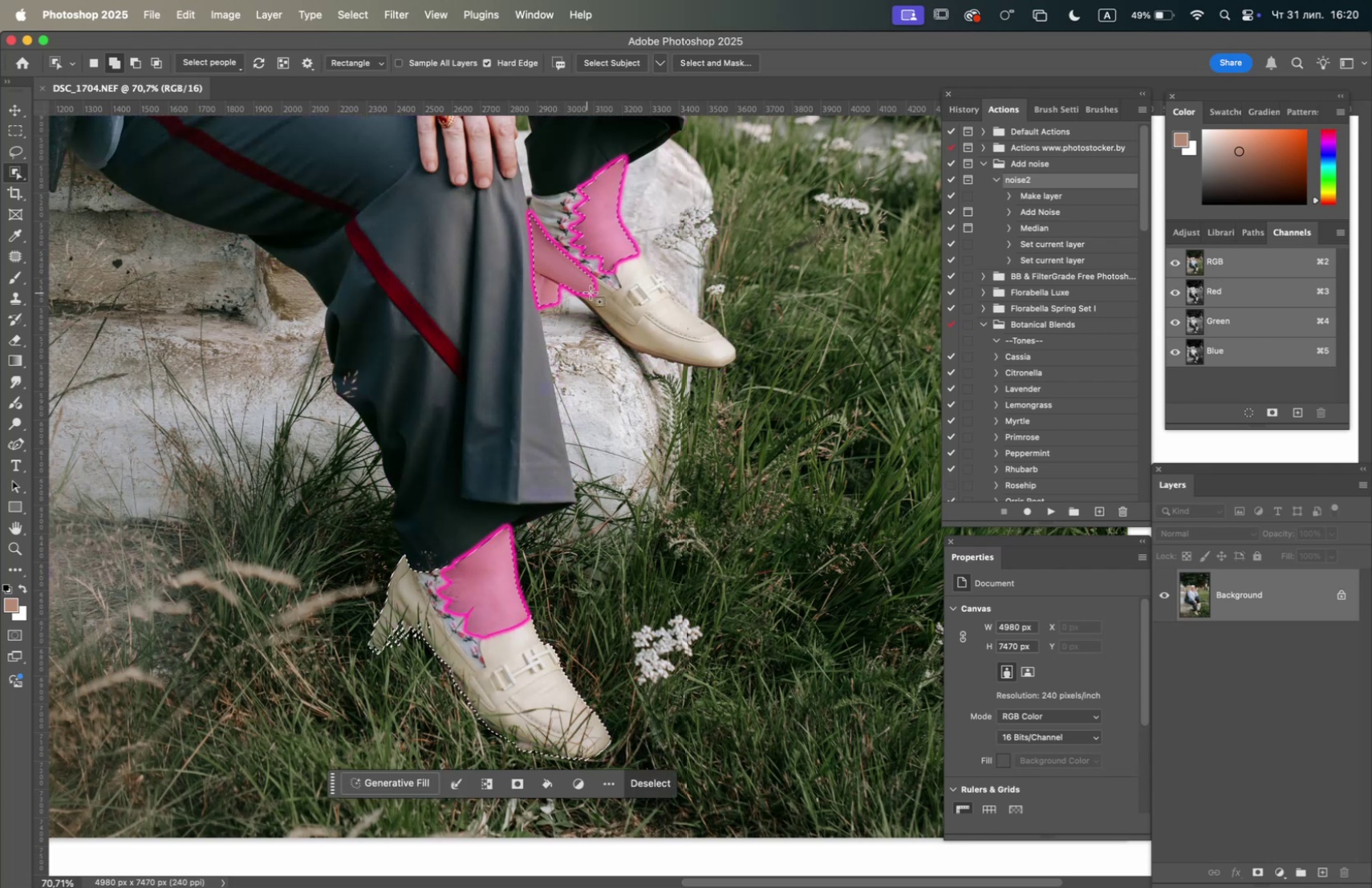 
left_click([644, 305])
 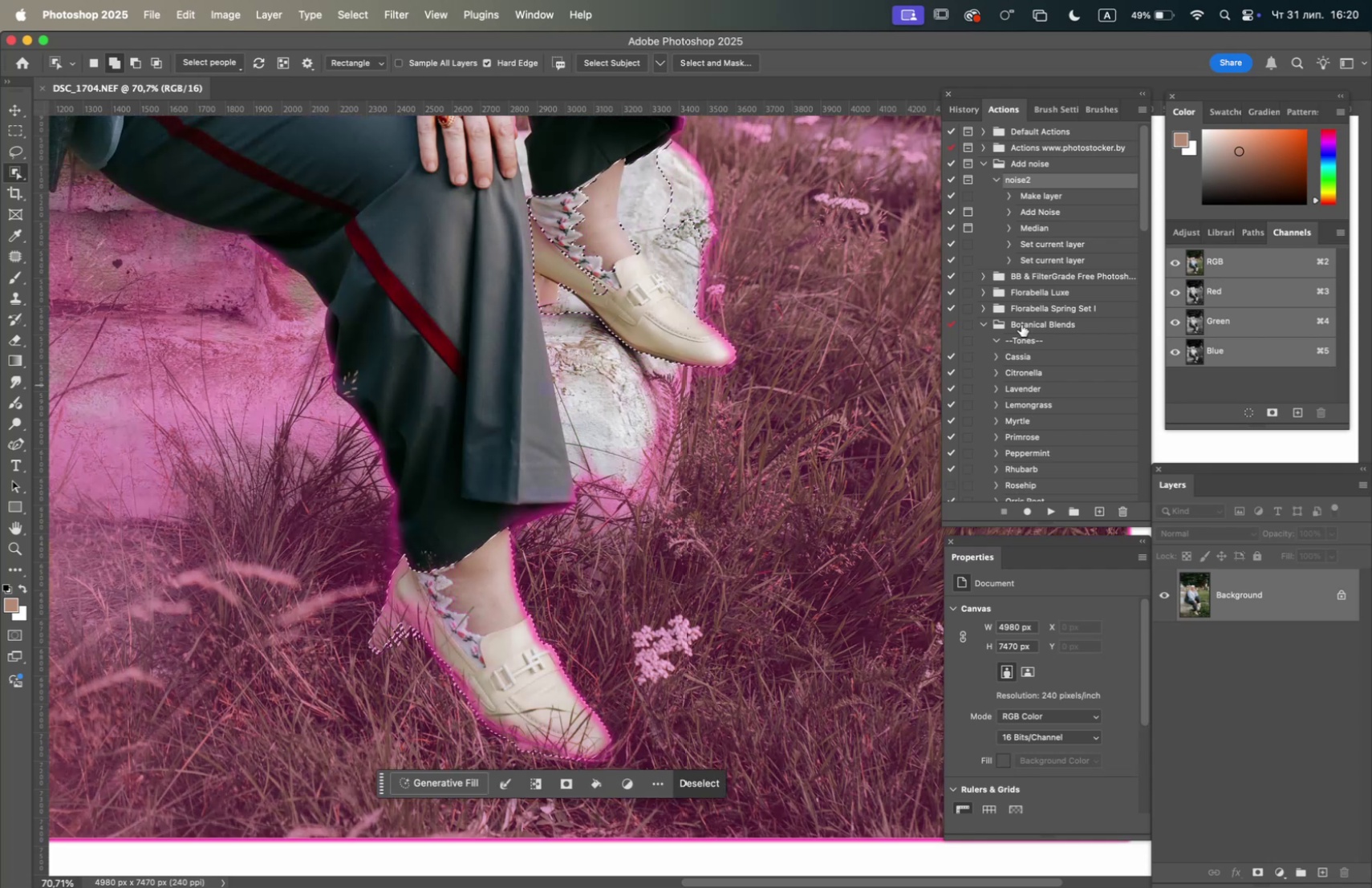 
left_click([966, 109])
 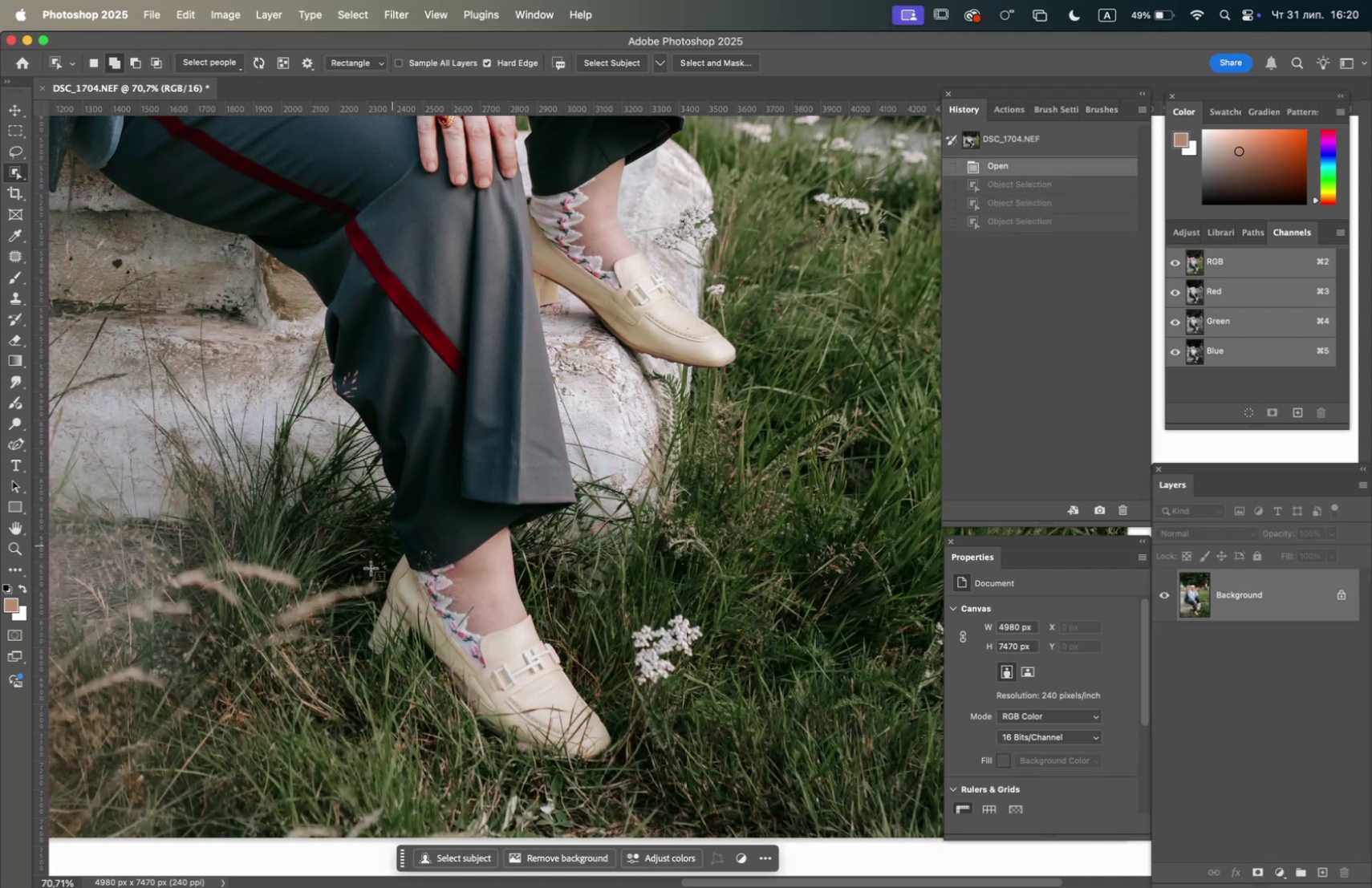 
left_click_drag(start_coordinate=[356, 557], to_coordinate=[622, 764])
 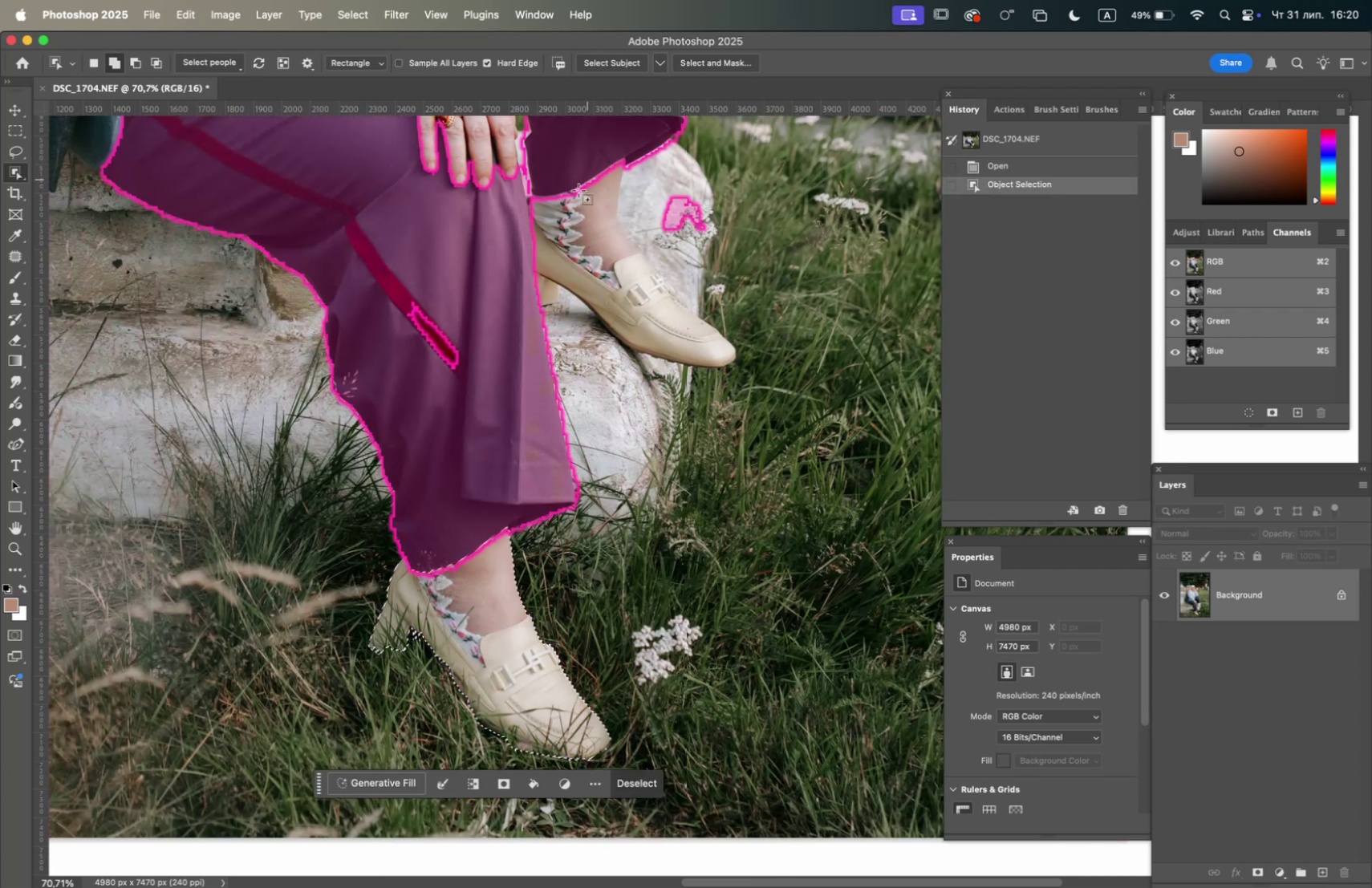 
left_click_drag(start_coordinate=[526, 205], to_coordinate=[750, 381])
 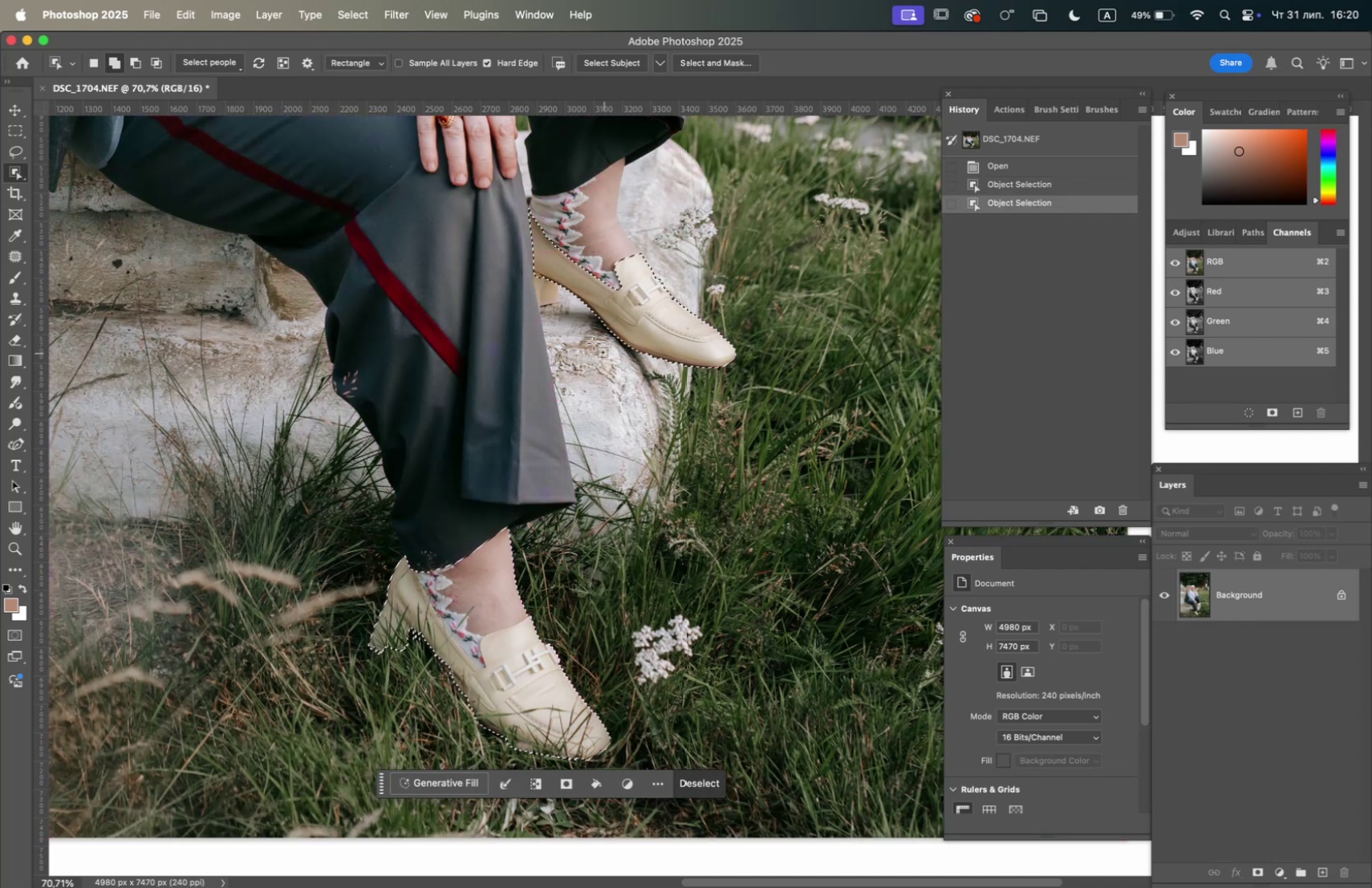 
left_click([540, 287])
 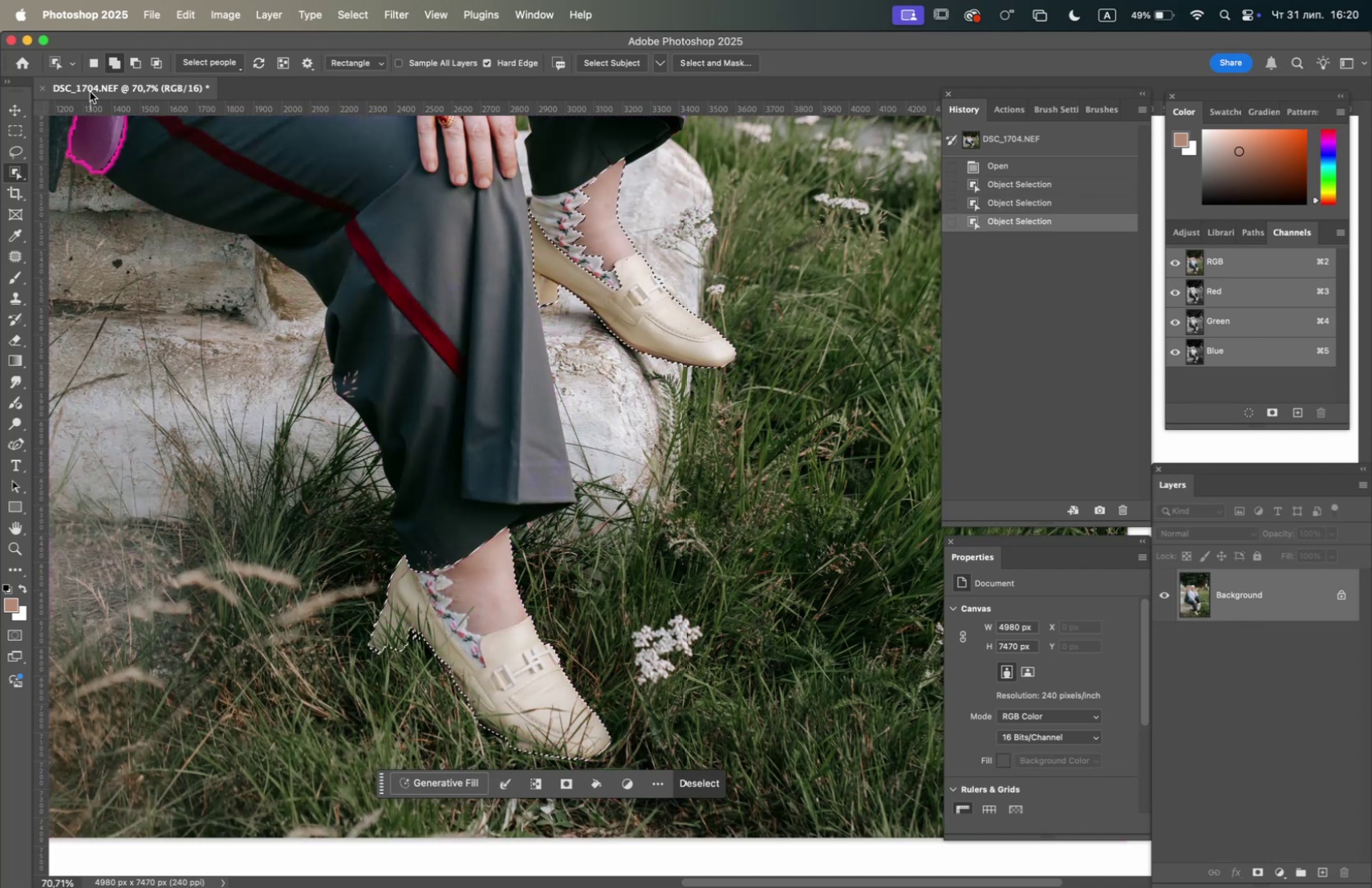 
wait(6.0)
 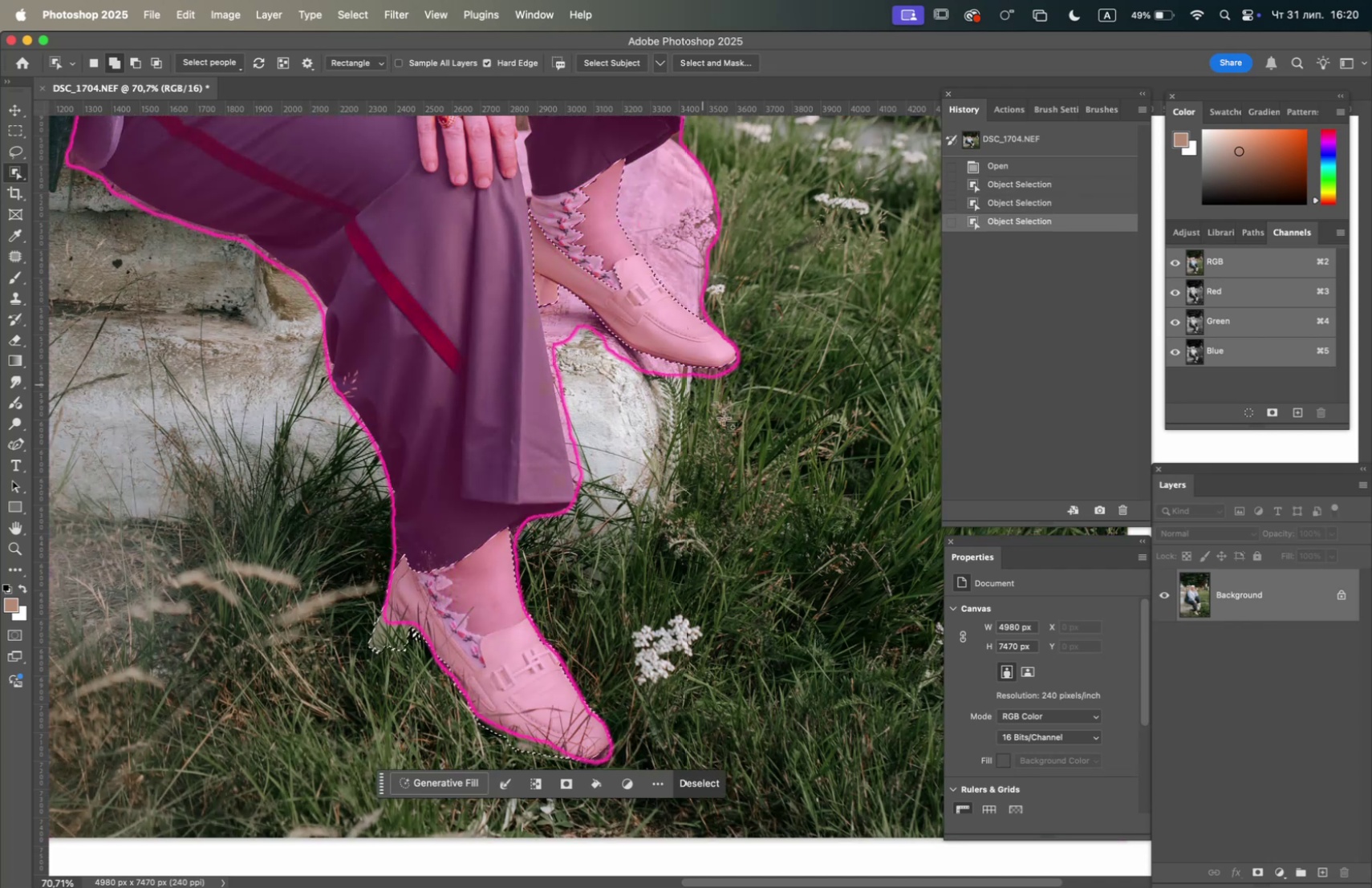 
left_click_drag(start_coordinate=[17, 174], to_coordinate=[41, 185])
 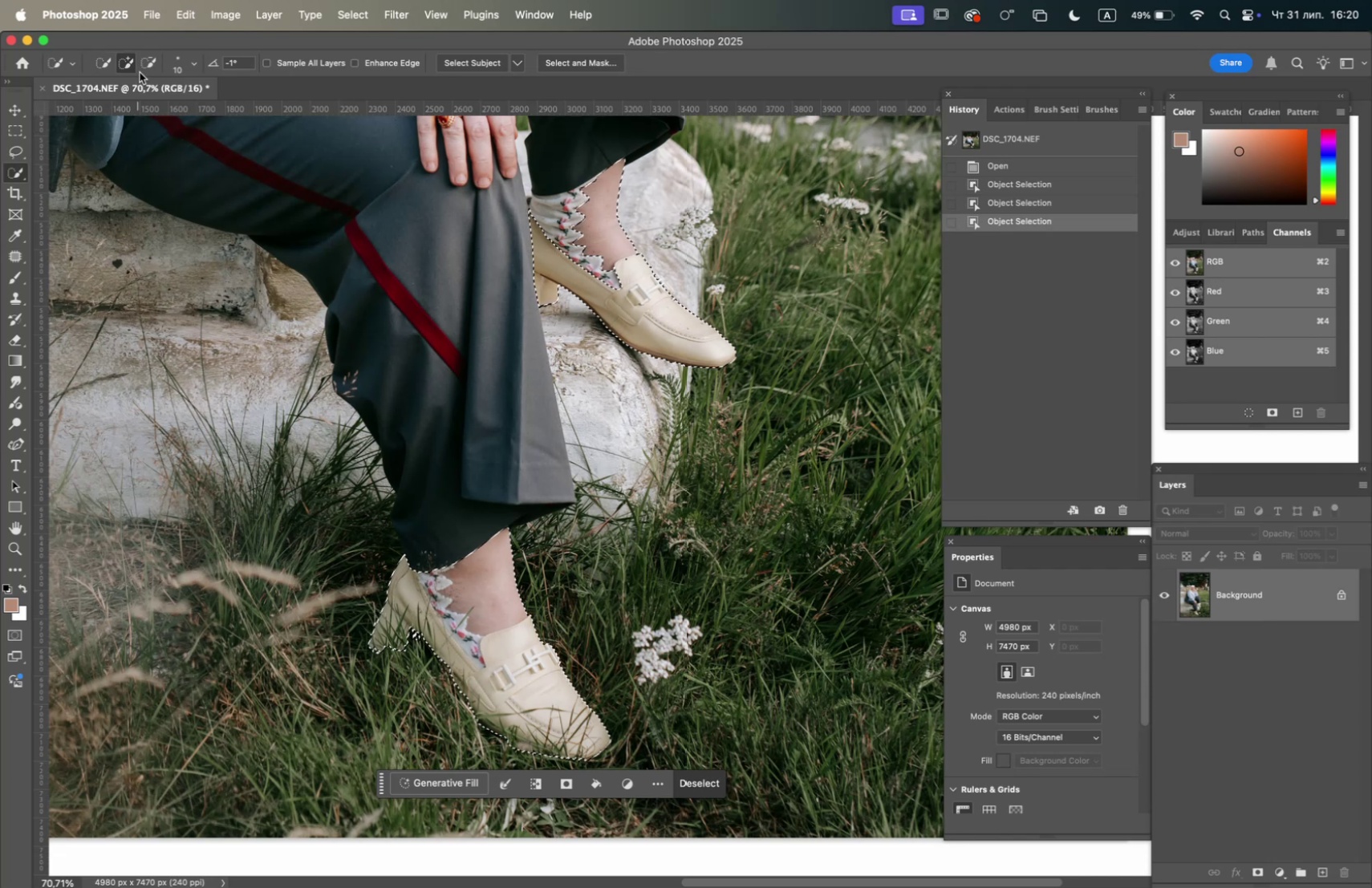 
left_click([142, 59])
 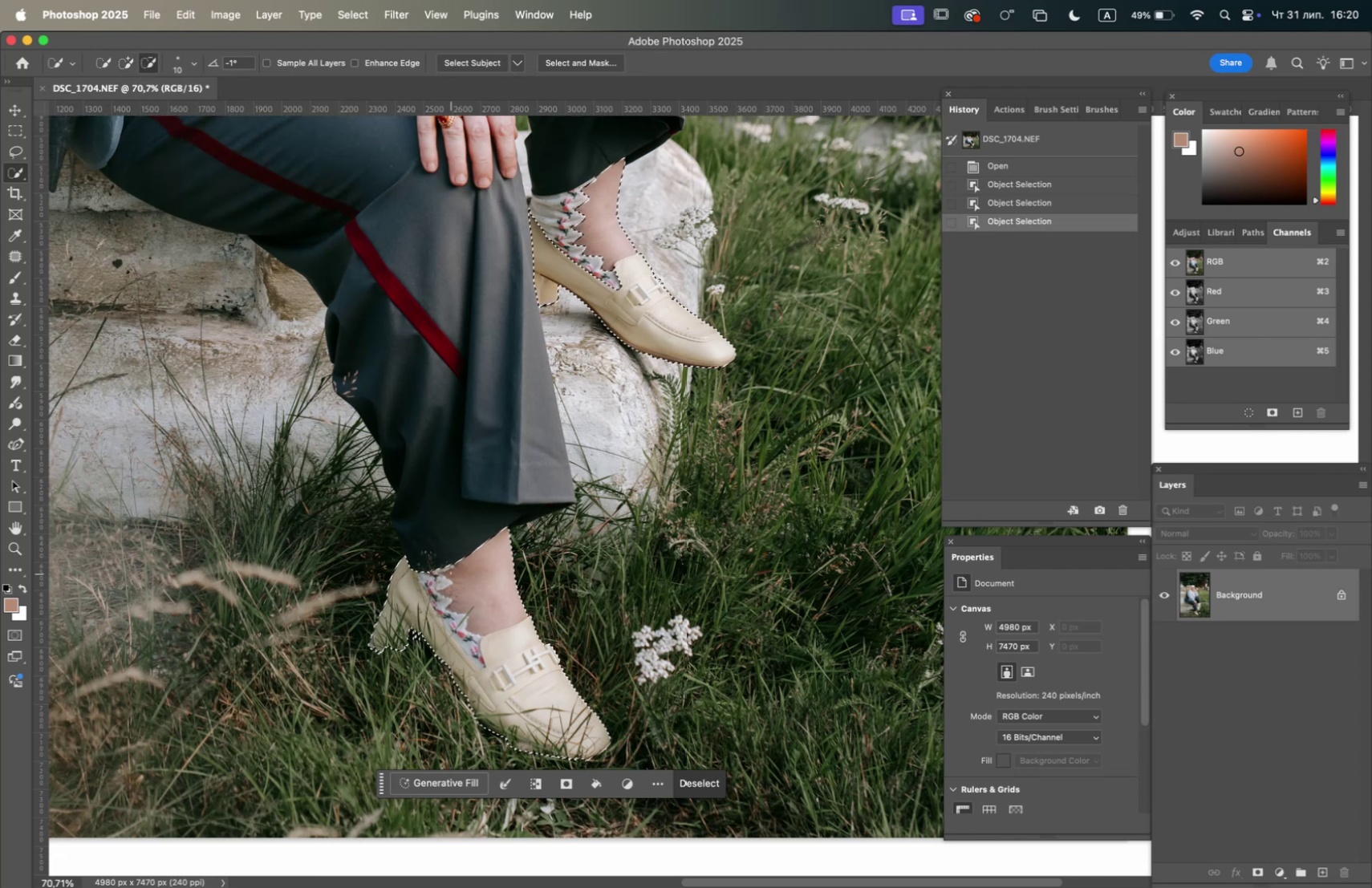 
left_click_drag(start_coordinate=[455, 553], to_coordinate=[468, 588])
 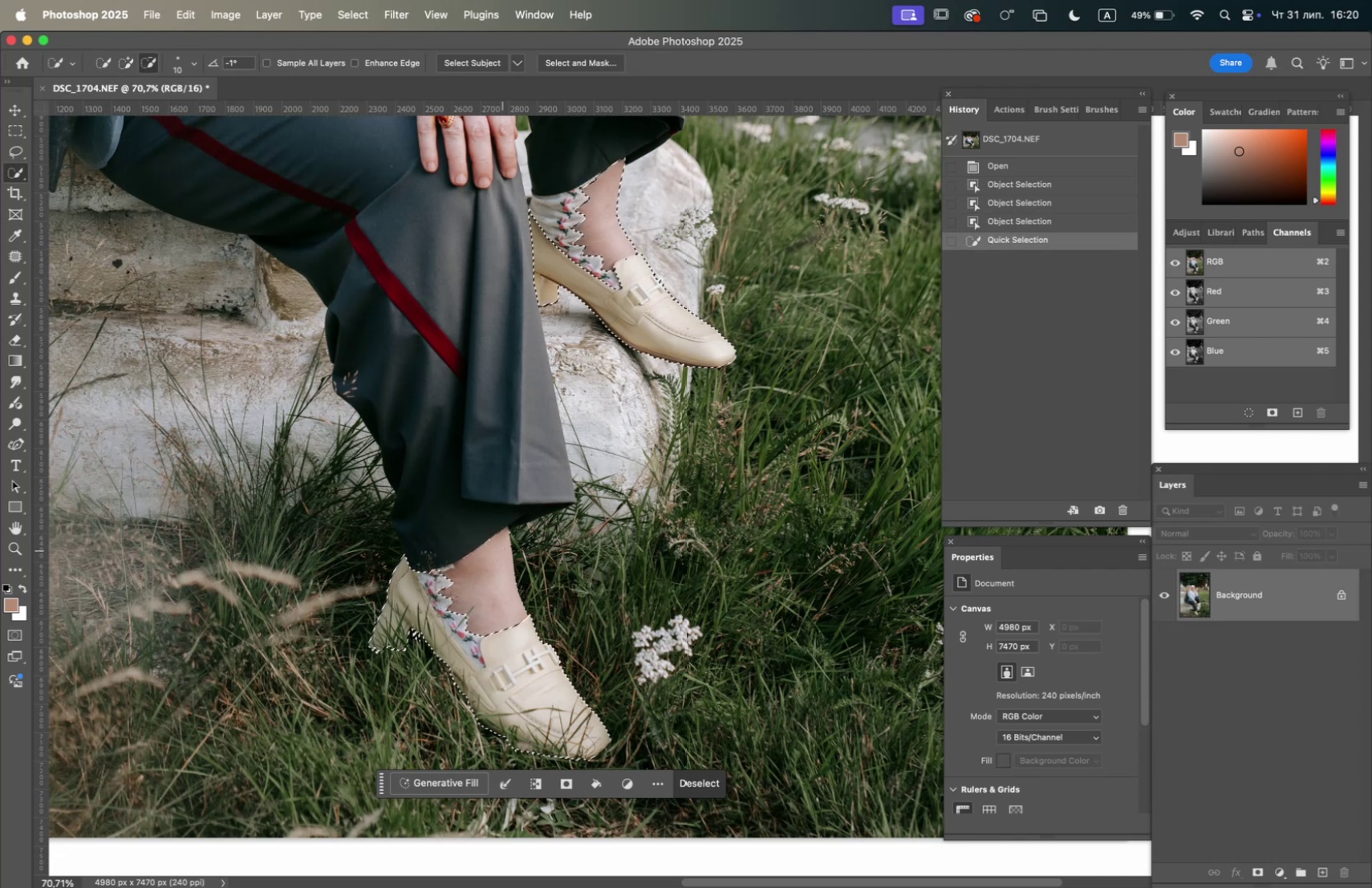 
left_click_drag(start_coordinate=[506, 545], to_coordinate=[506, 541])
 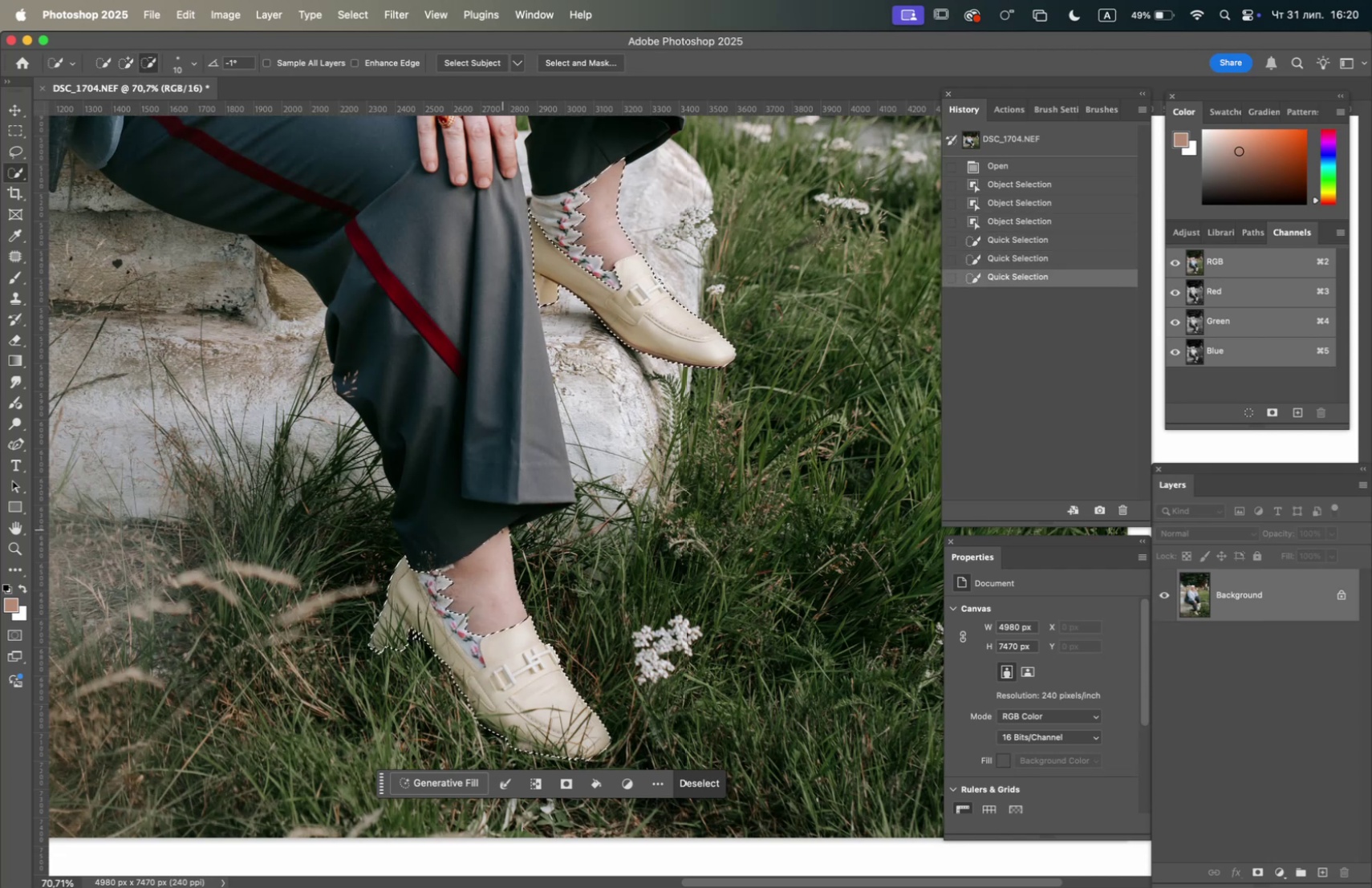 
left_click_drag(start_coordinate=[509, 530], to_coordinate=[522, 604])
 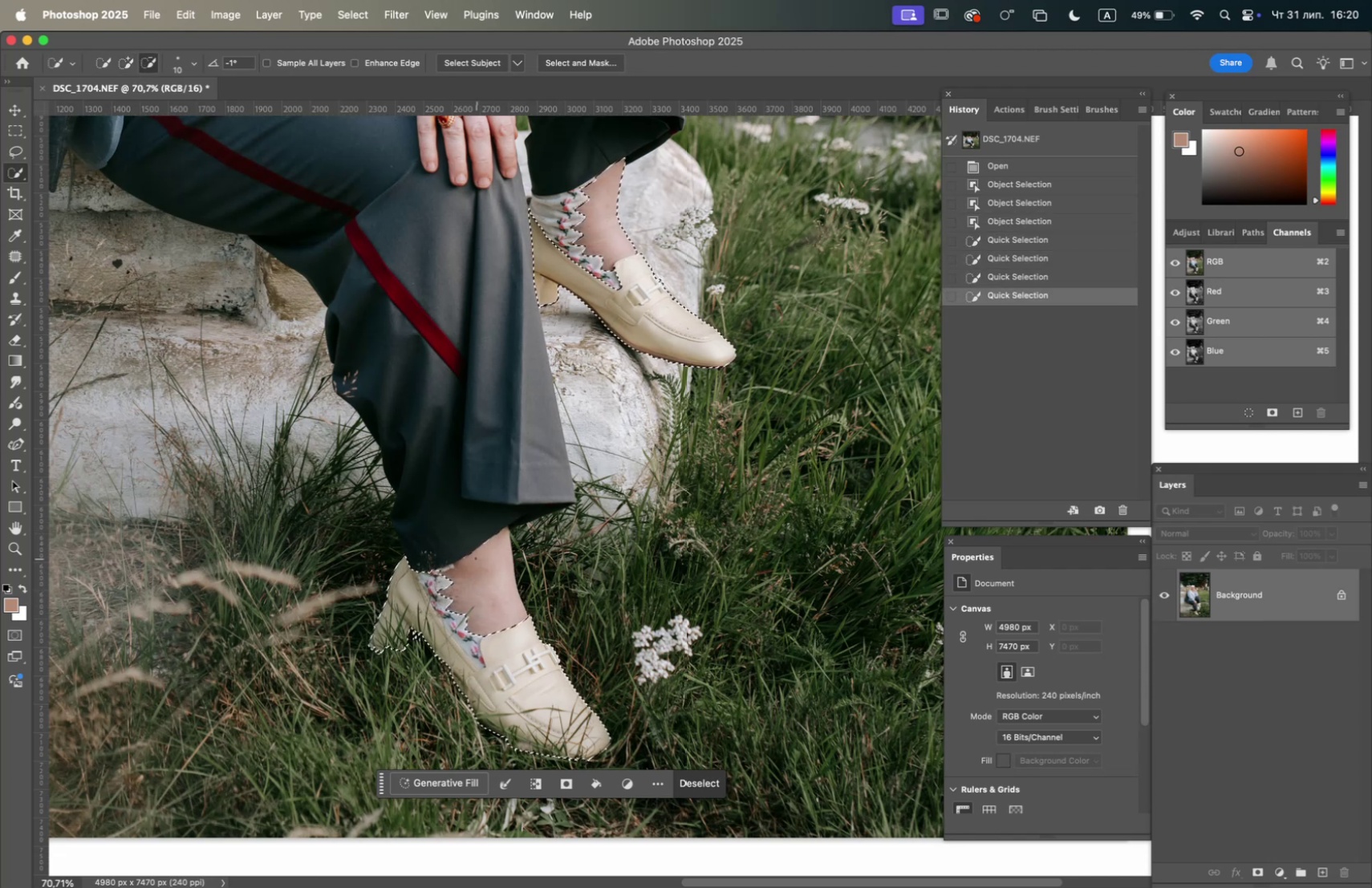 
left_click_drag(start_coordinate=[475, 549], to_coordinate=[499, 531])
 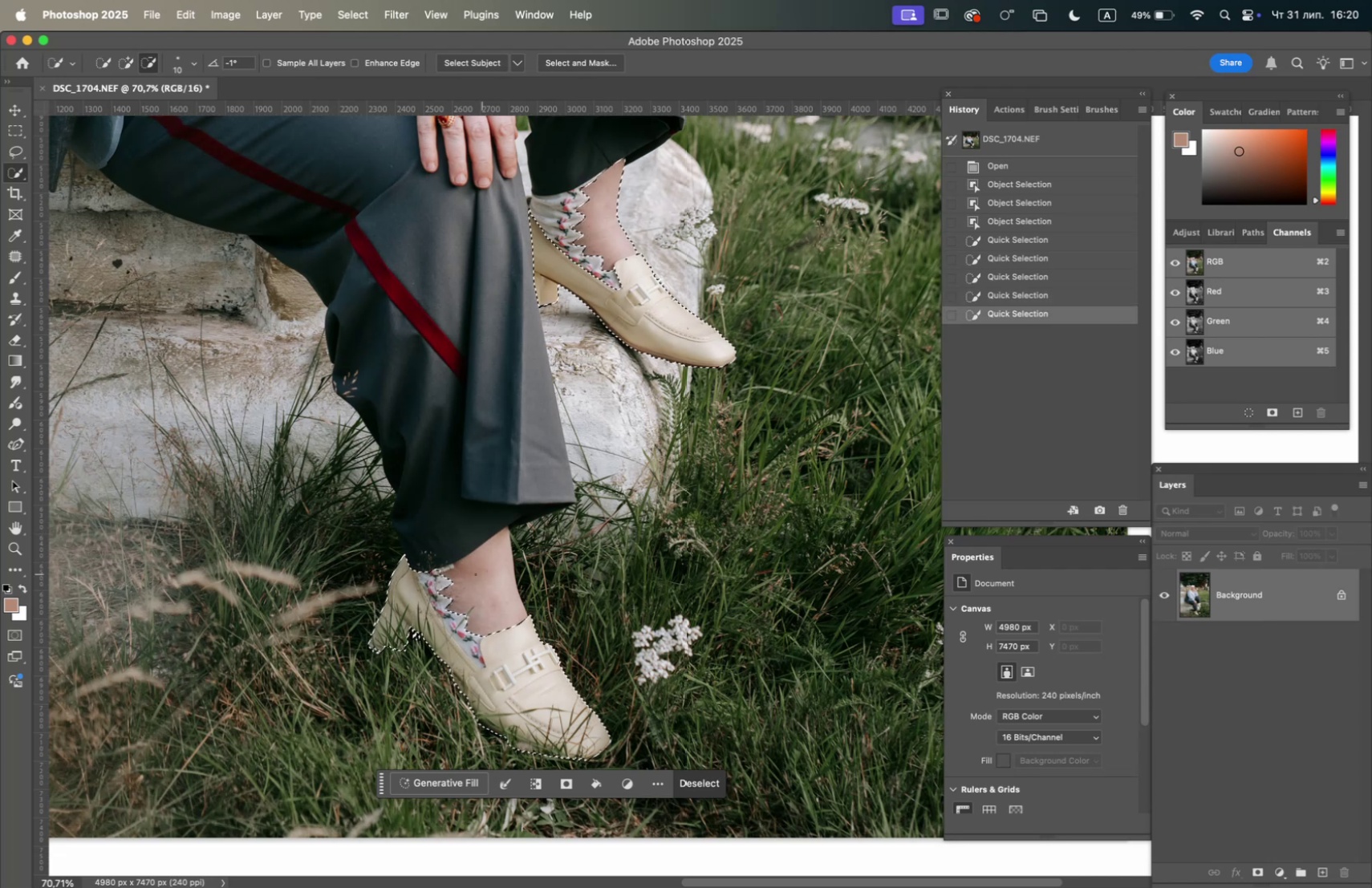 
left_click_drag(start_coordinate=[452, 578], to_coordinate=[443, 589])
 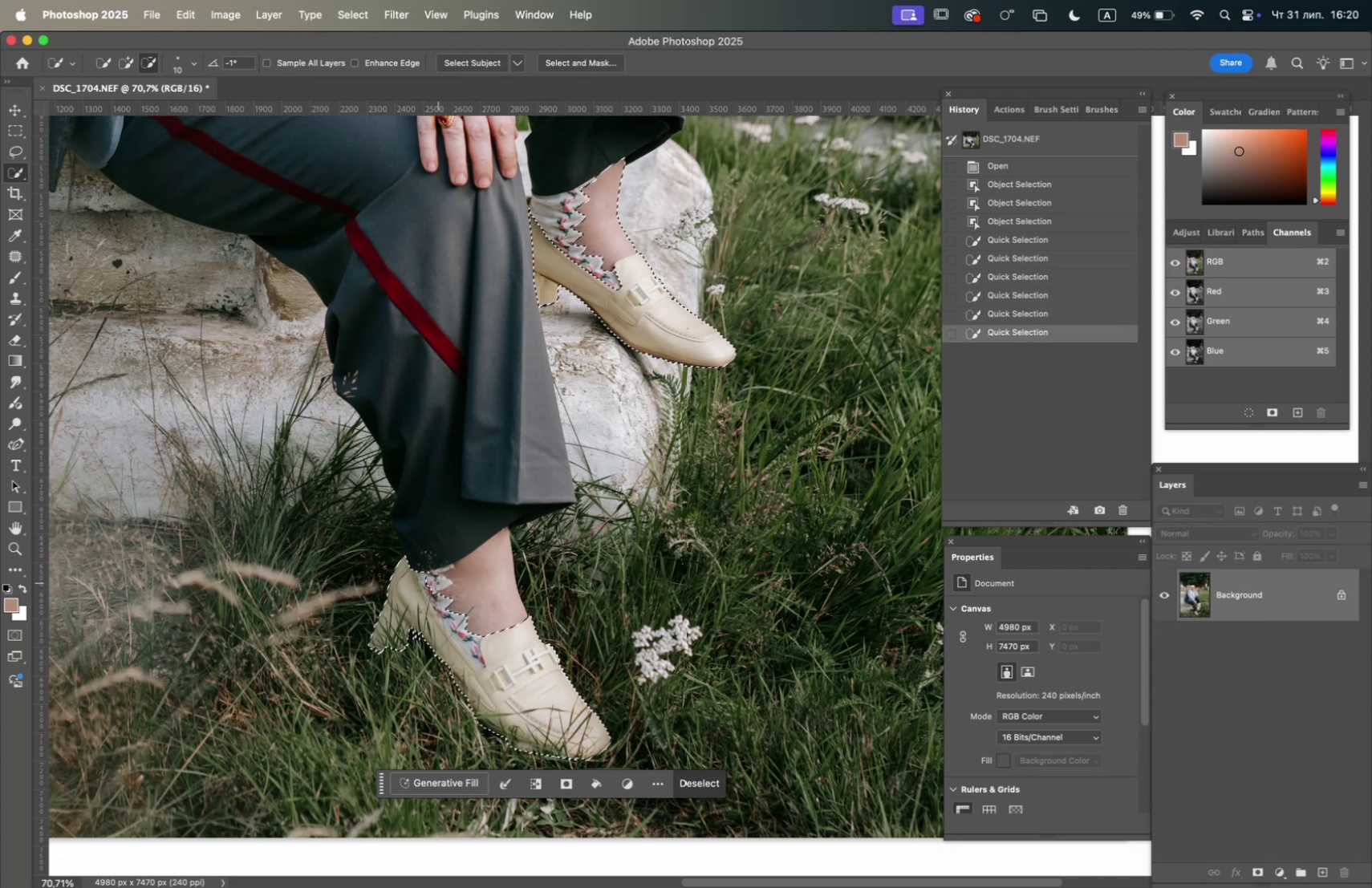 
left_click_drag(start_coordinate=[437, 589], to_coordinate=[443, 605])
 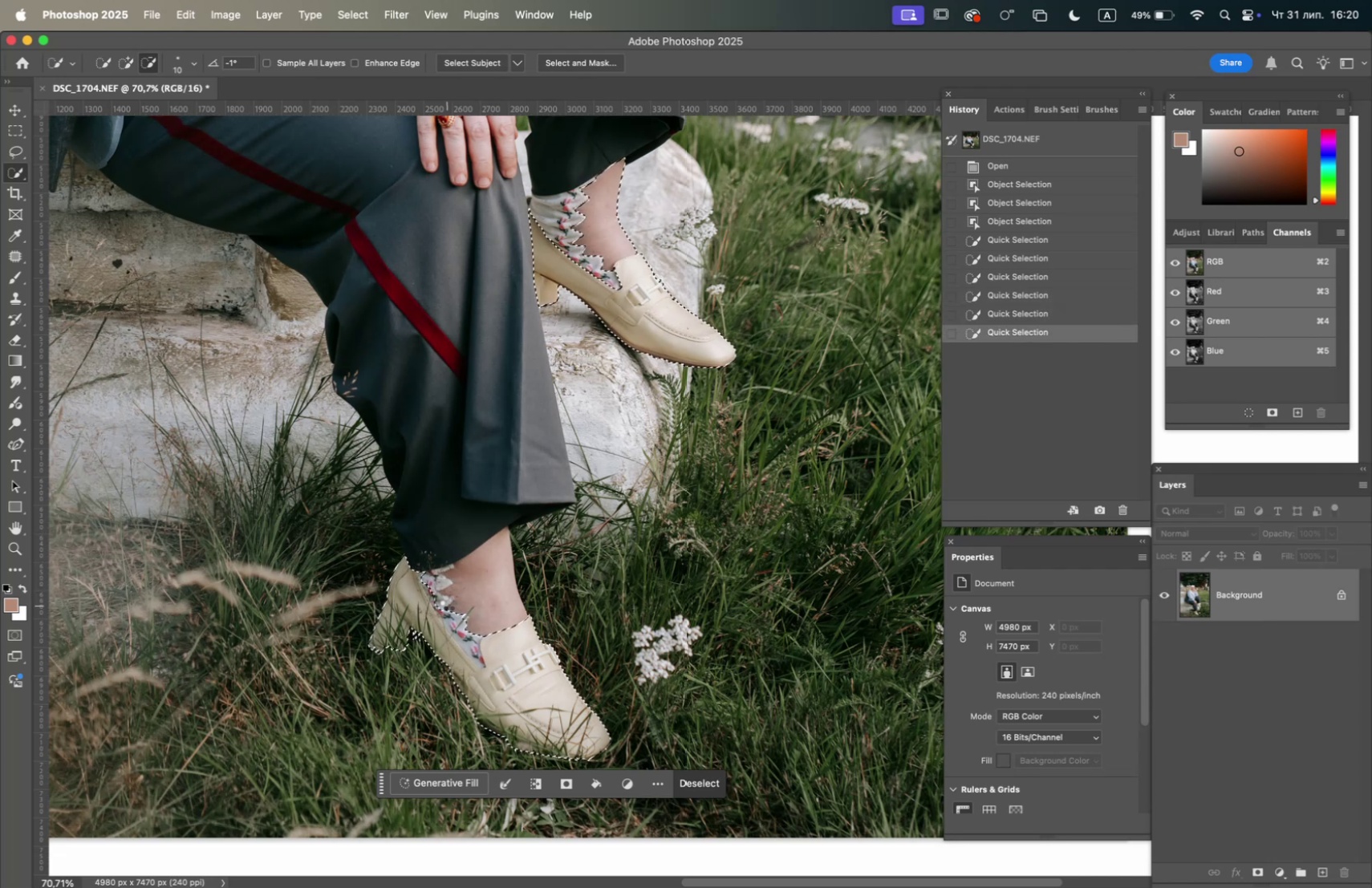 
left_click_drag(start_coordinate=[447, 606], to_coordinate=[456, 620])
 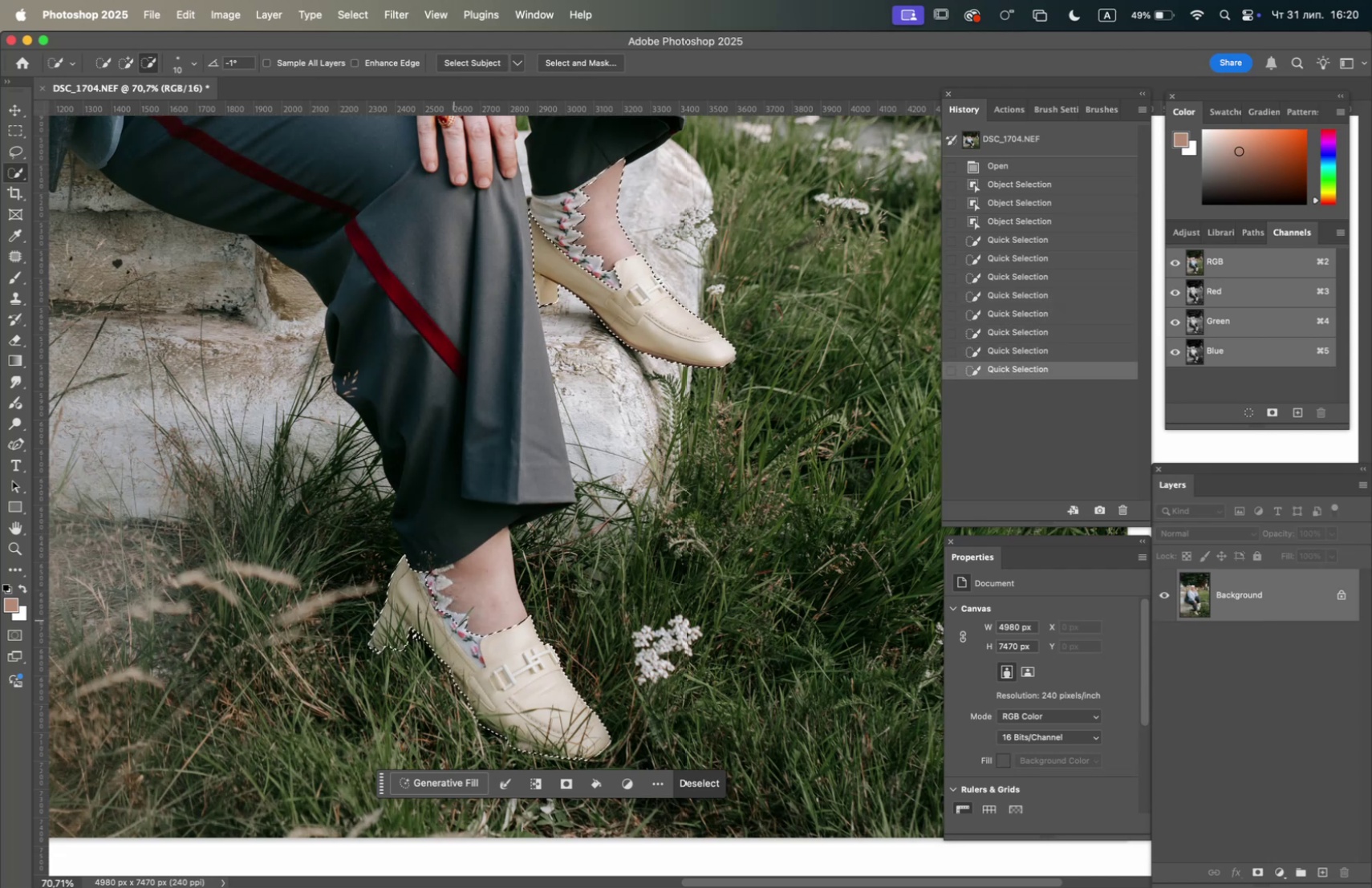 
left_click_drag(start_coordinate=[451, 618], to_coordinate=[456, 629])
 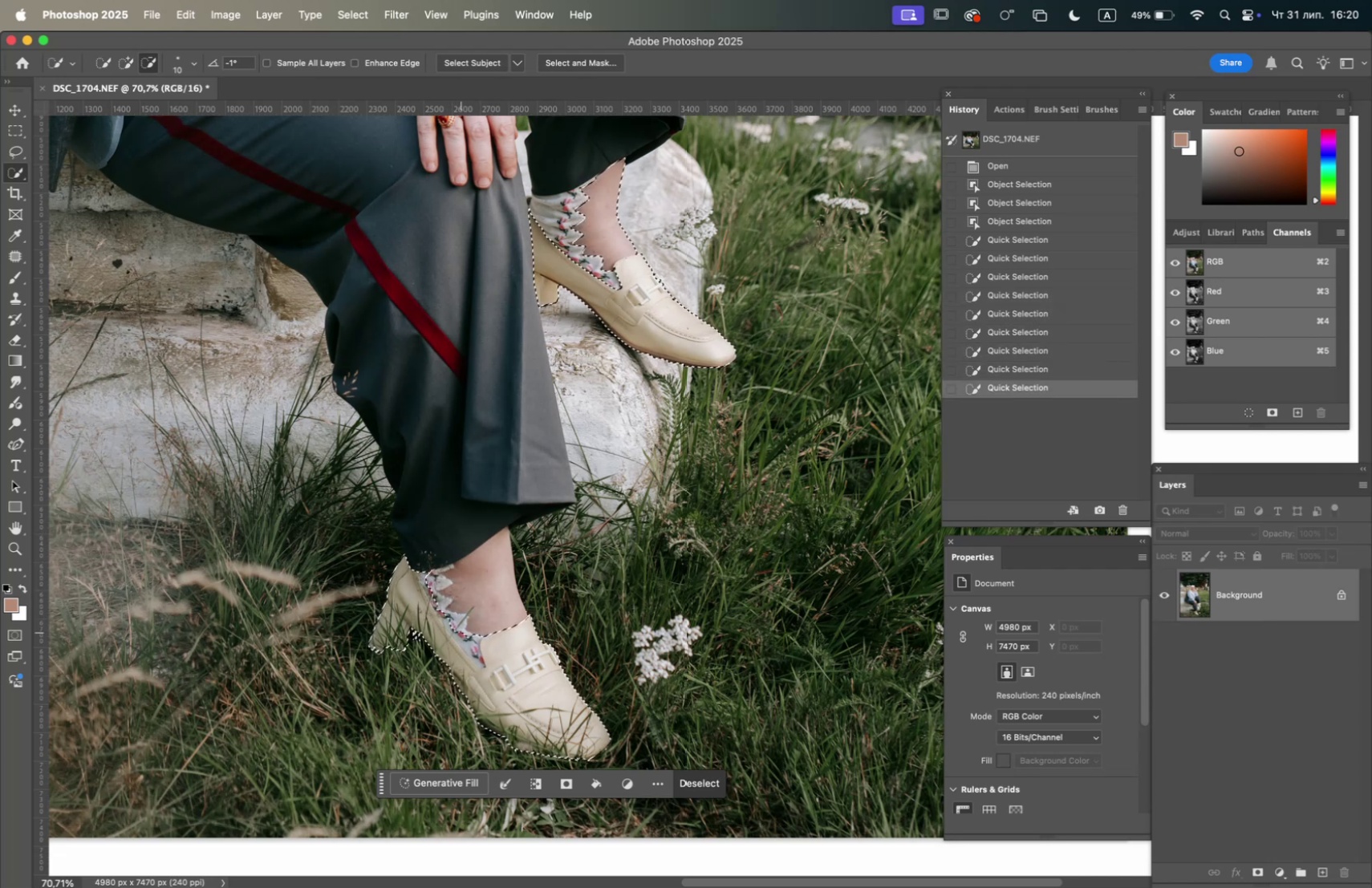 
left_click_drag(start_coordinate=[461, 631], to_coordinate=[467, 639])
 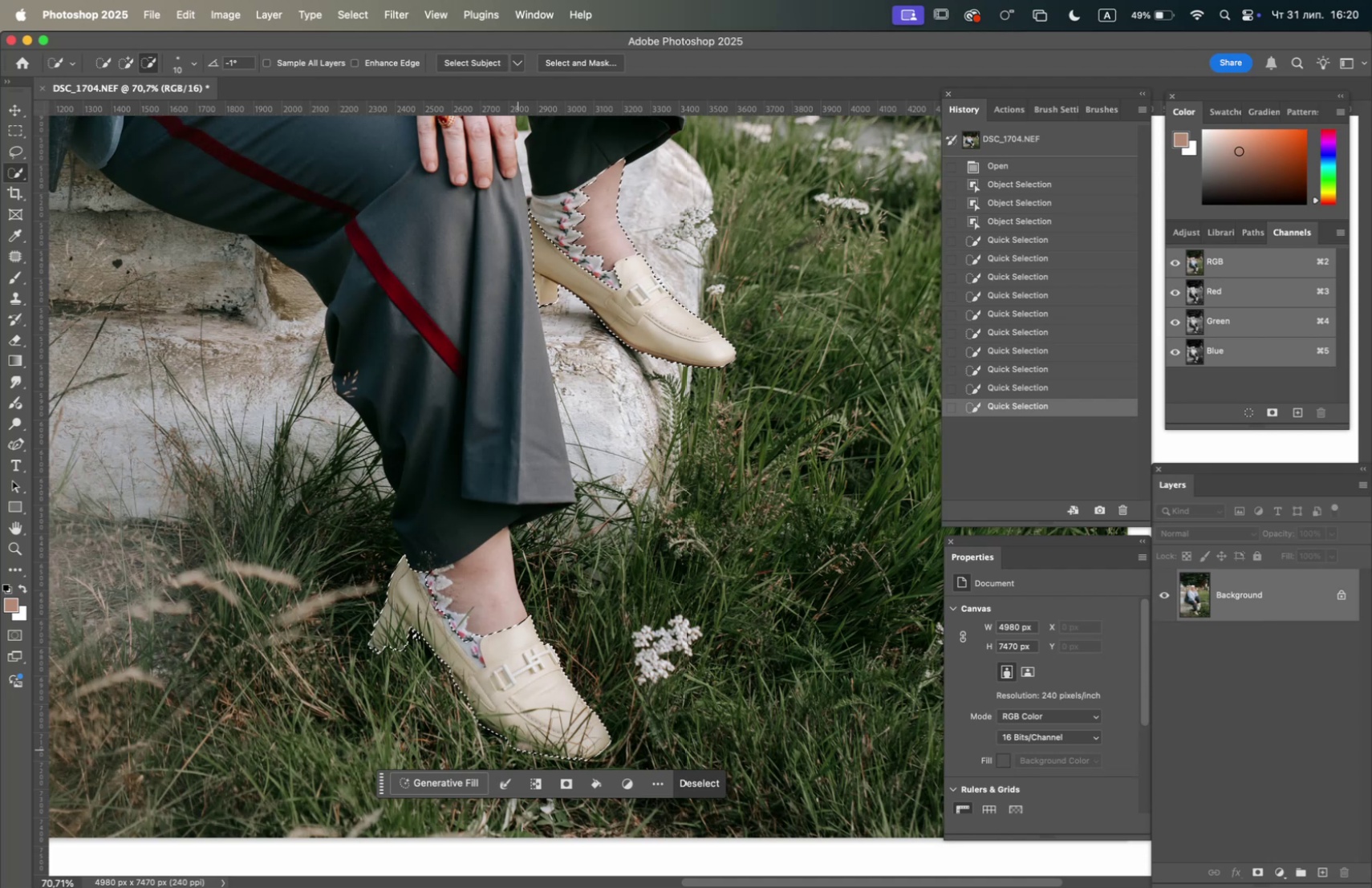 
left_click_drag(start_coordinate=[505, 740], to_coordinate=[518, 744])
 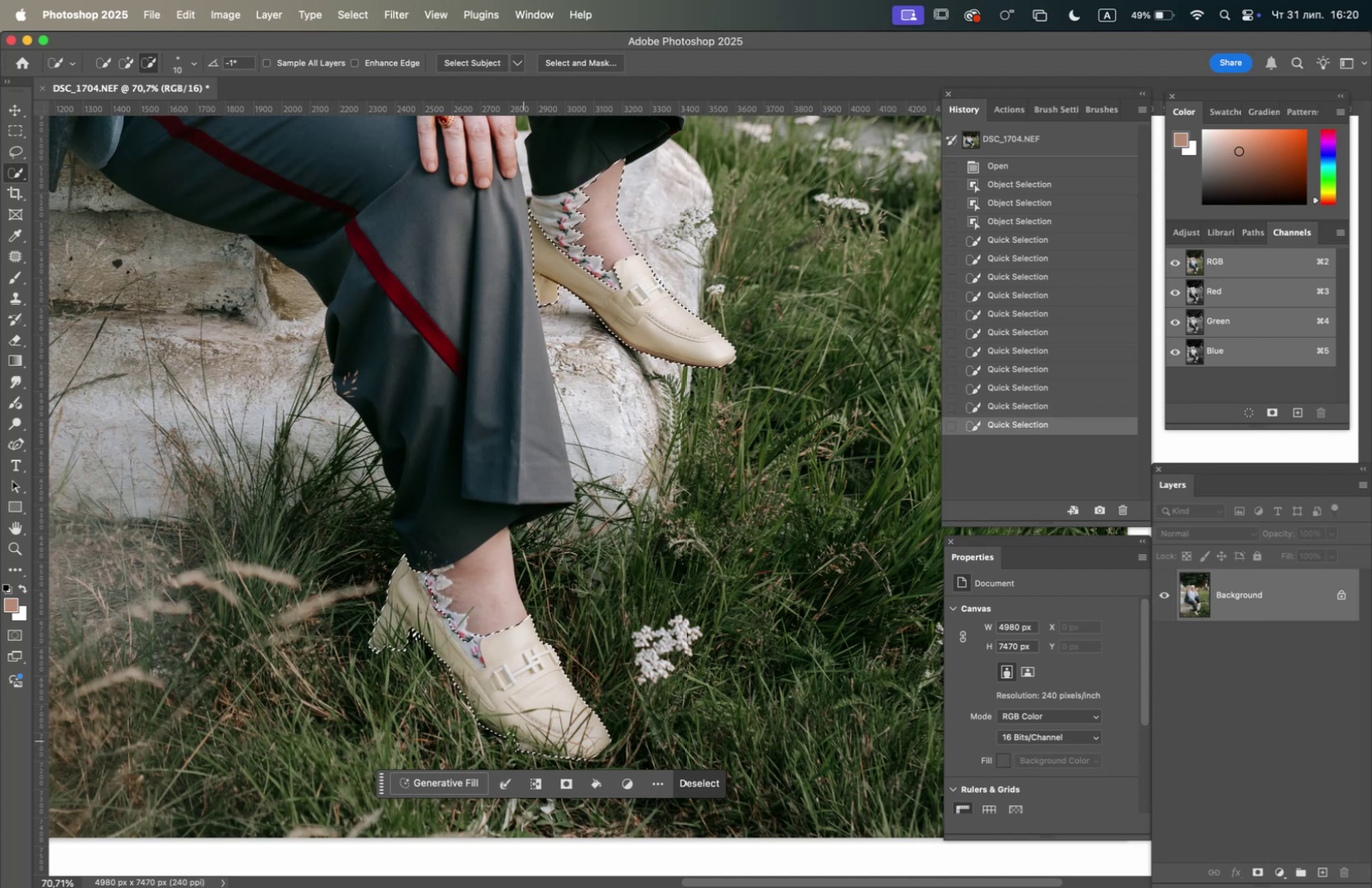 
left_click_drag(start_coordinate=[521, 742], to_coordinate=[530, 745])
 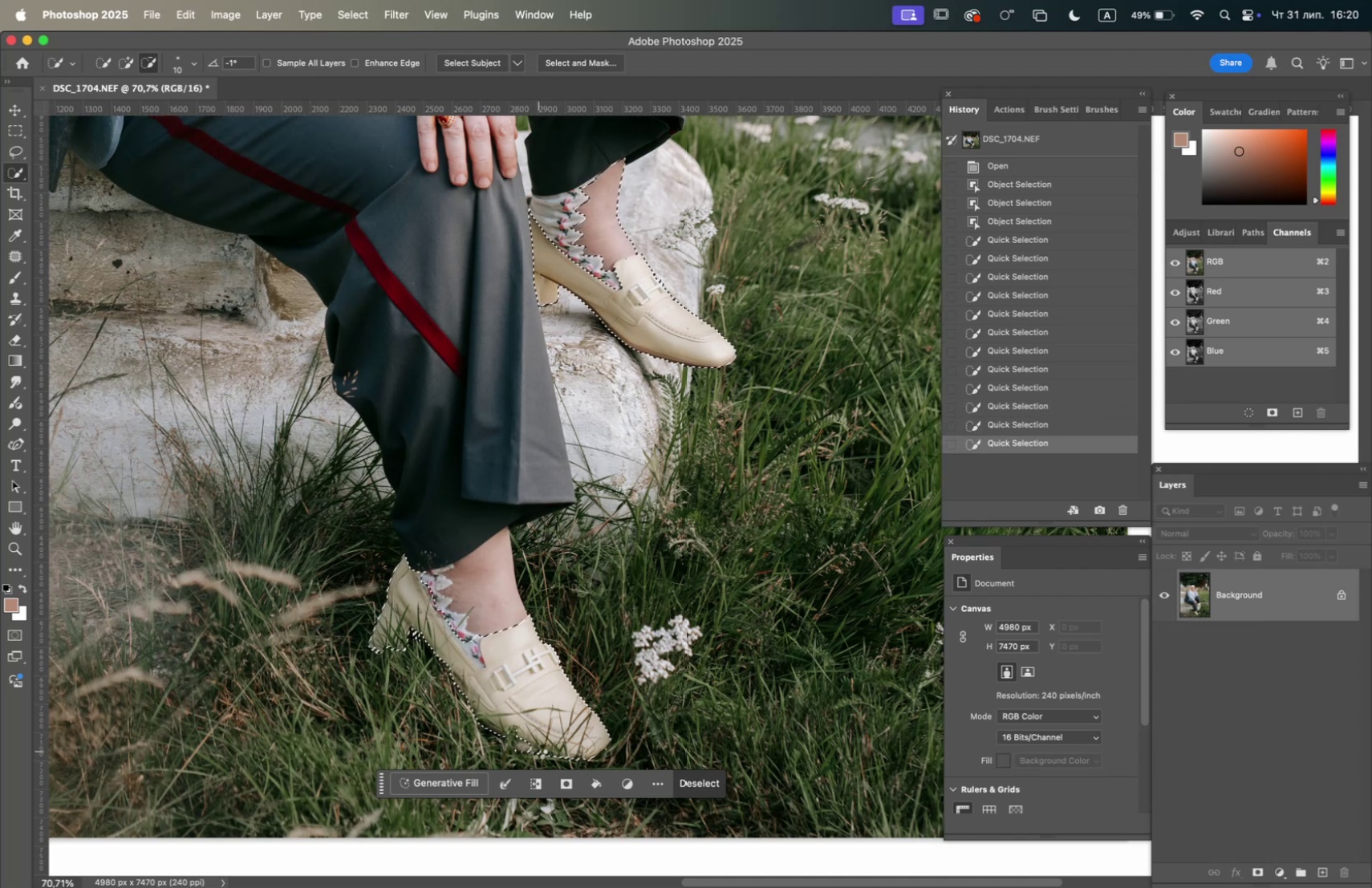 
left_click_drag(start_coordinate=[538, 748], to_coordinate=[529, 748])
 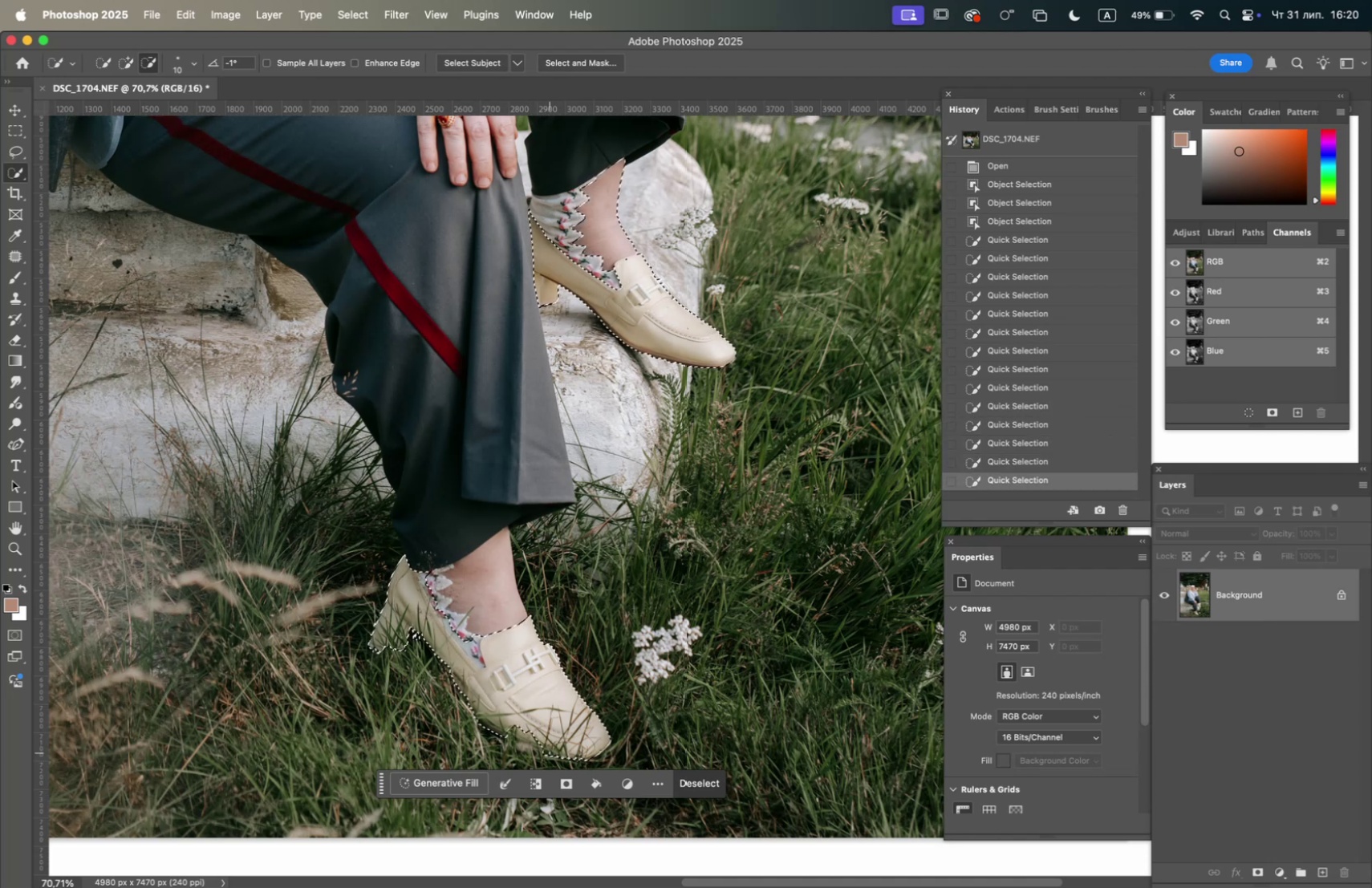 
left_click_drag(start_coordinate=[546, 752], to_coordinate=[555, 756])
 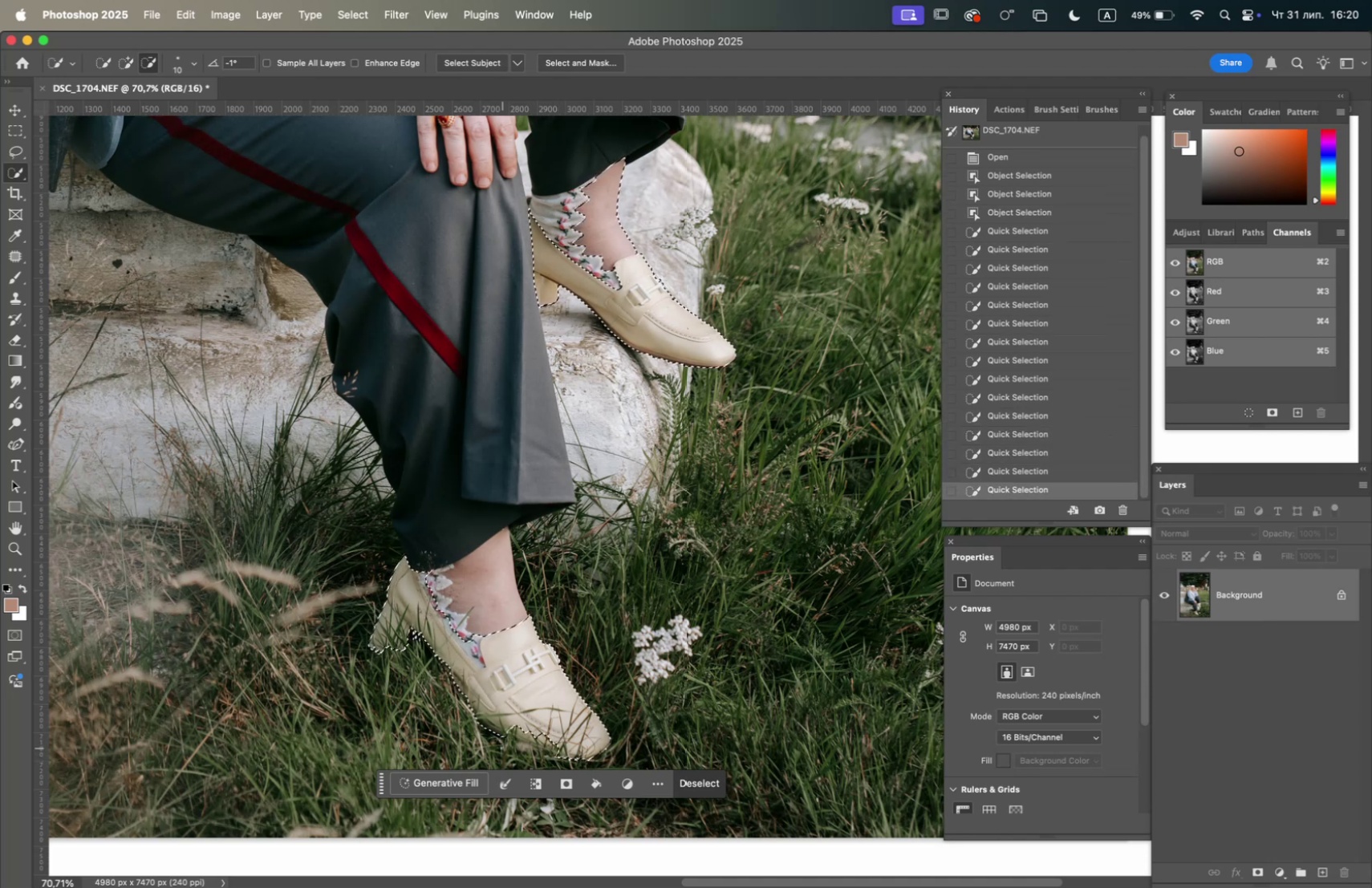 
left_click_drag(start_coordinate=[497, 734], to_coordinate=[493, 732])
 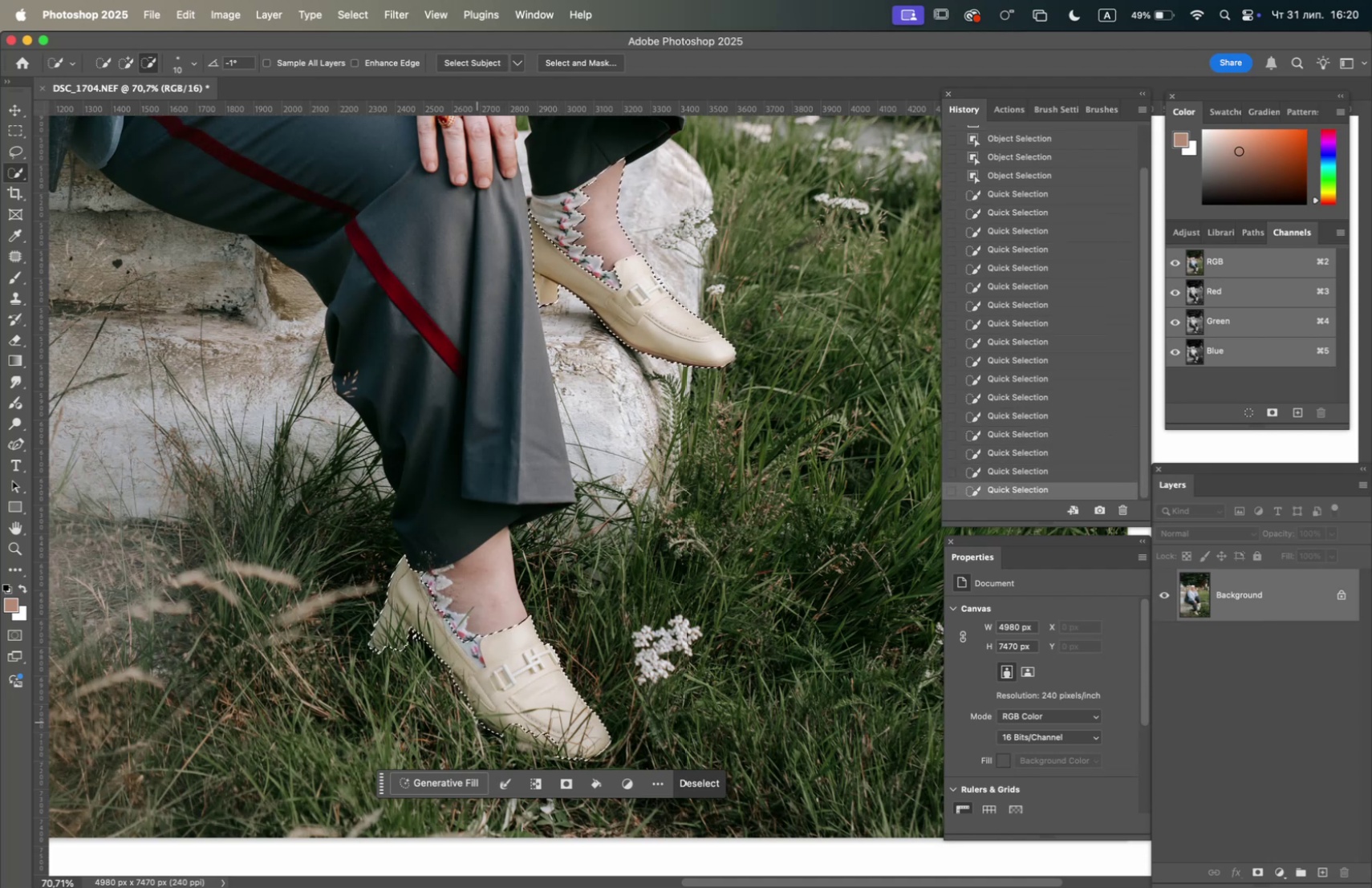 
left_click_drag(start_coordinate=[476, 719], to_coordinate=[490, 730])
 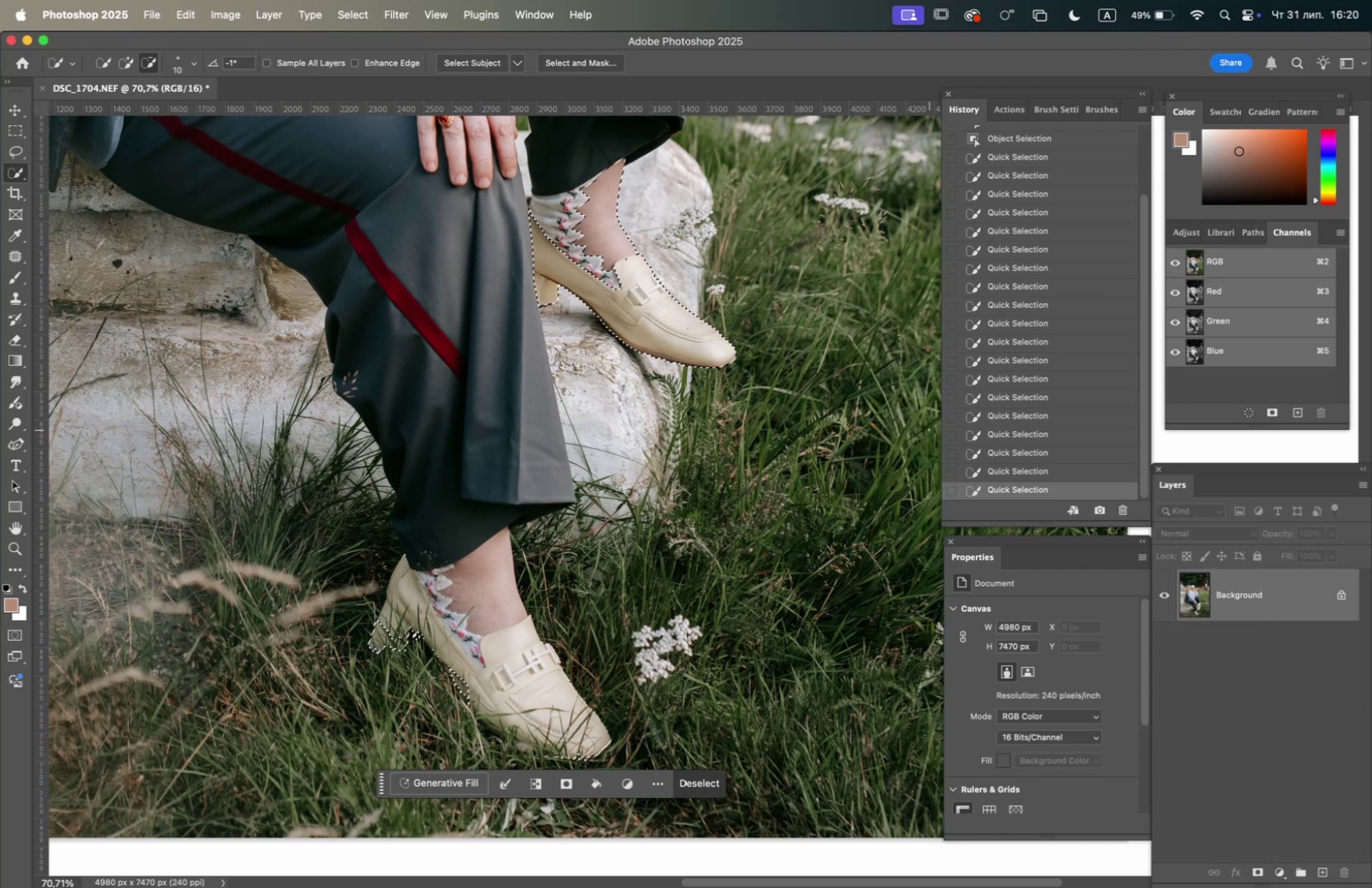 
left_click([980, 464])
 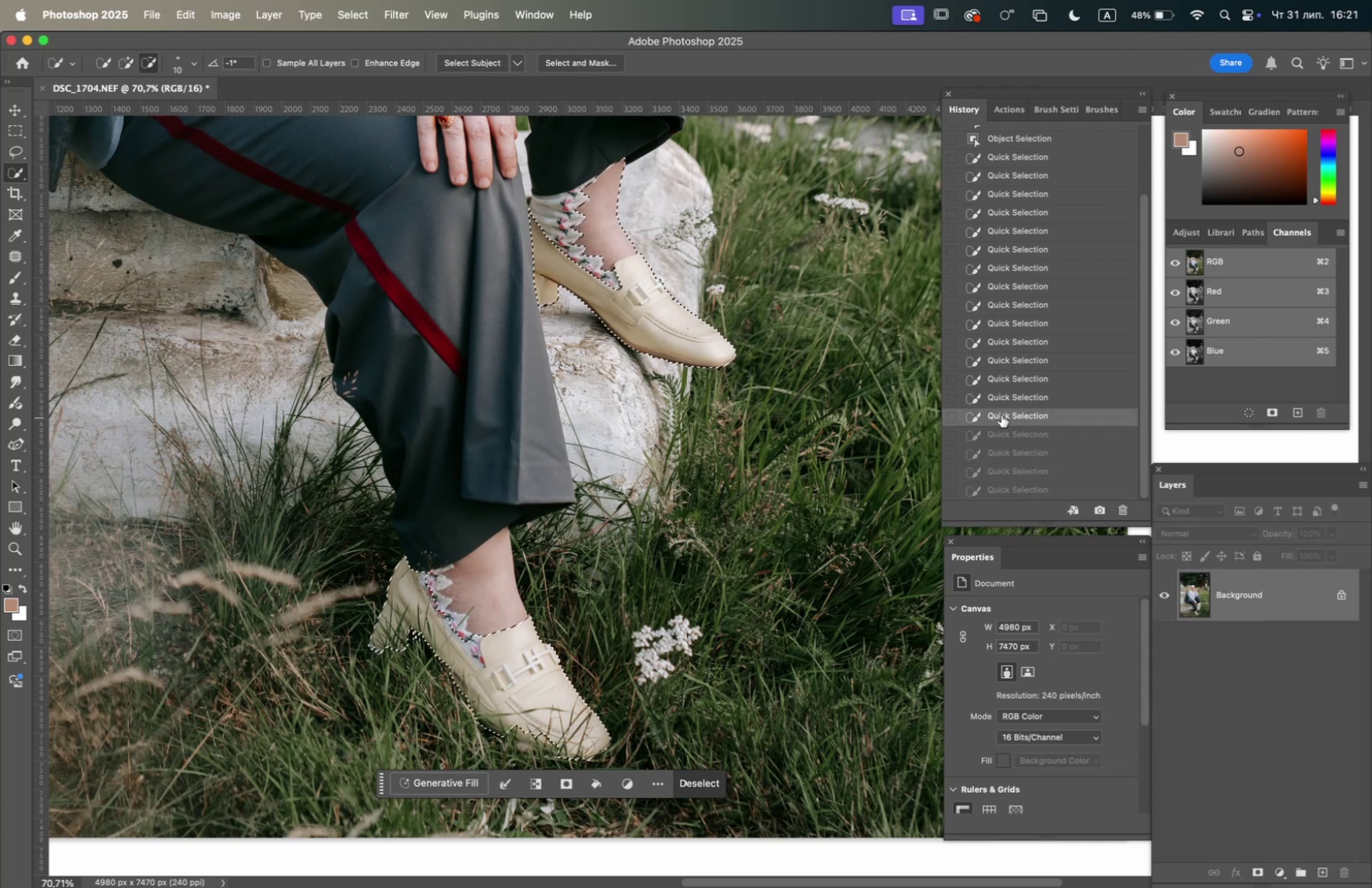 
left_click([1009, 378])
 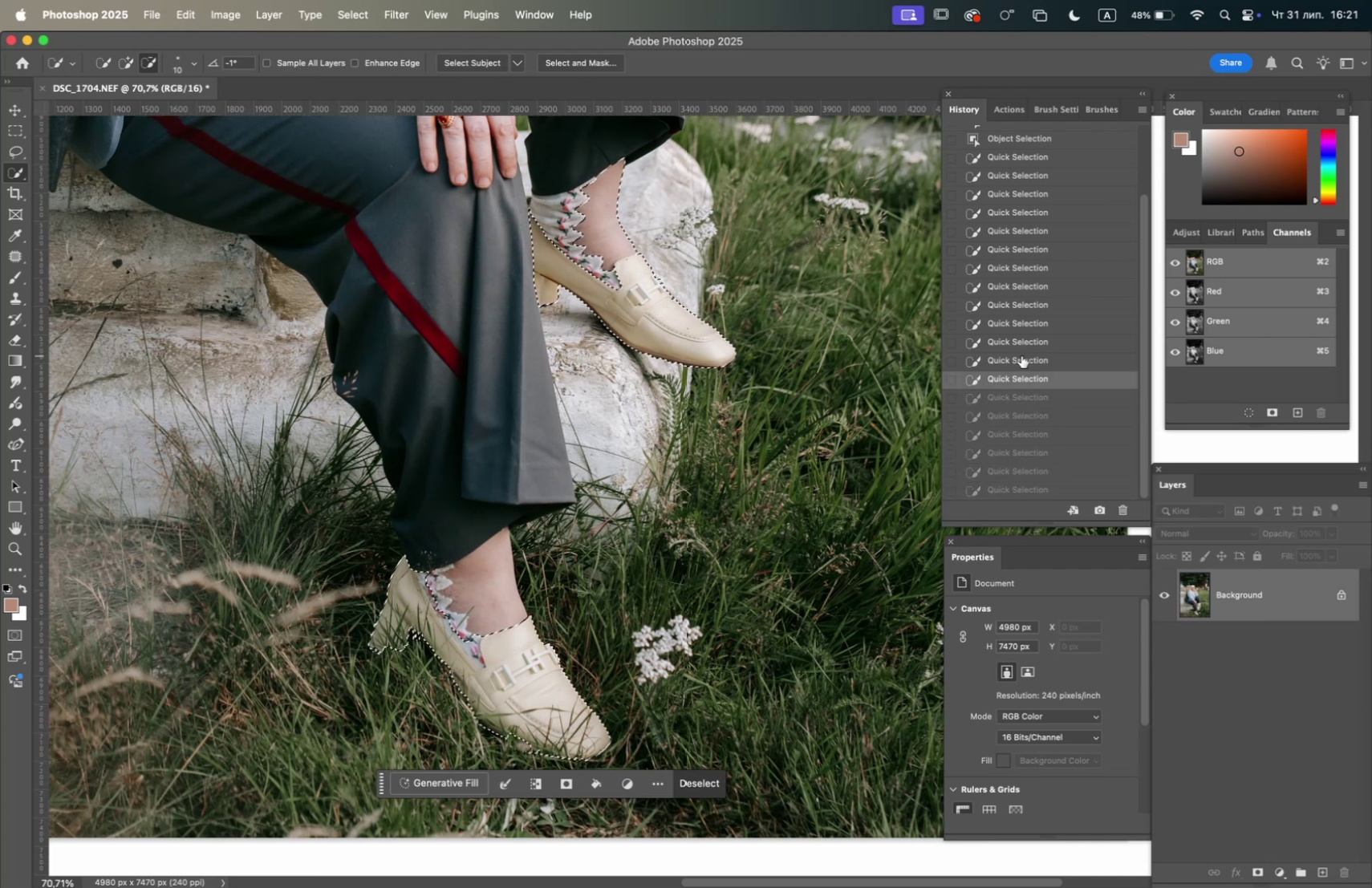 
left_click([1021, 355])
 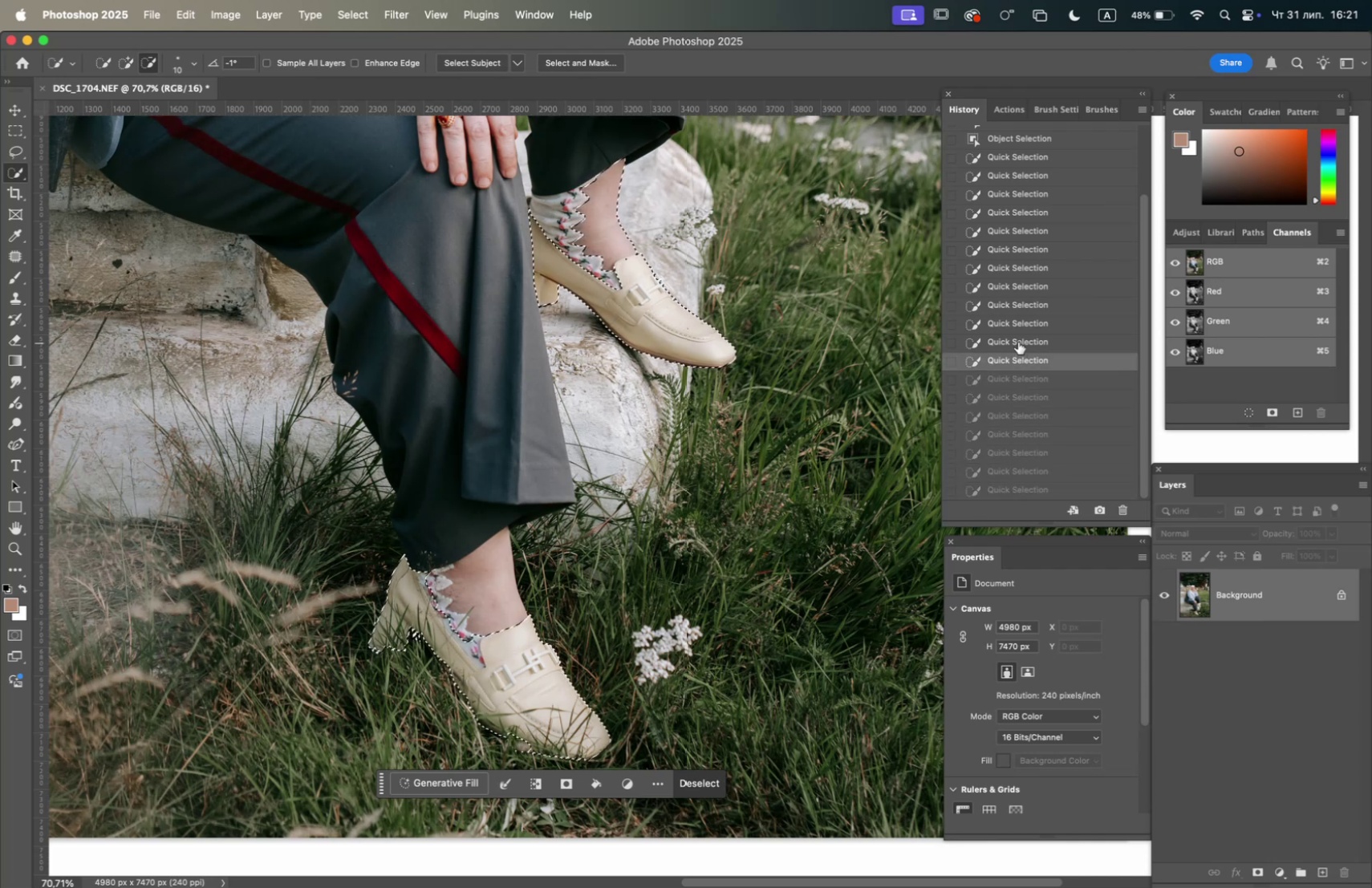 
left_click([1017, 337])
 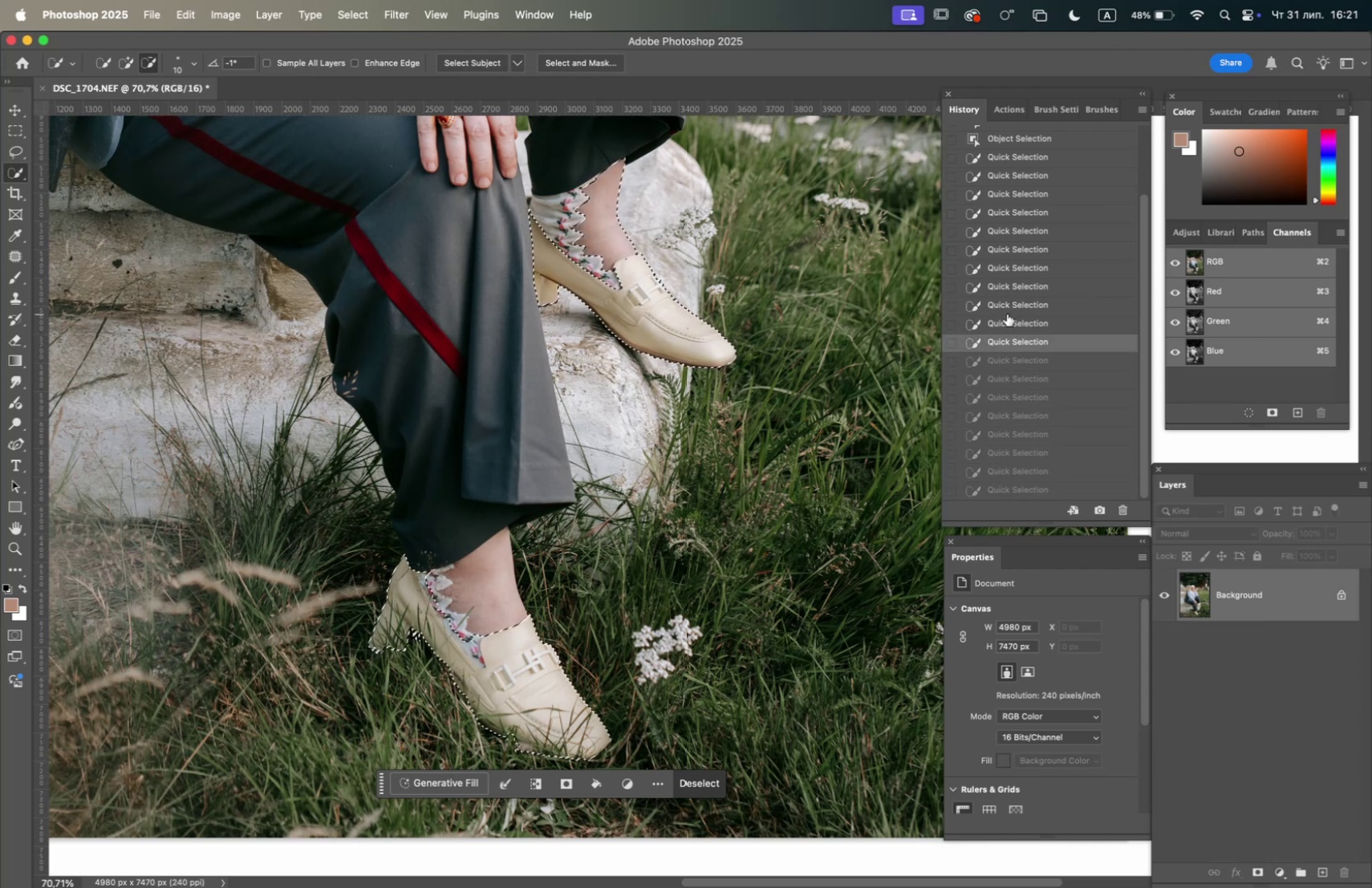 
left_click([1006, 315])
 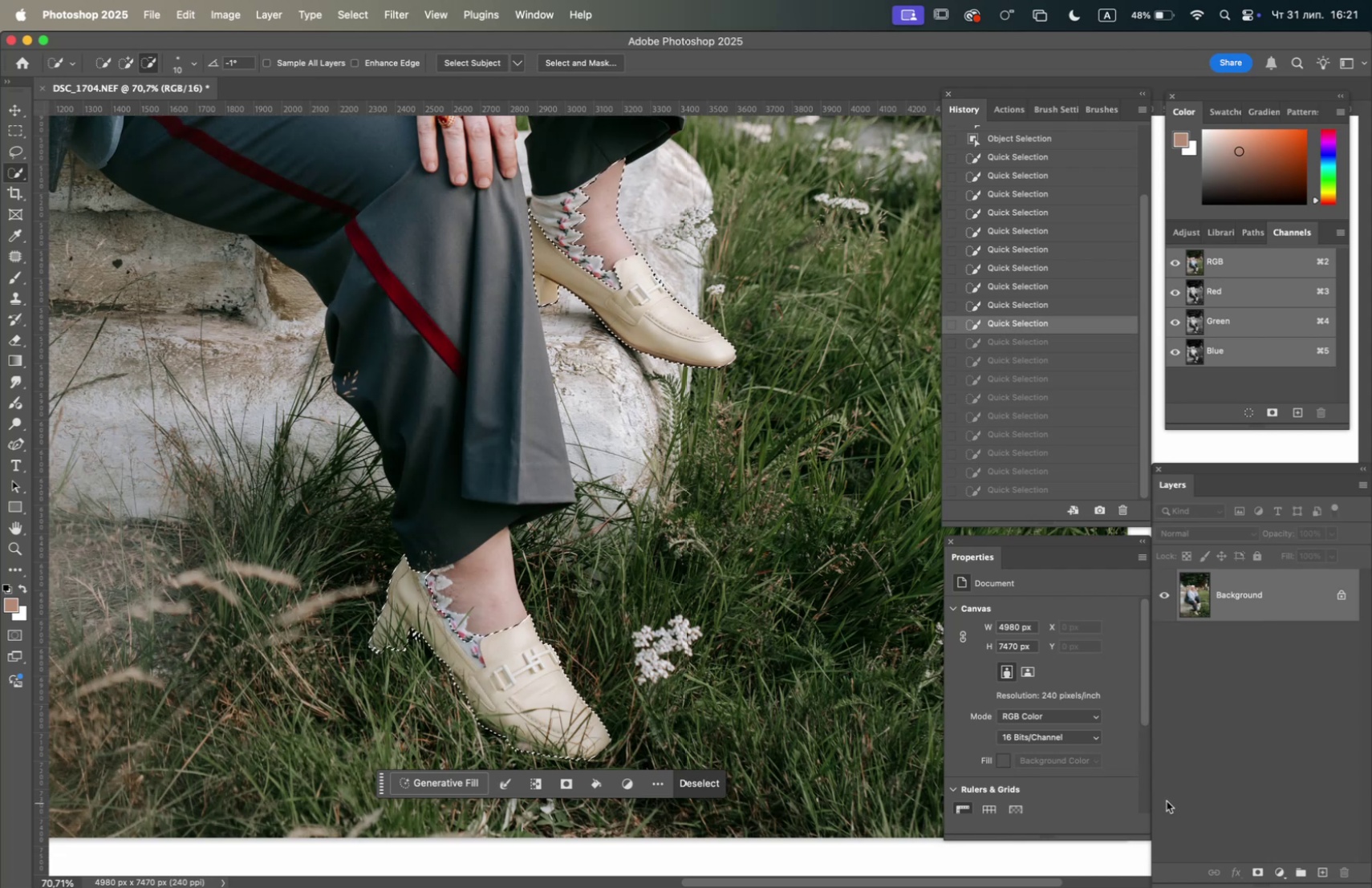 
left_click([1281, 870])
 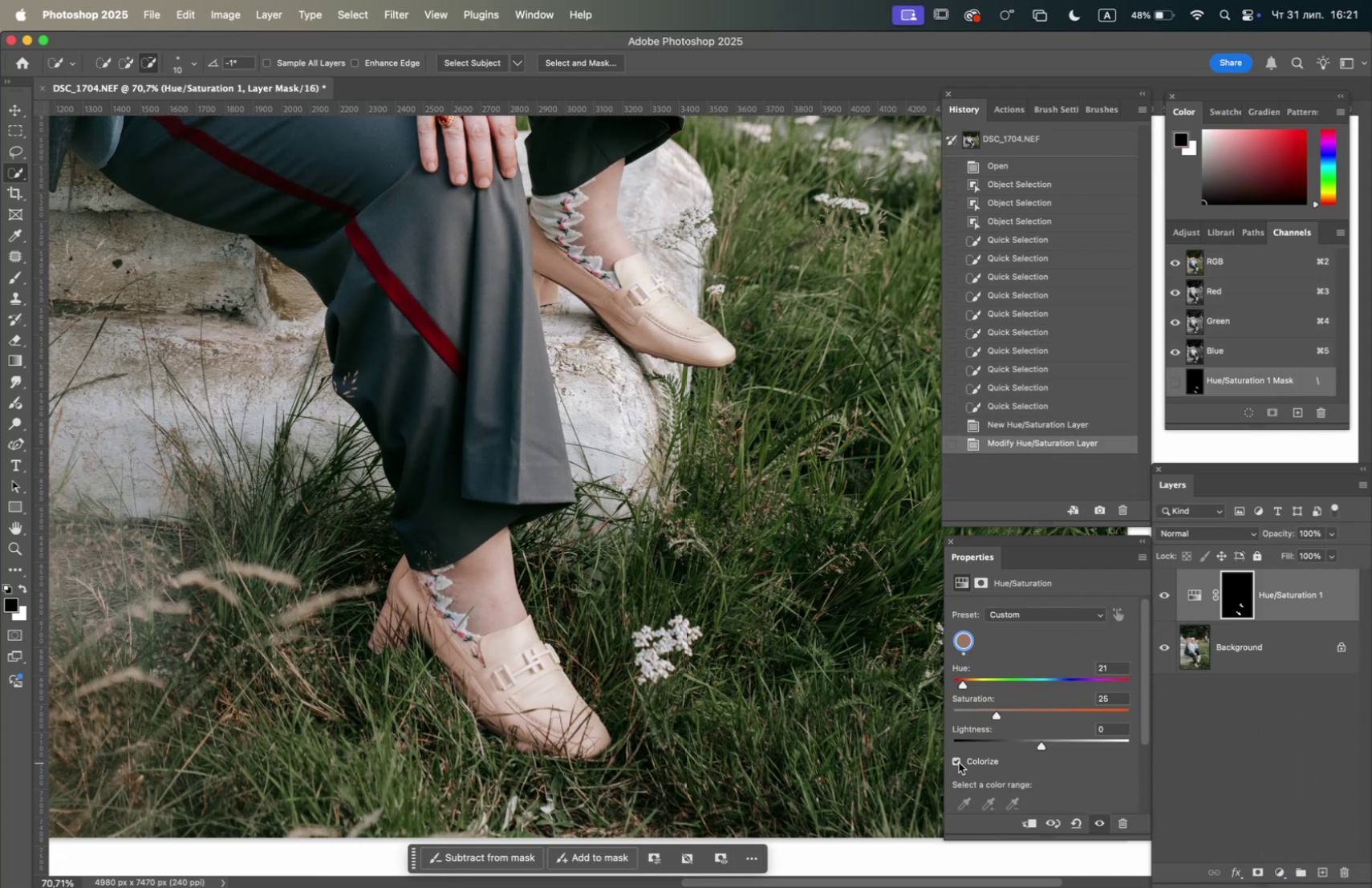 
wait(6.8)
 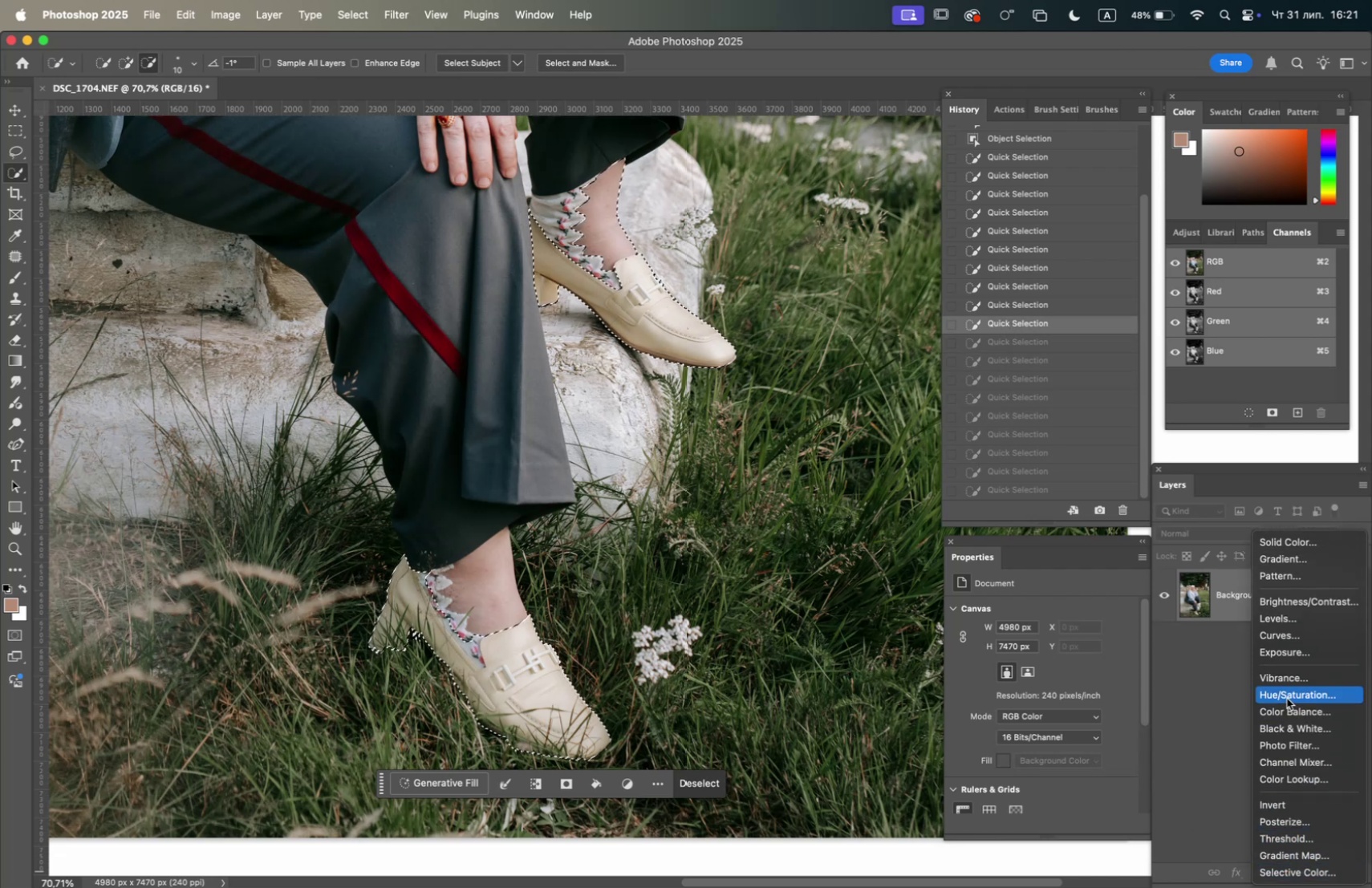 
left_click_drag(start_coordinate=[963, 684], to_coordinate=[974, 682])
 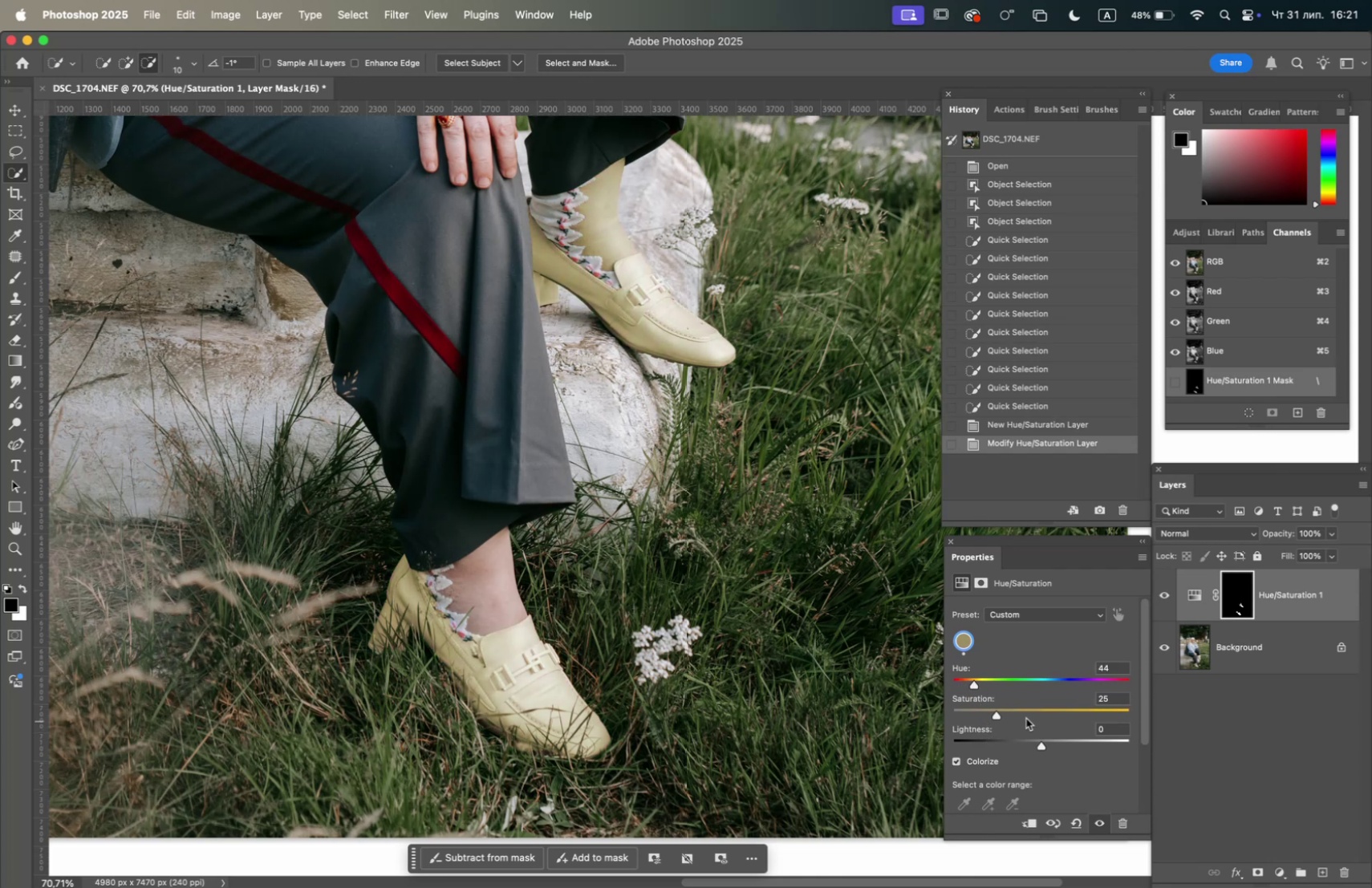 
left_click_drag(start_coordinate=[997, 714], to_coordinate=[1014, 712])
 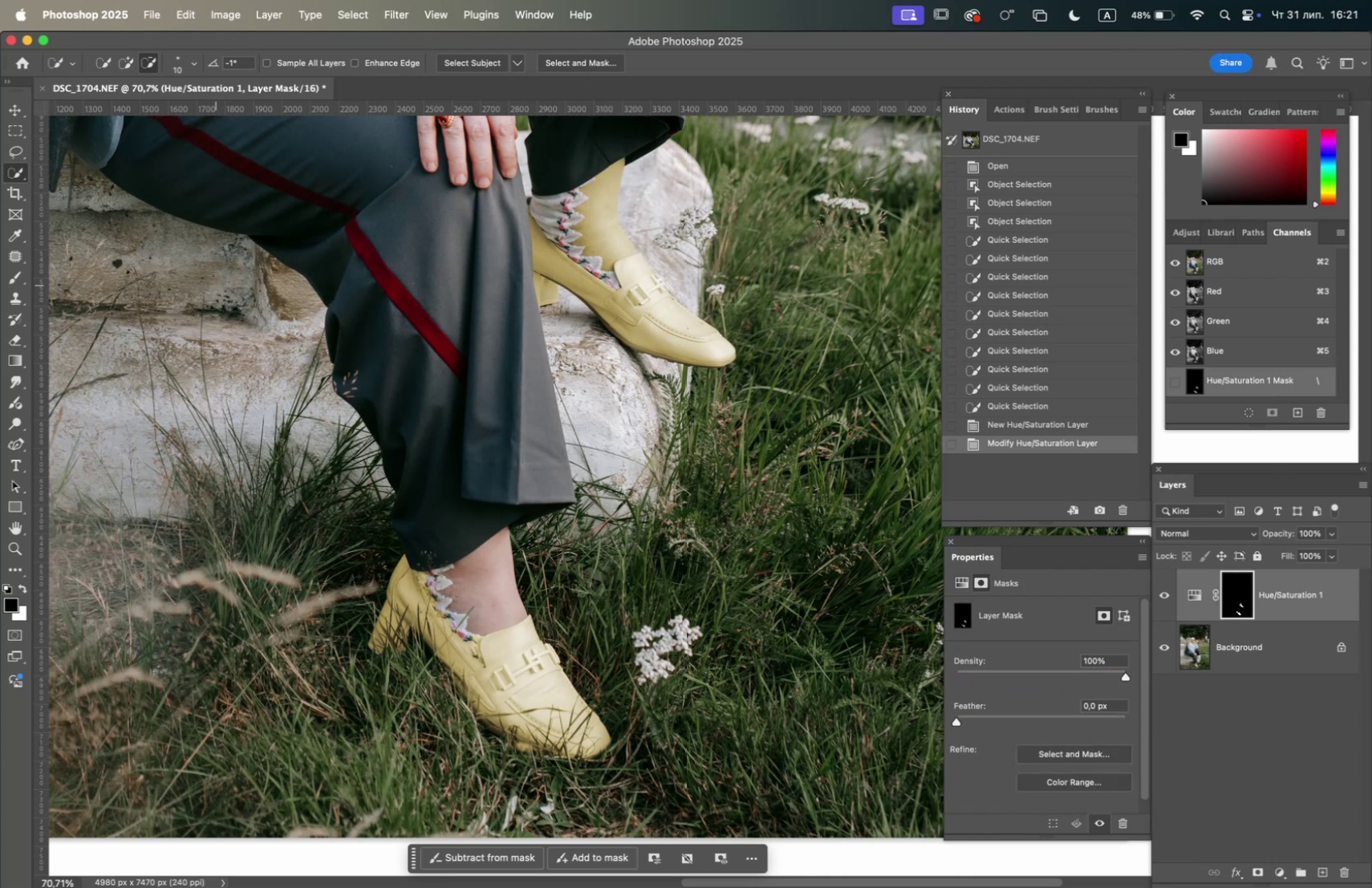 
wait(7.72)
 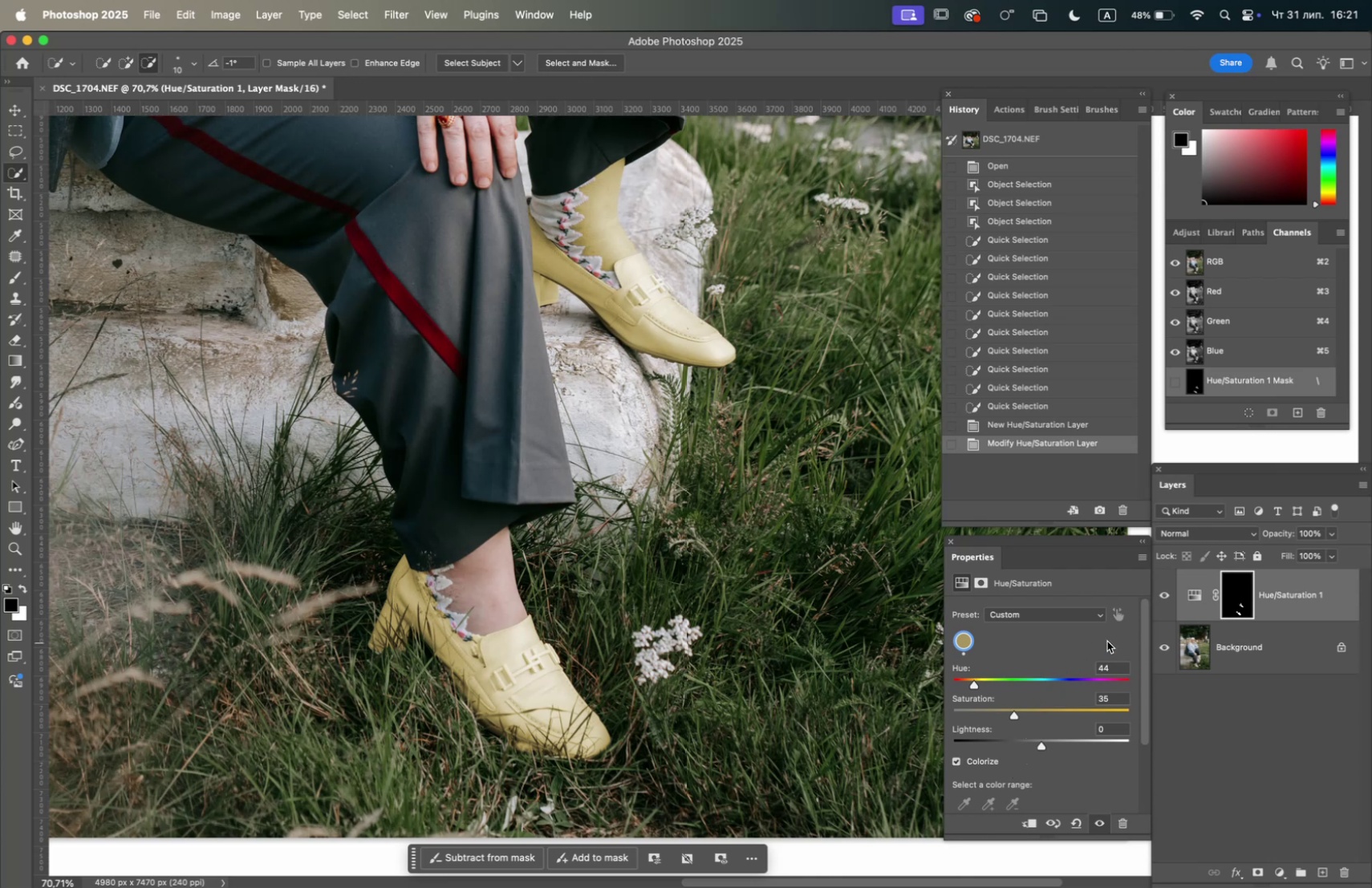 
left_click([13, 274])
 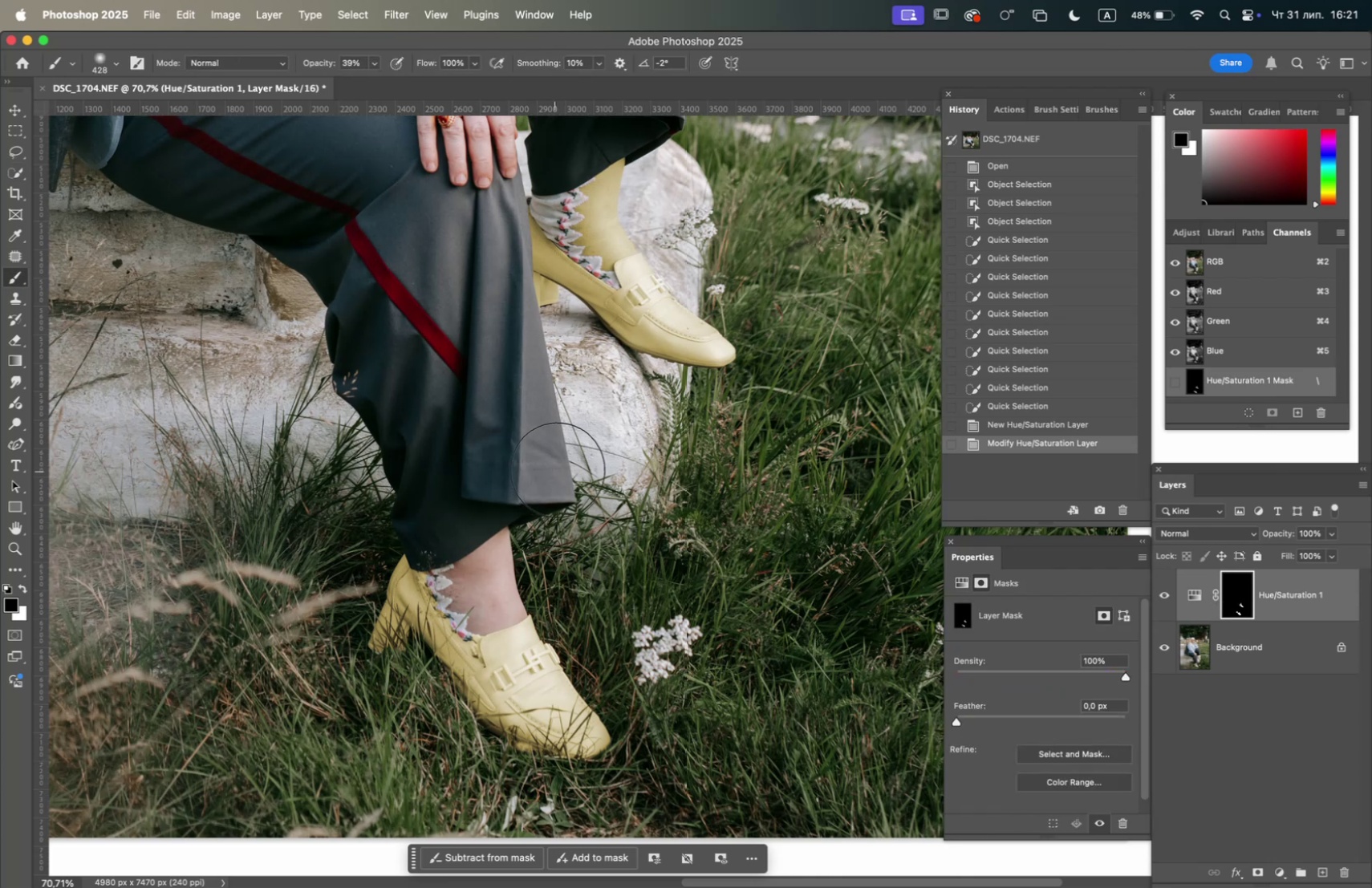 
hold_key(key=OptionLeft, duration=1.31)
scroll: coordinate [538, 537], scroll_direction: up, amount: 7.0
 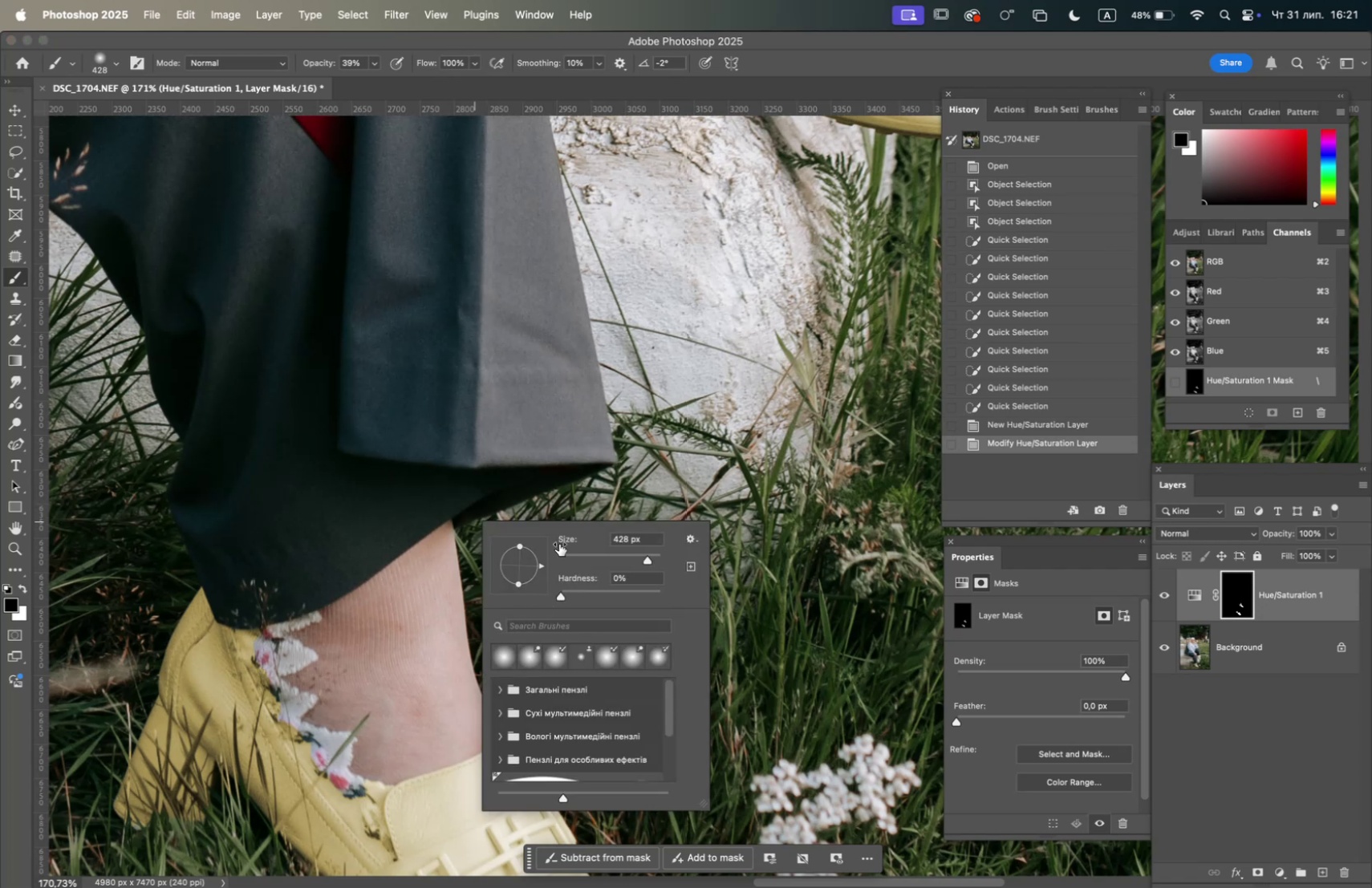 
left_click([572, 551])
 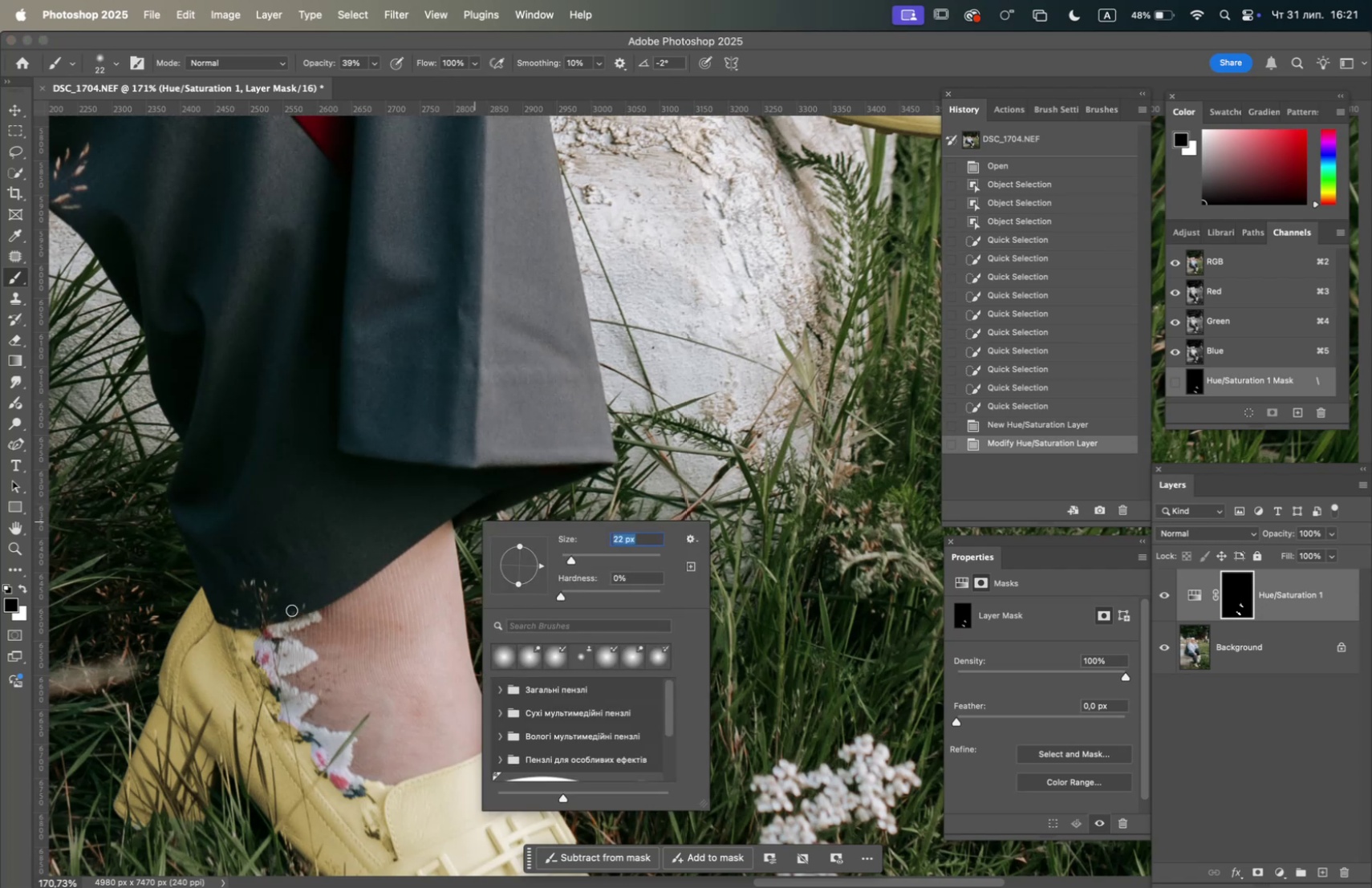 
left_click_drag(start_coordinate=[251, 622], to_coordinate=[255, 656])
 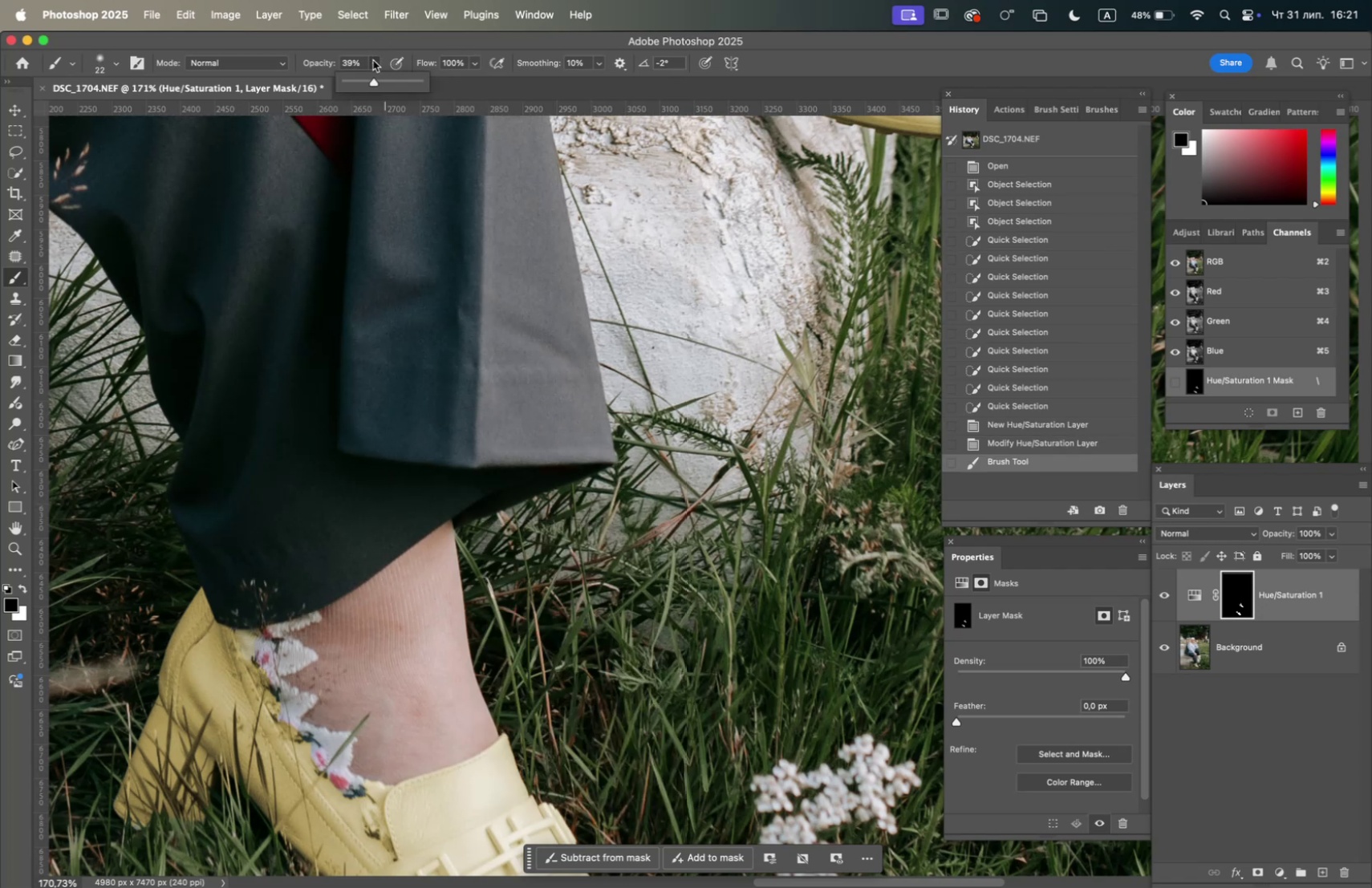 
left_click_drag(start_coordinate=[371, 79], to_coordinate=[489, 83])
 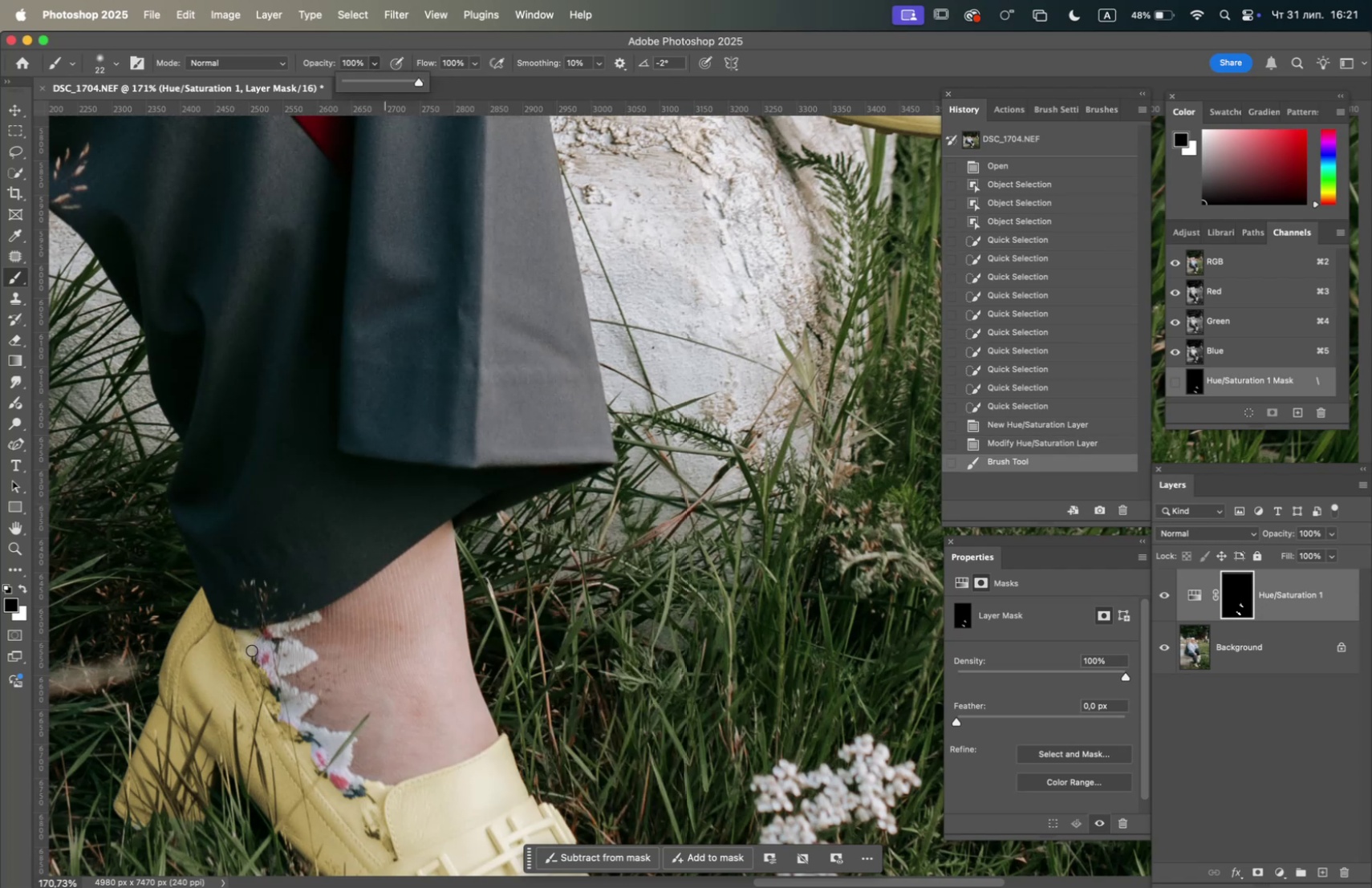 
left_click_drag(start_coordinate=[262, 632], to_coordinate=[294, 716])
 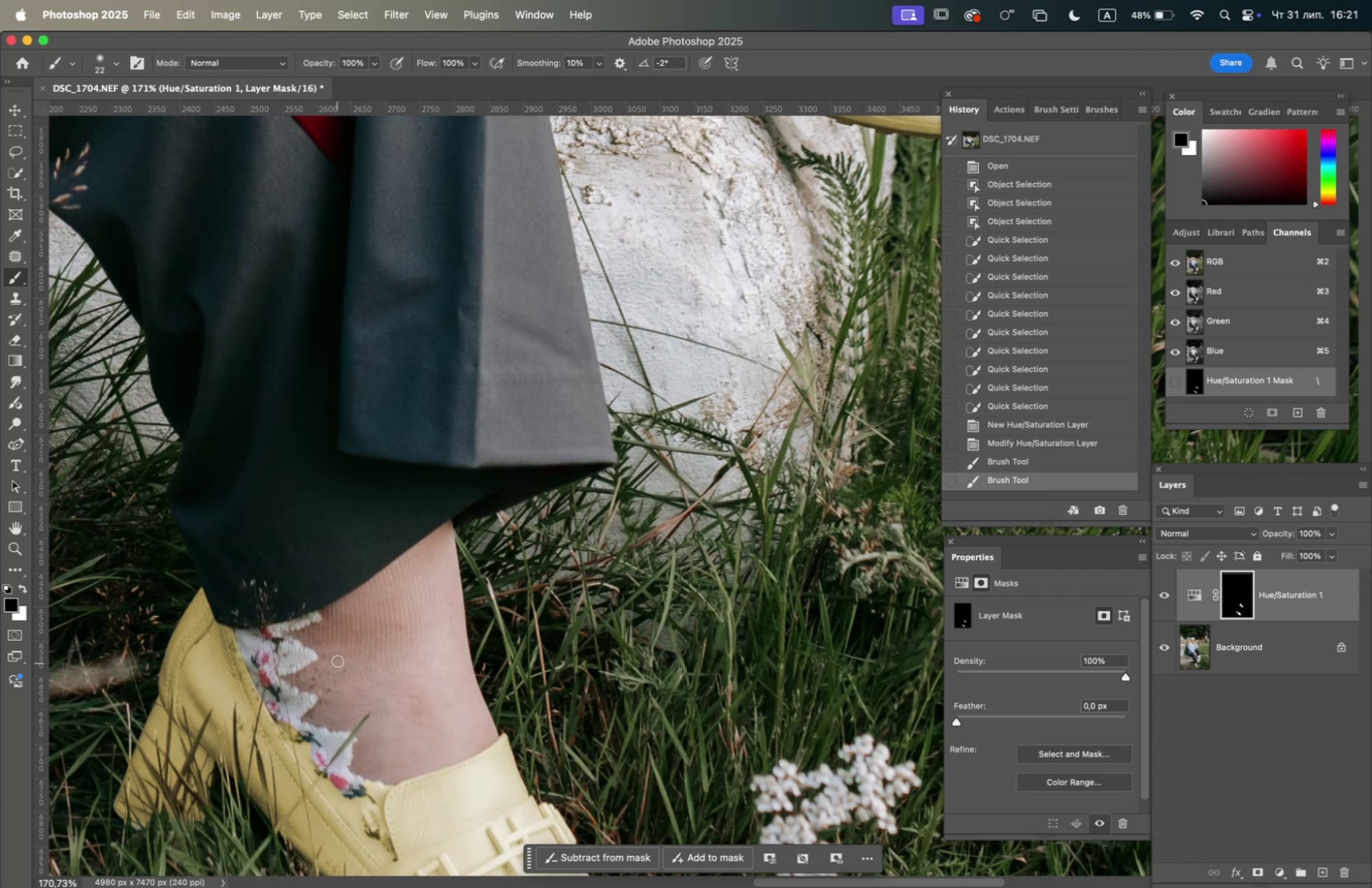 
hold_key(key=Space, duration=0.59)
 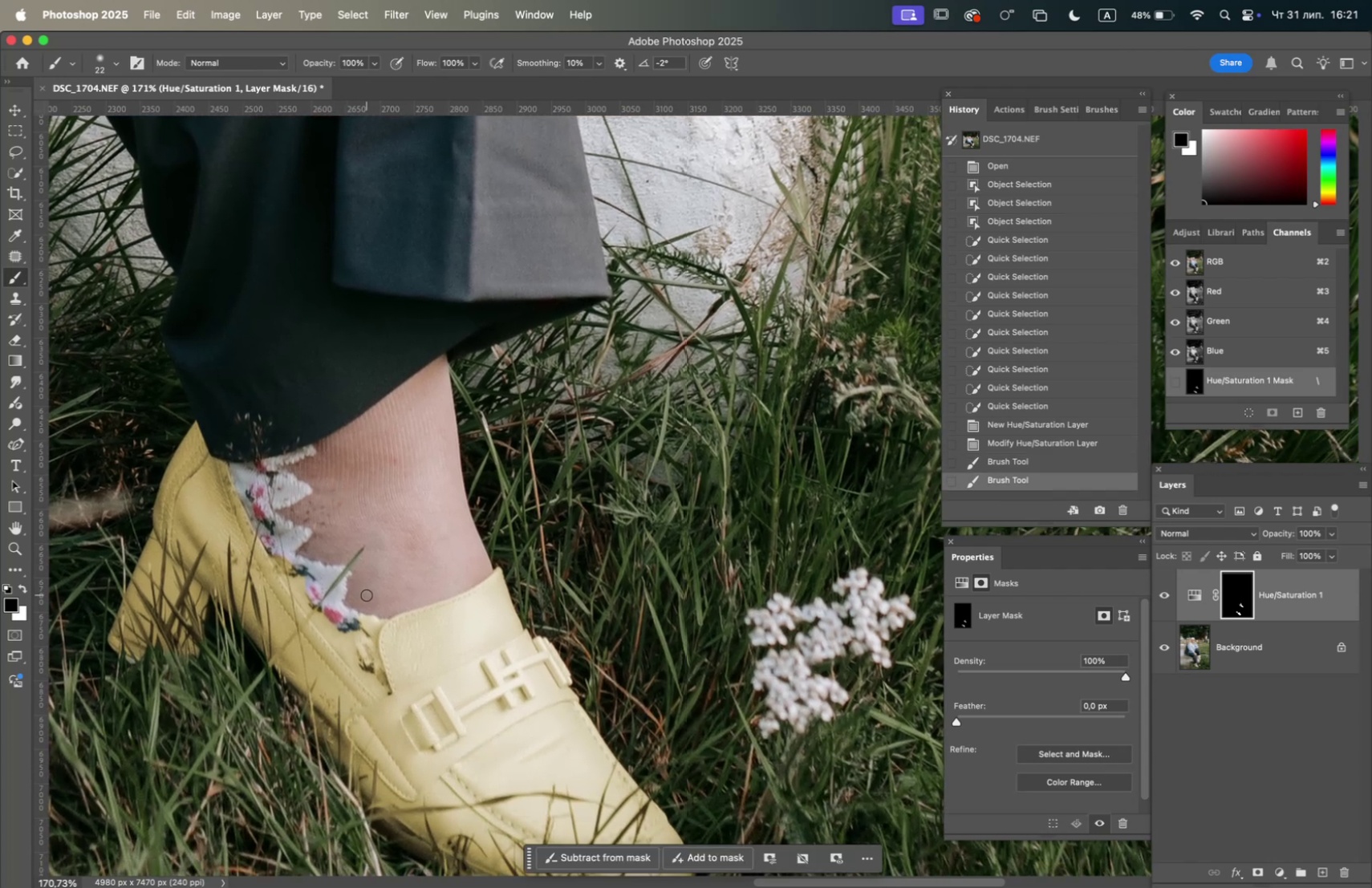 
left_click_drag(start_coordinate=[342, 650], to_coordinate=[338, 493])
 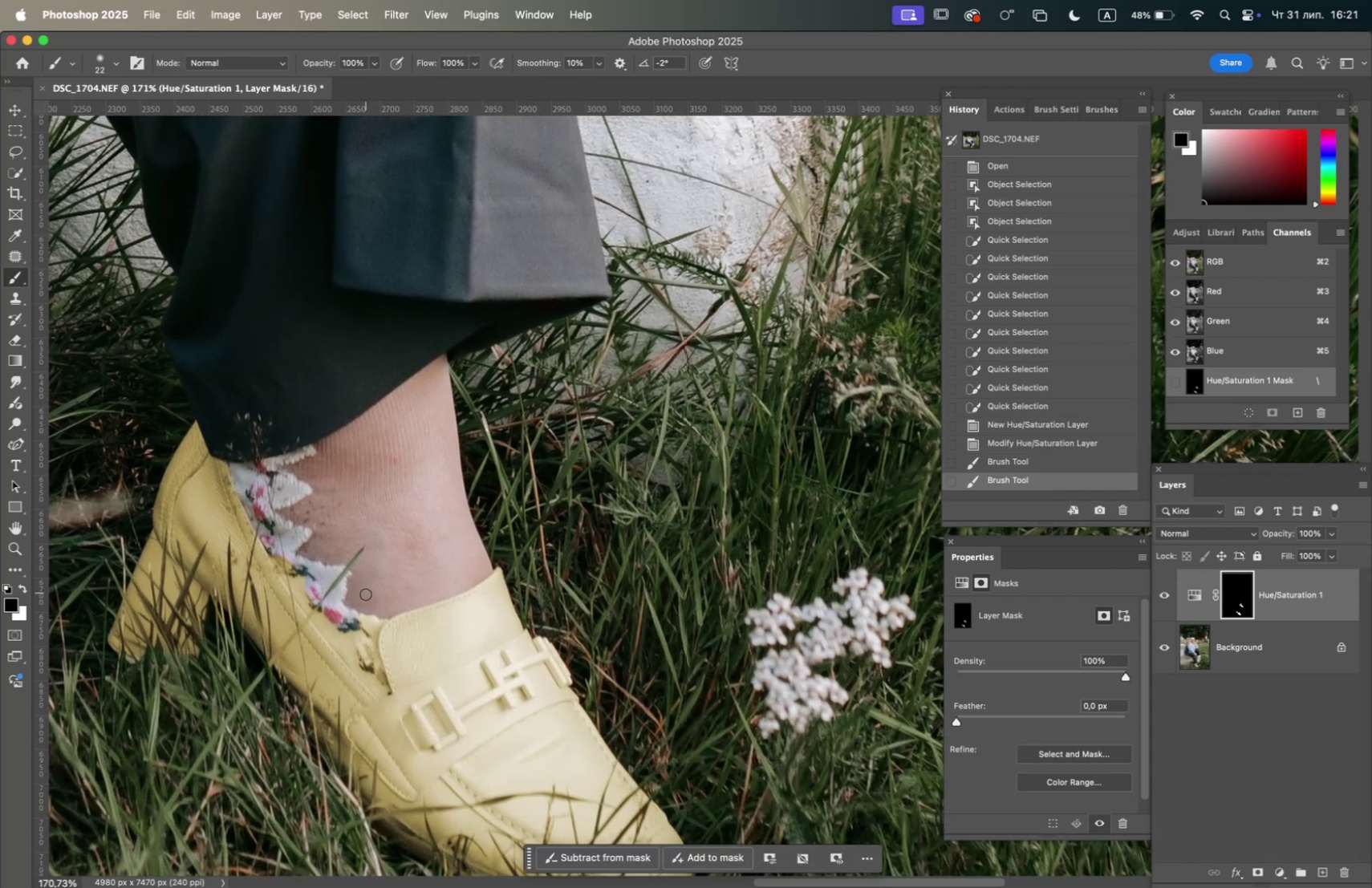 
left_click_drag(start_coordinate=[364, 599], to_coordinate=[290, 549])
 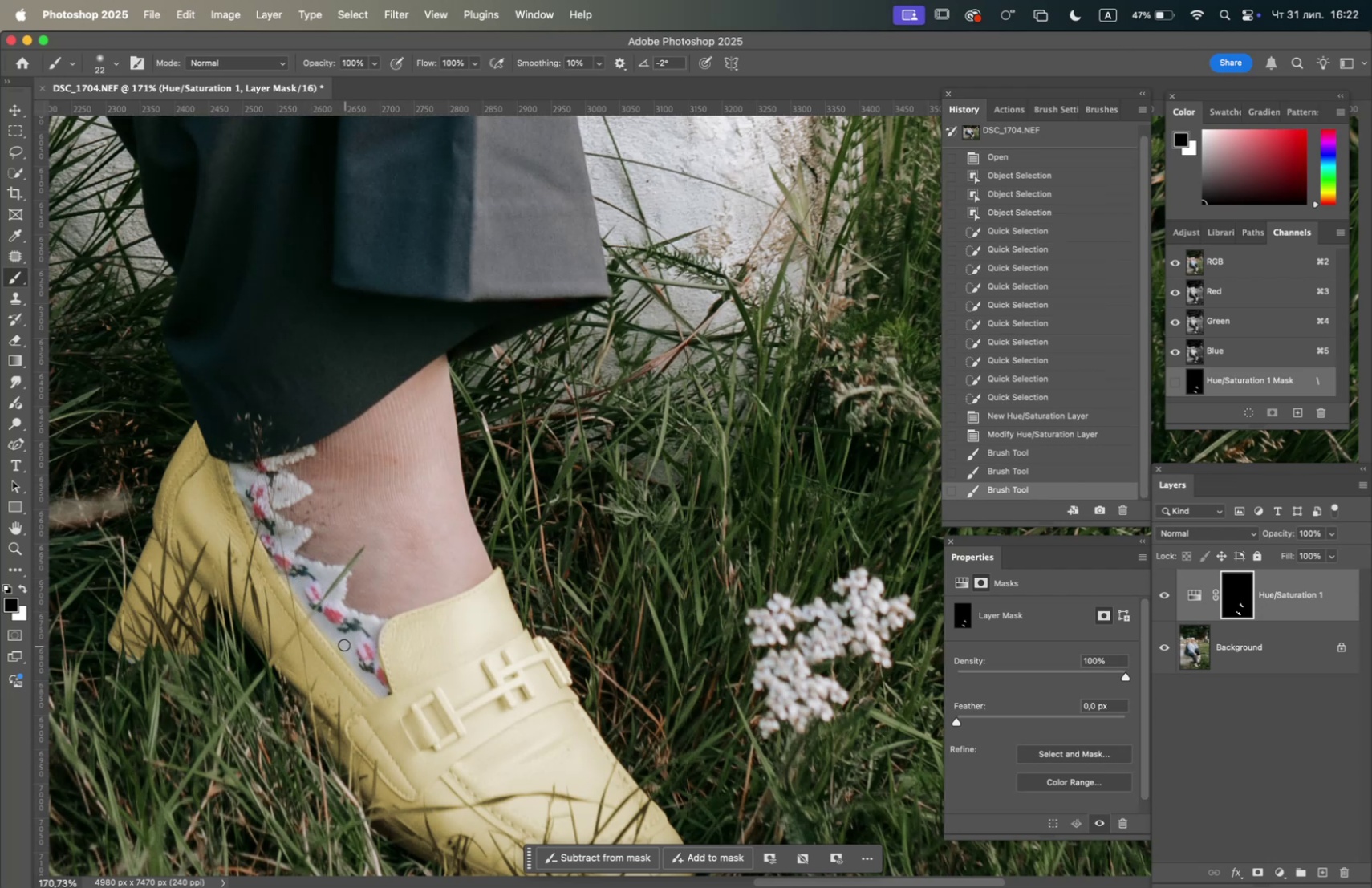 
left_click_drag(start_coordinate=[336, 632], to_coordinate=[374, 611])
 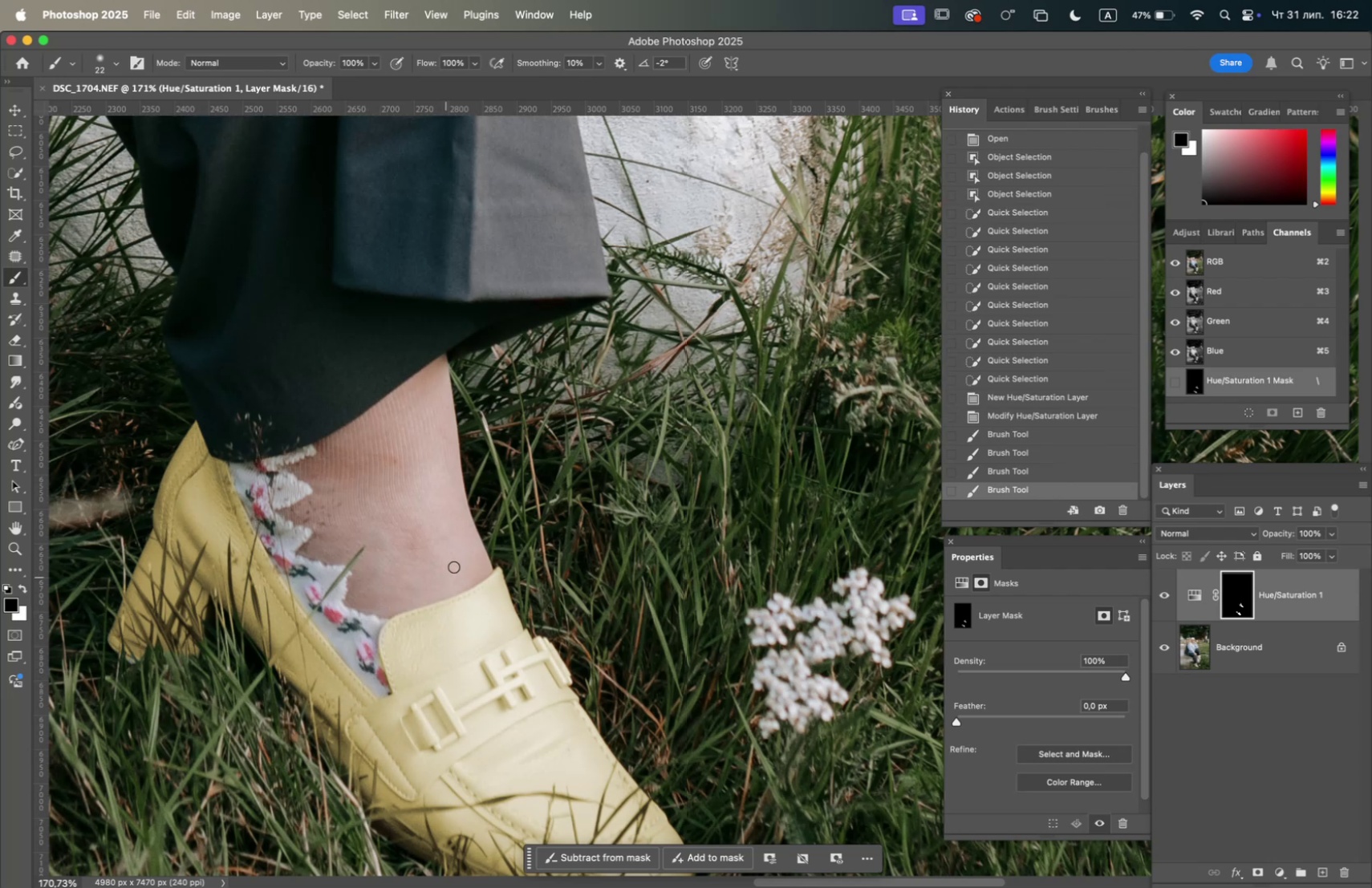 
hold_key(key=Space, duration=1.5)
 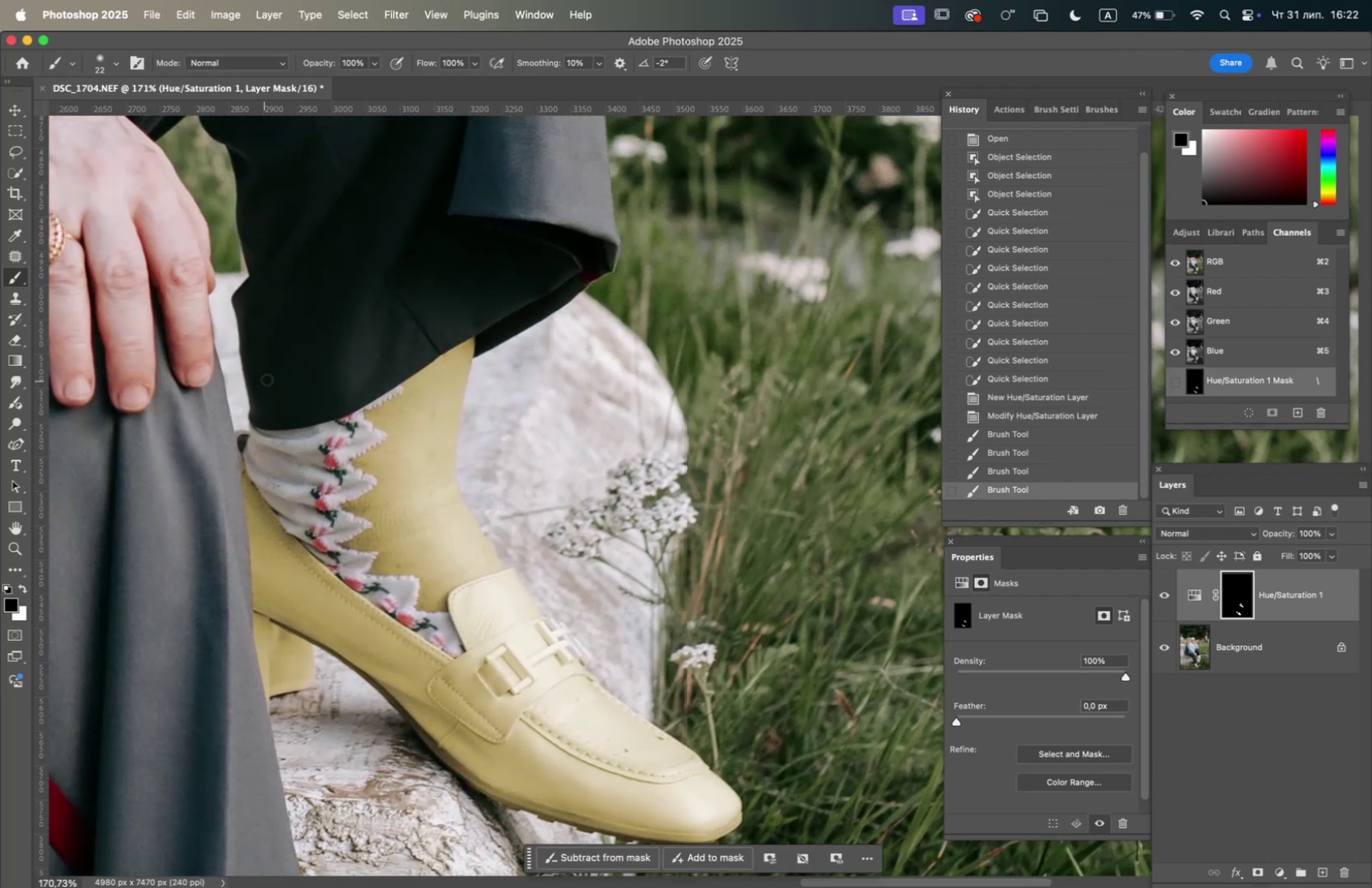 
left_click_drag(start_coordinate=[507, 517], to_coordinate=[335, 848])
 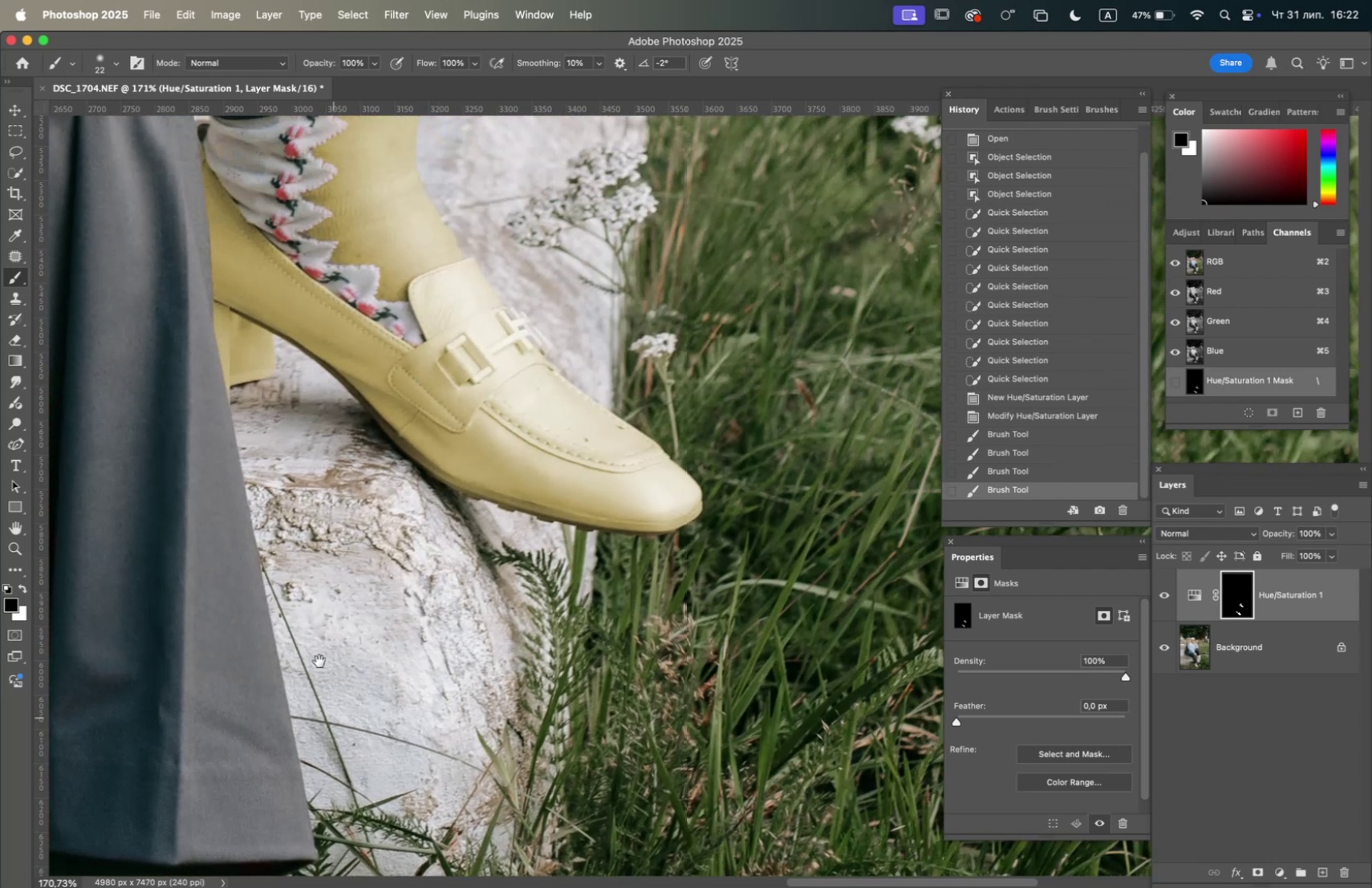 
left_click_drag(start_coordinate=[308, 639], to_coordinate=[434, 783])
 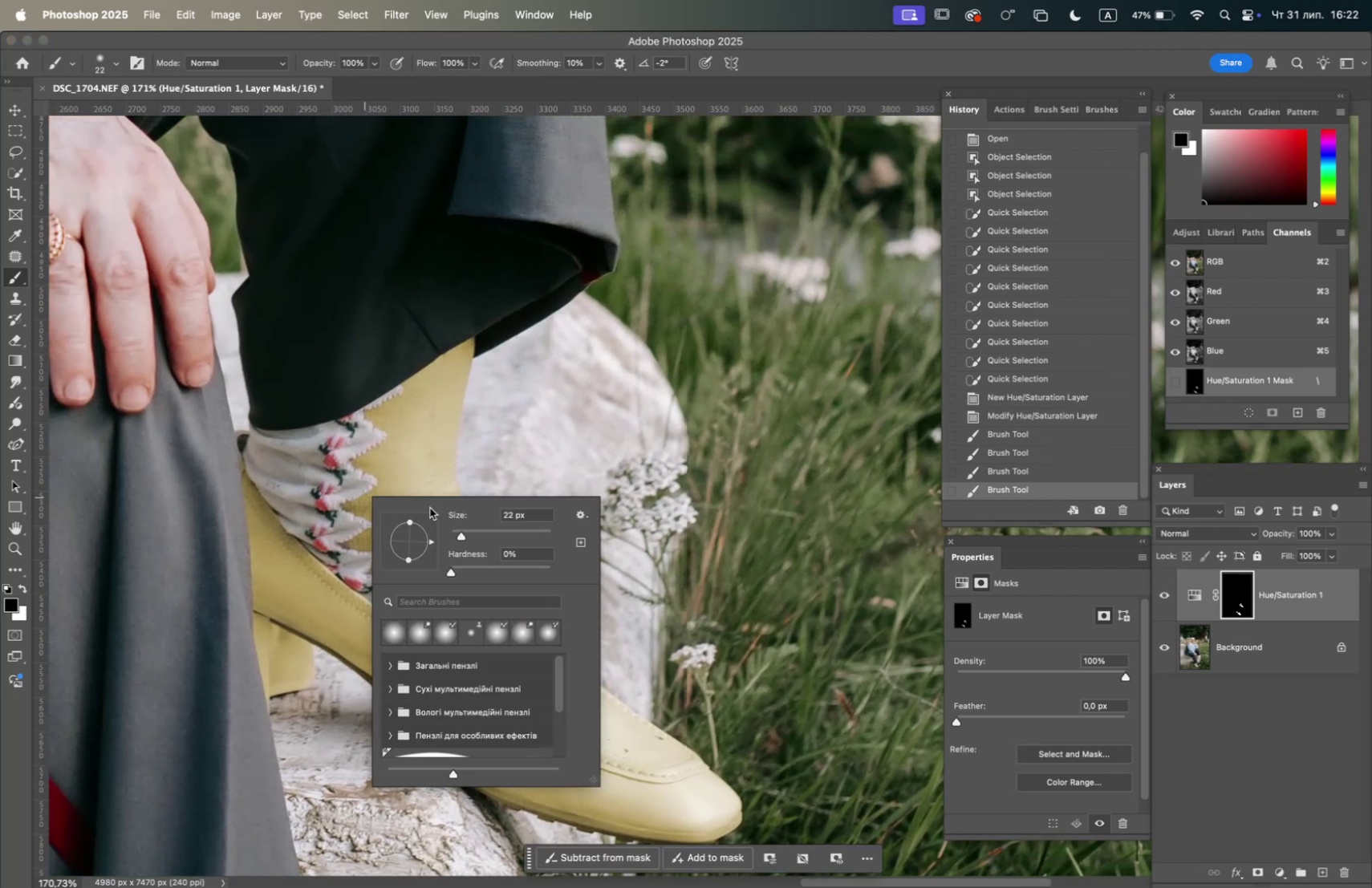 
left_click([486, 535])
 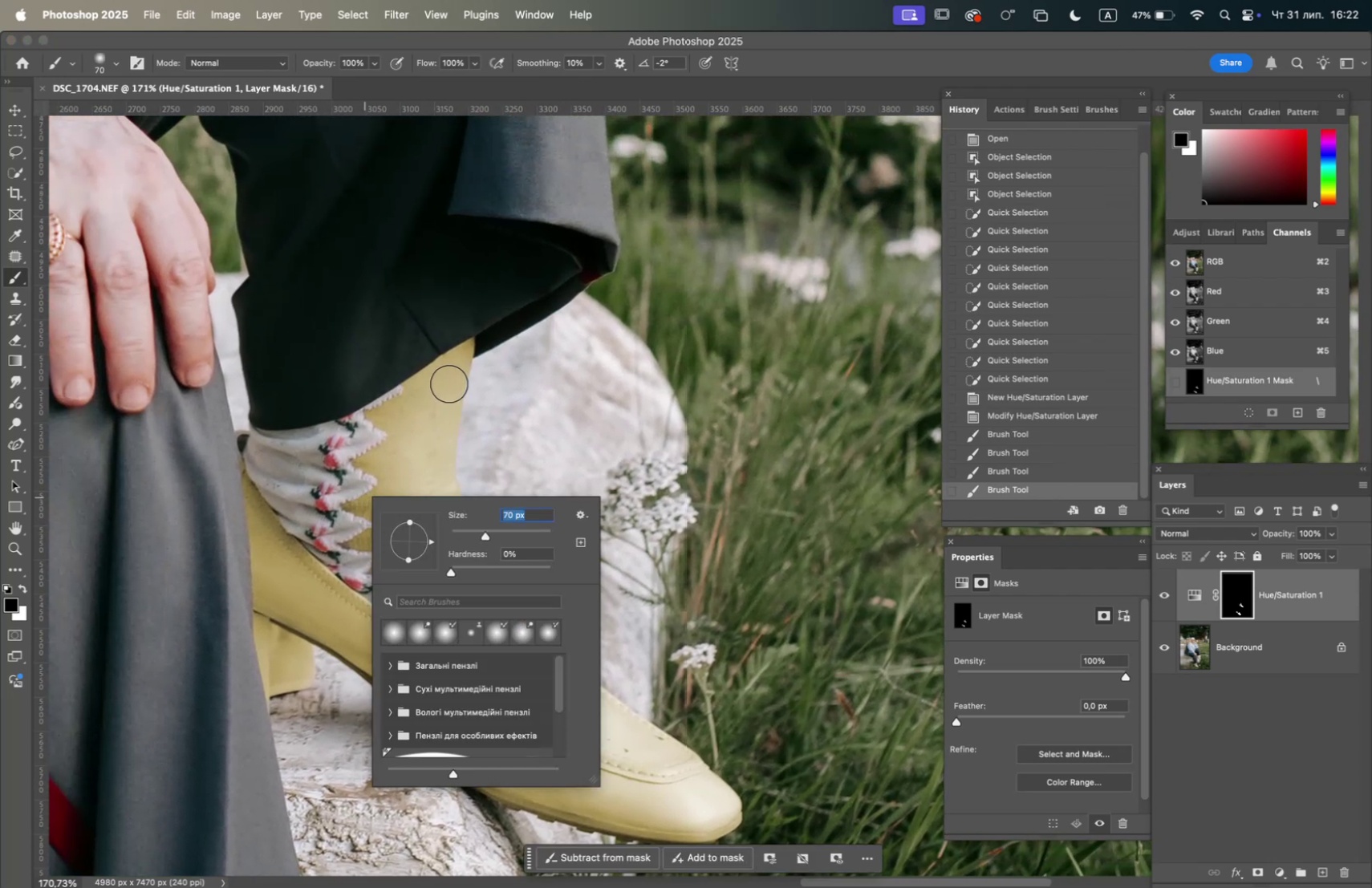 
left_click_drag(start_coordinate=[452, 375], to_coordinate=[343, 471])
 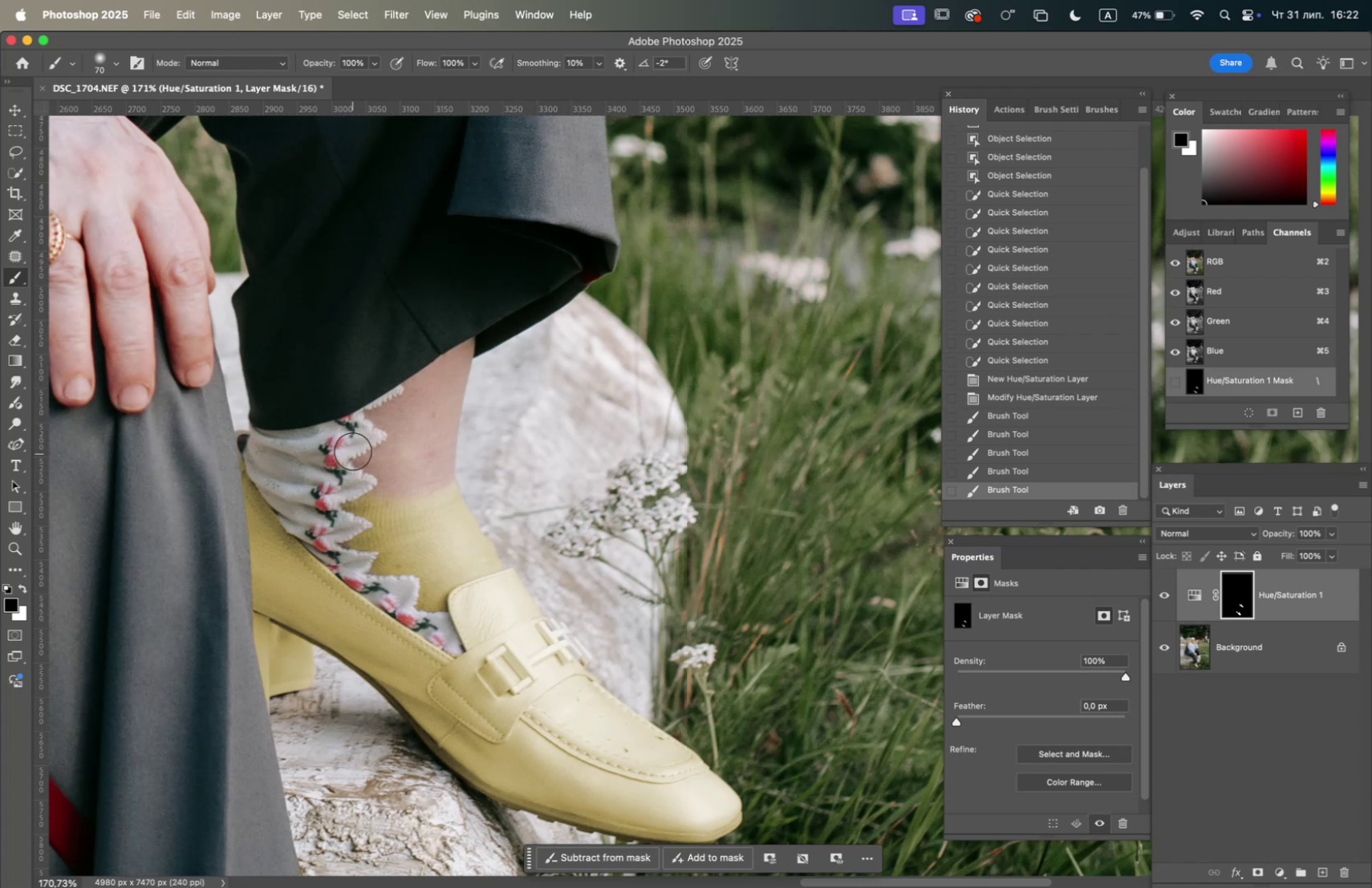 
left_click_drag(start_coordinate=[351, 455], to_coordinate=[477, 534])
 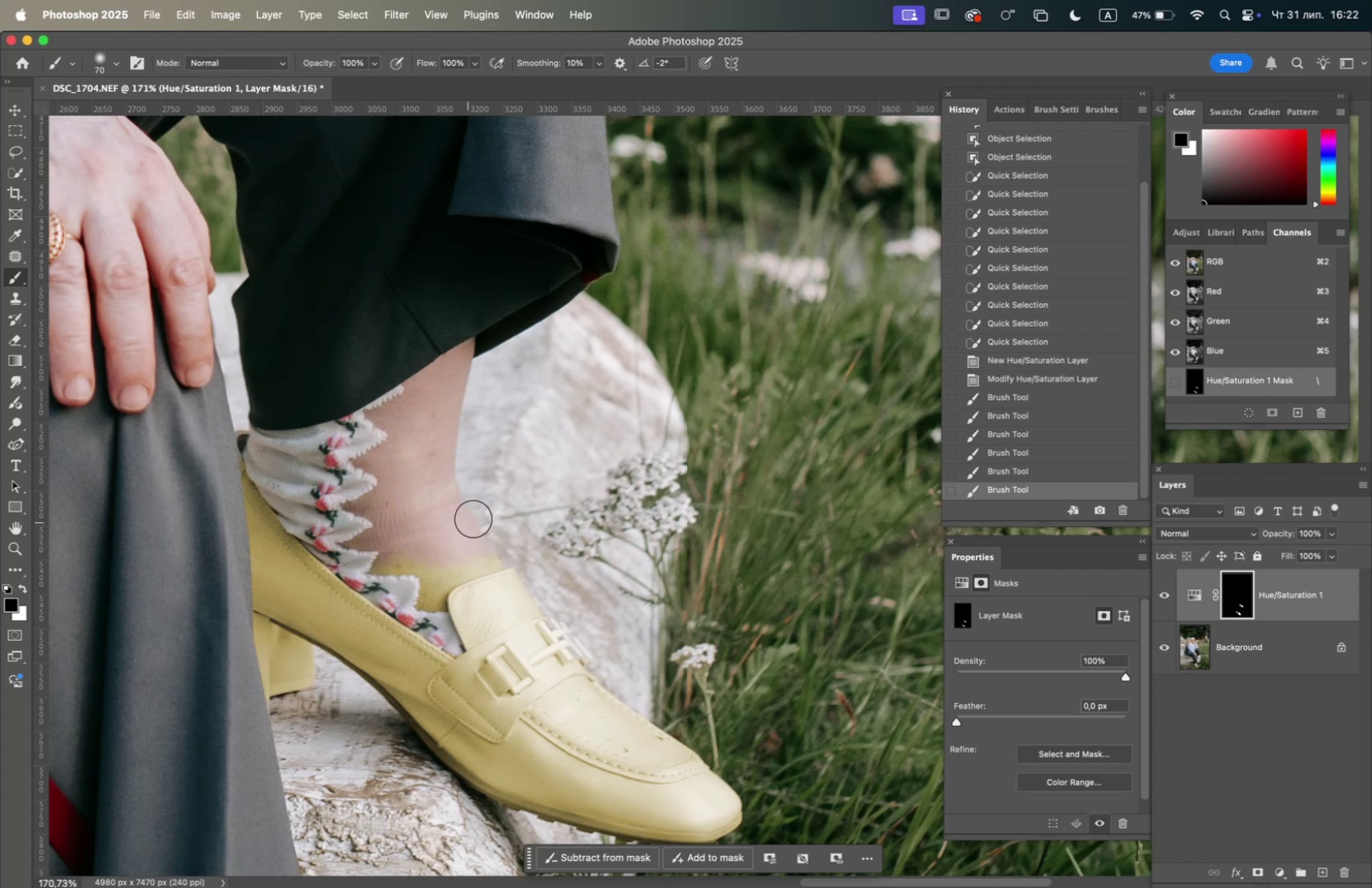 
left_click_drag(start_coordinate=[489, 509], to_coordinate=[465, 524])
 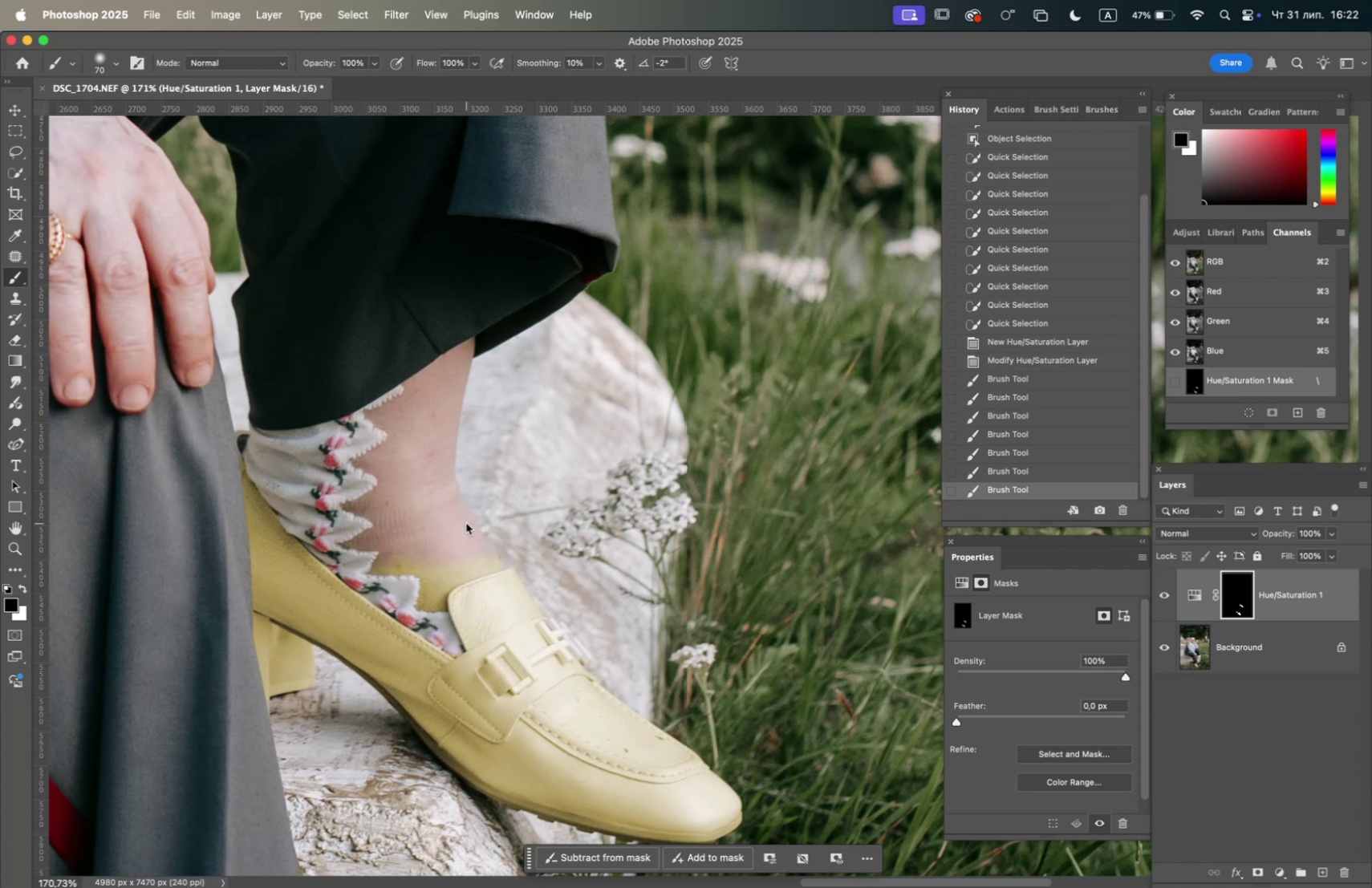 
right_click([466, 522])
 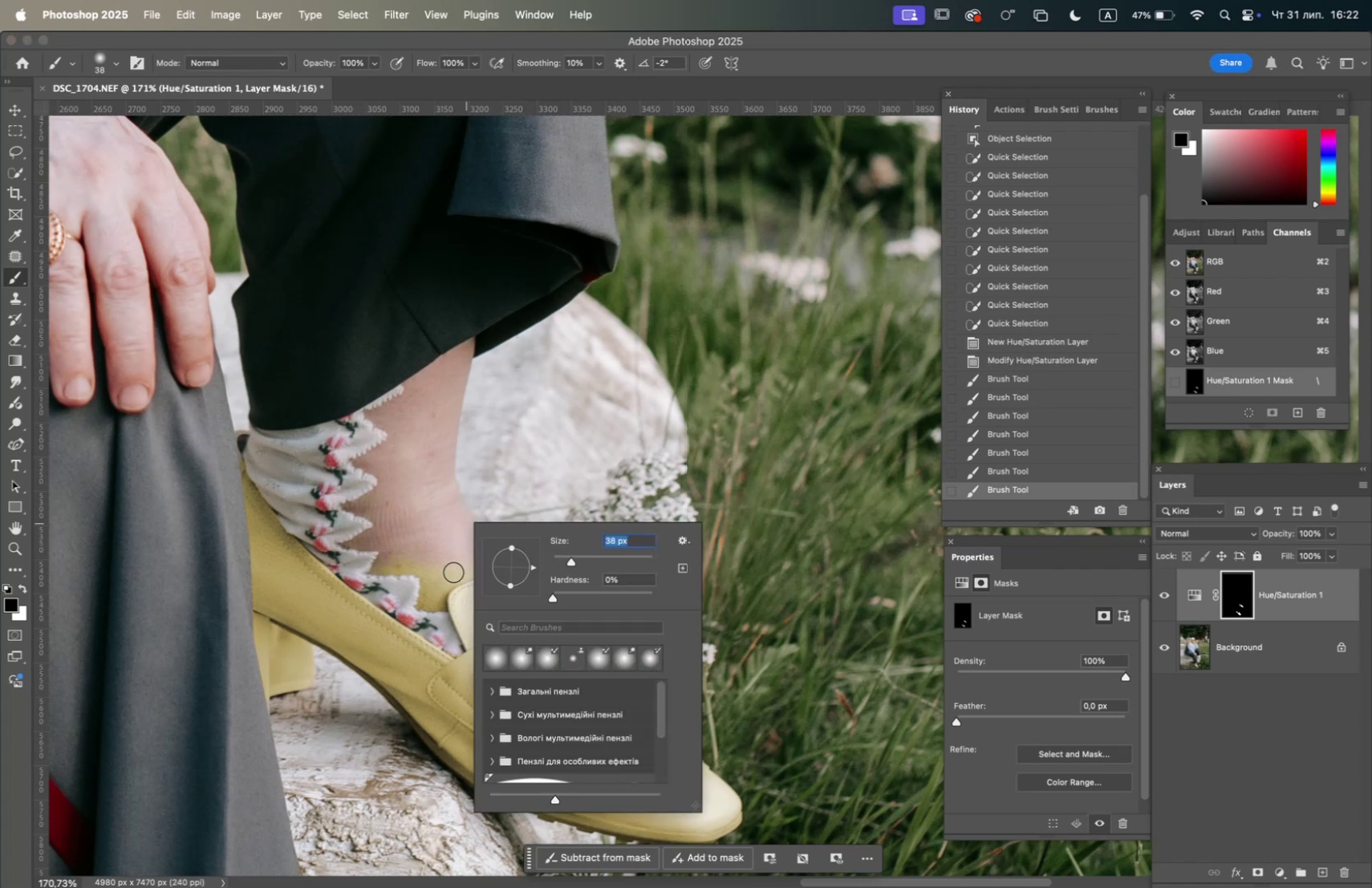 
left_click_drag(start_coordinate=[415, 563], to_coordinate=[389, 564])
 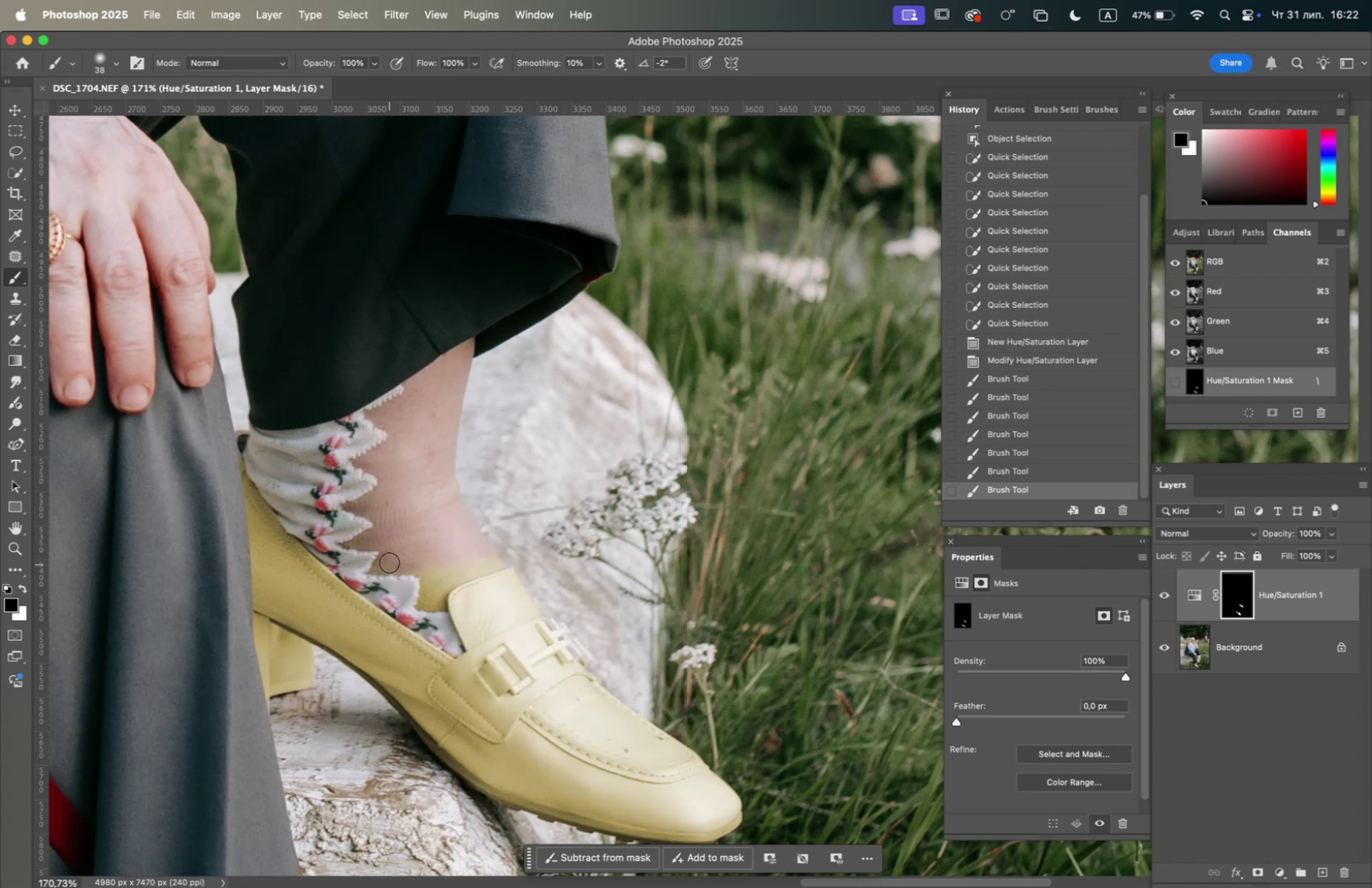 
left_click_drag(start_coordinate=[389, 561], to_coordinate=[524, 549])
 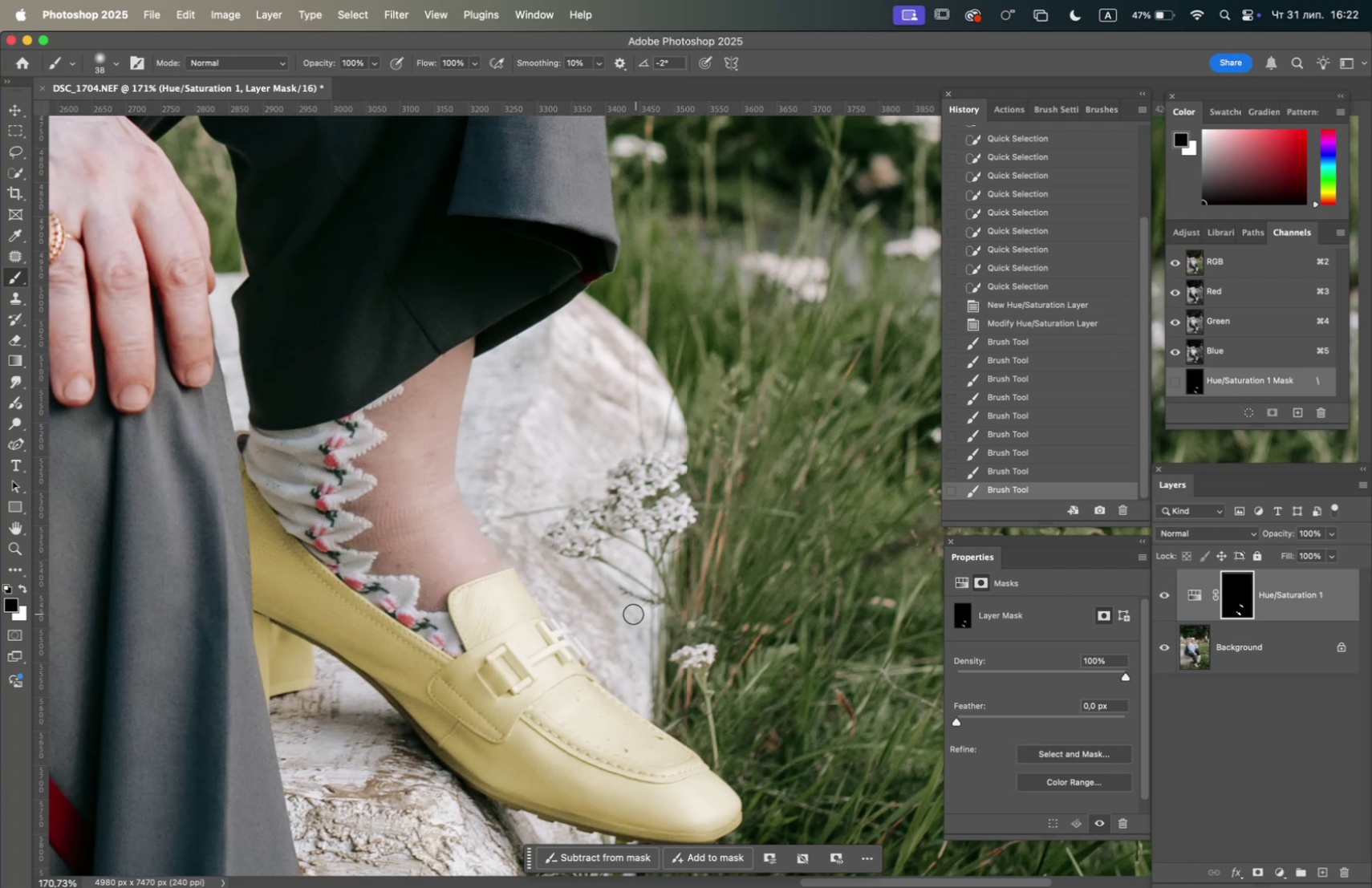 
scroll: coordinate [603, 614], scroll_direction: down, amount: 4.0
 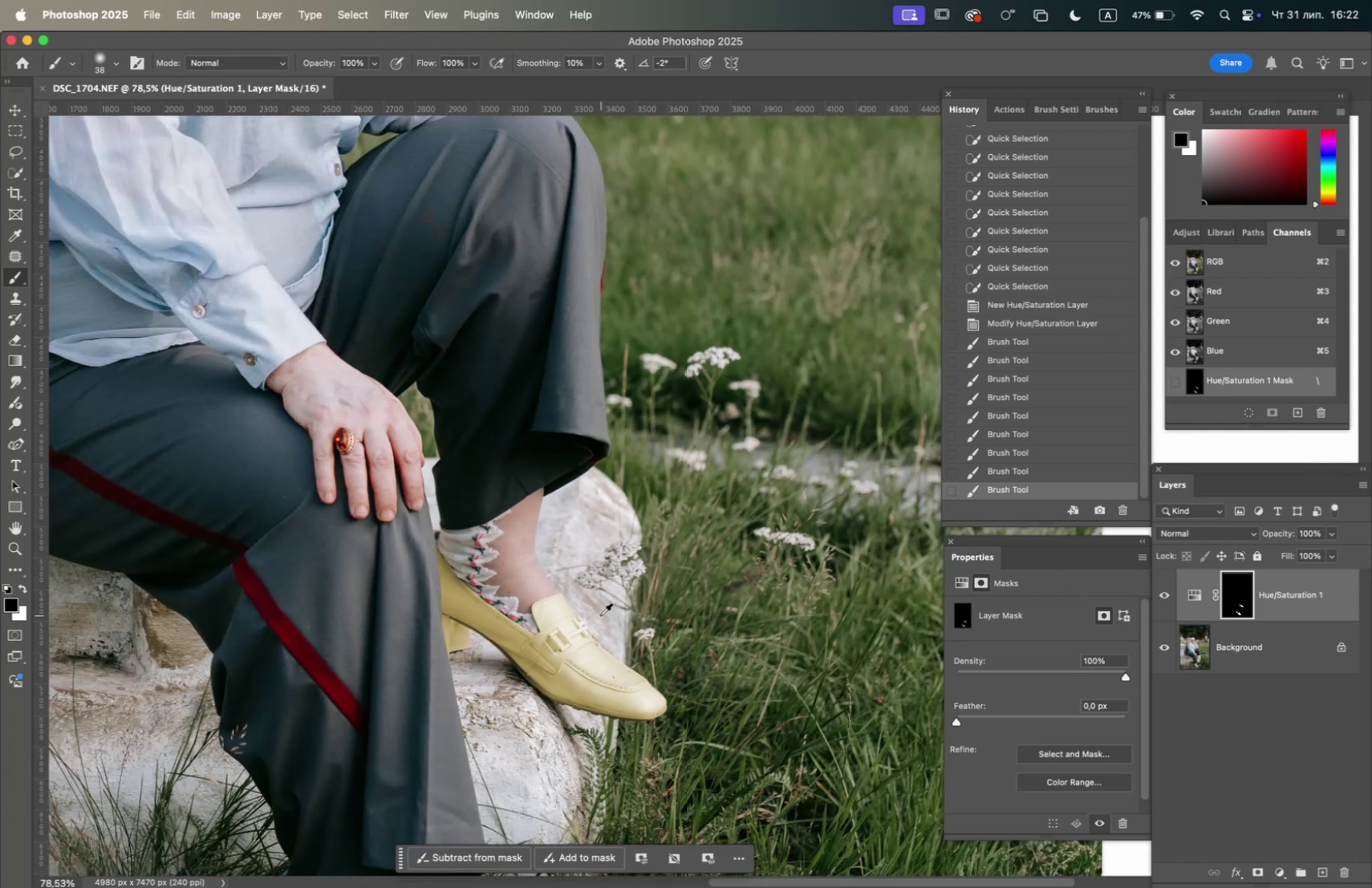 
hold_key(key=OptionLeft, duration=0.7)
 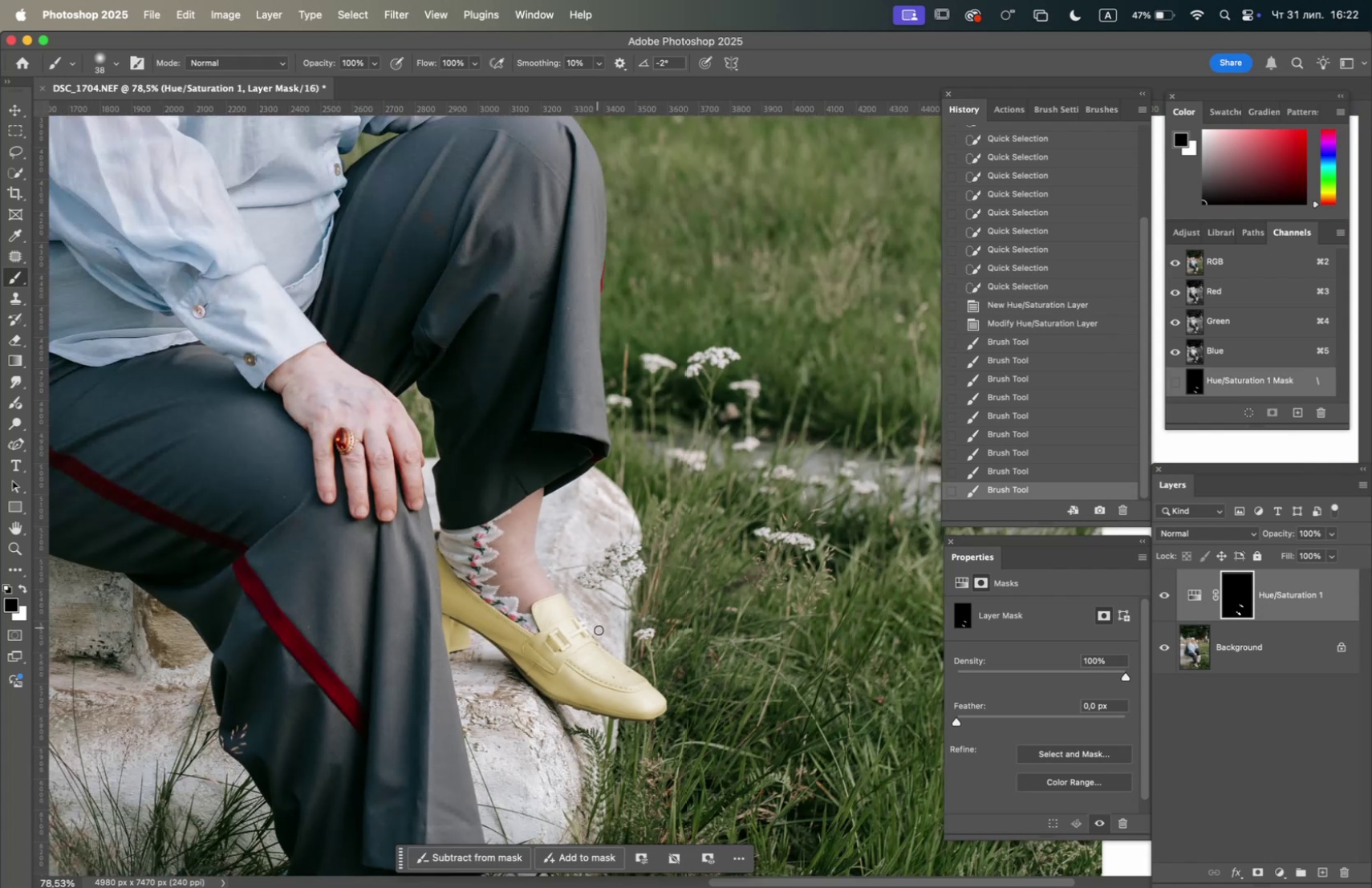 
hold_key(key=Space, duration=1.51)
 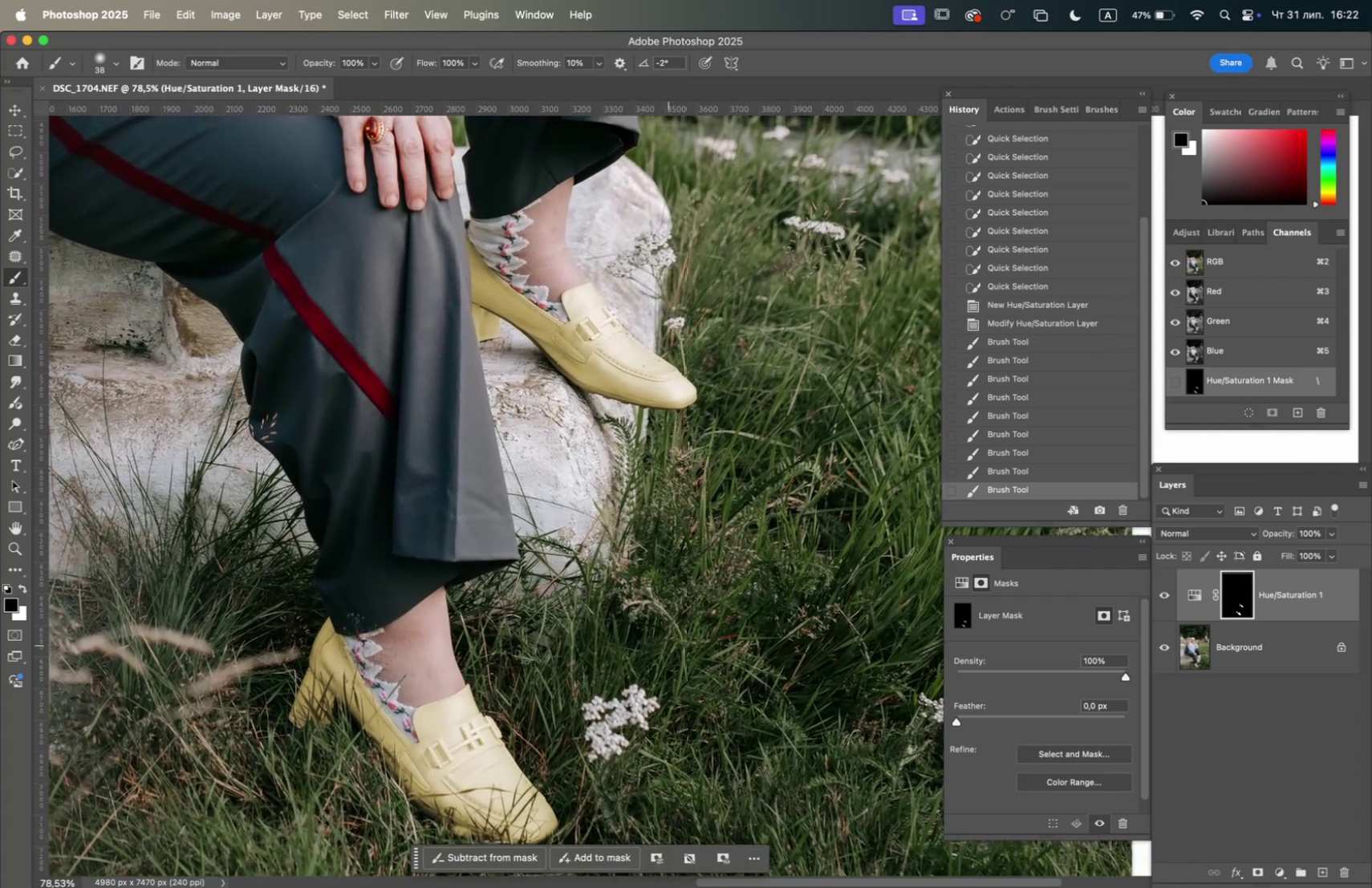 
left_click_drag(start_coordinate=[599, 638], to_coordinate=[630, 423])
 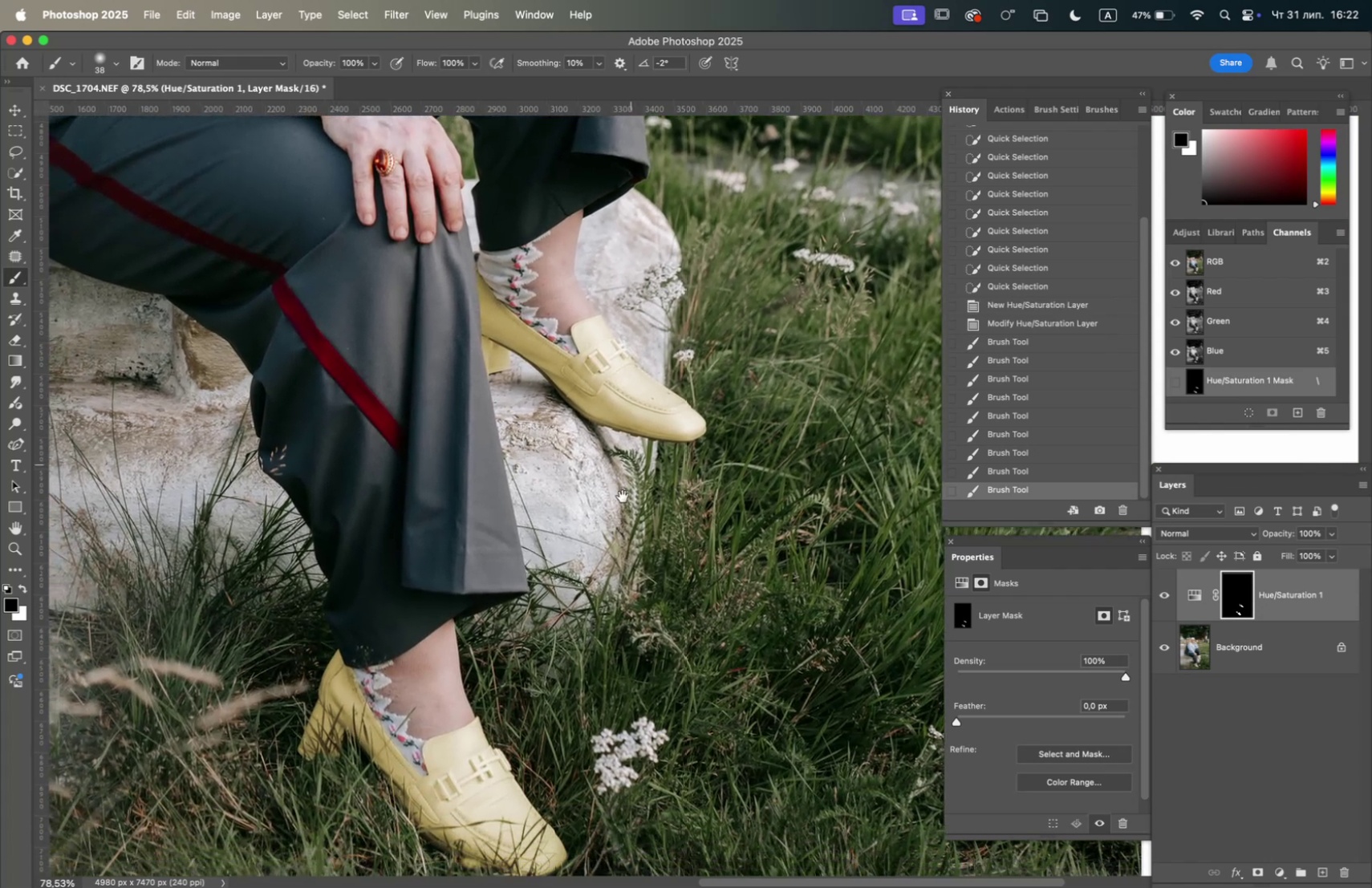 
left_click_drag(start_coordinate=[620, 506], to_coordinate=[607, 501])
 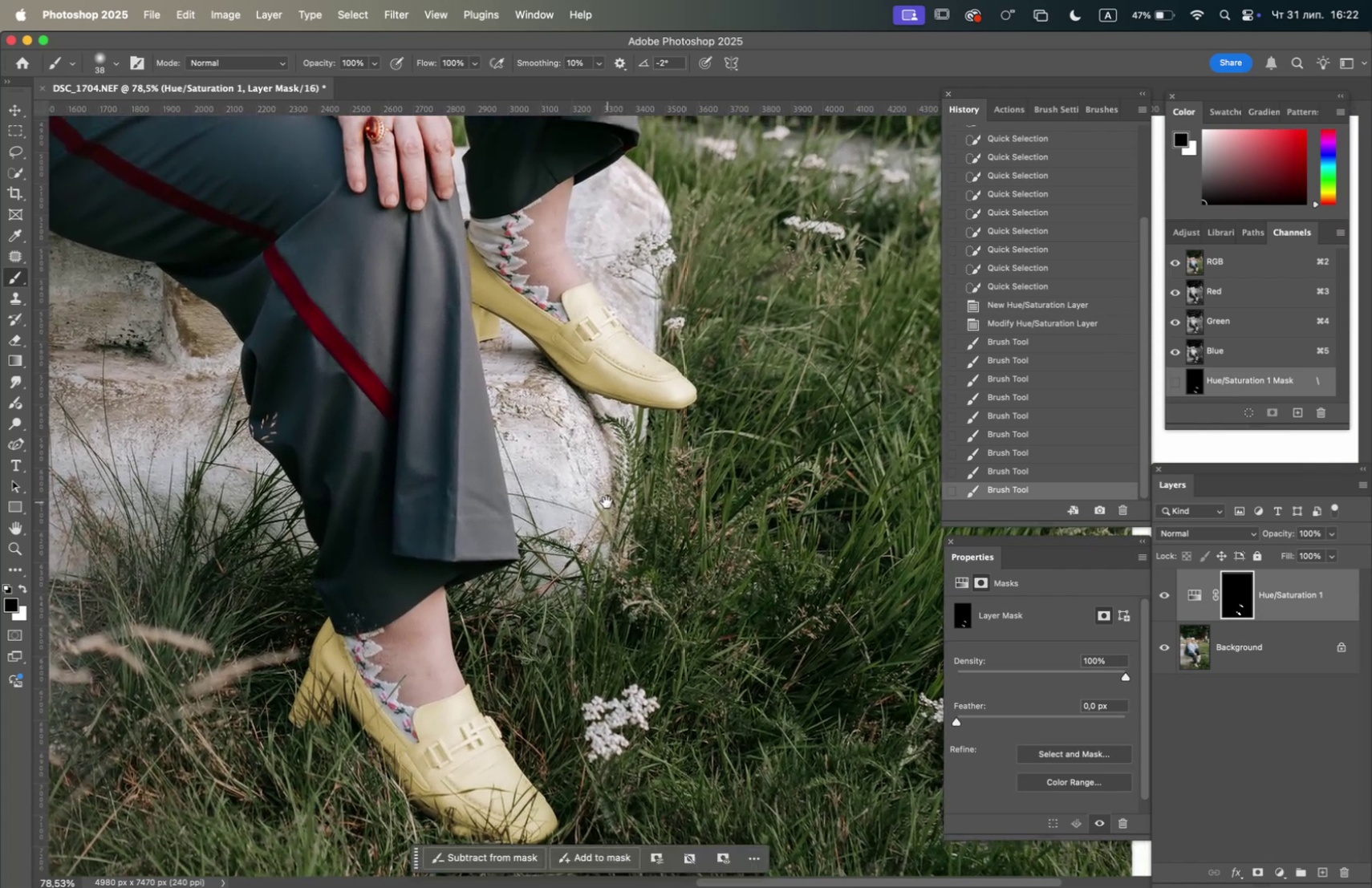 
key(Space)
 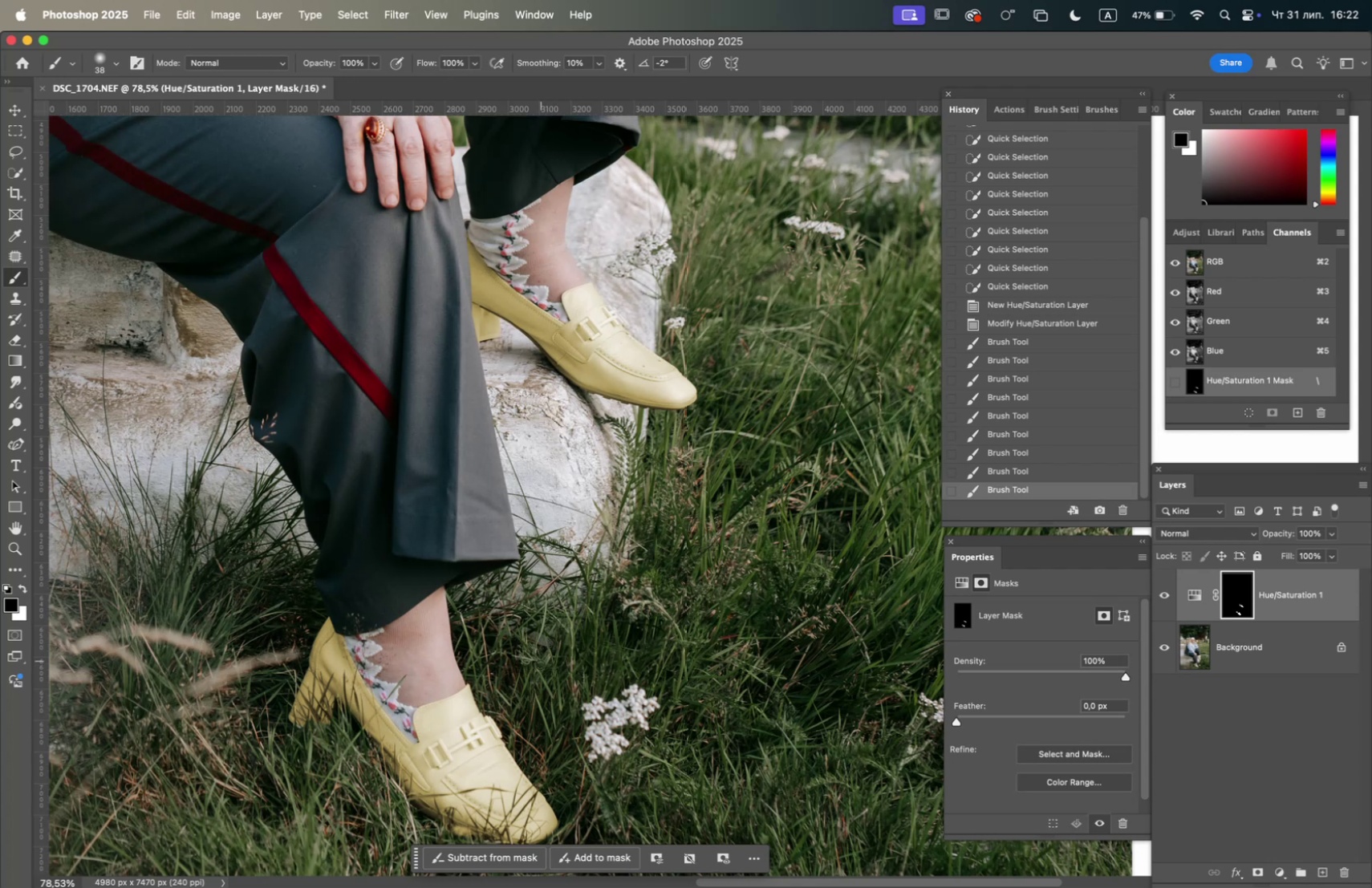 
hold_key(key=OptionLeft, duration=0.6)
scroll: coordinate [534, 681], scroll_direction: up, amount: 5.0
 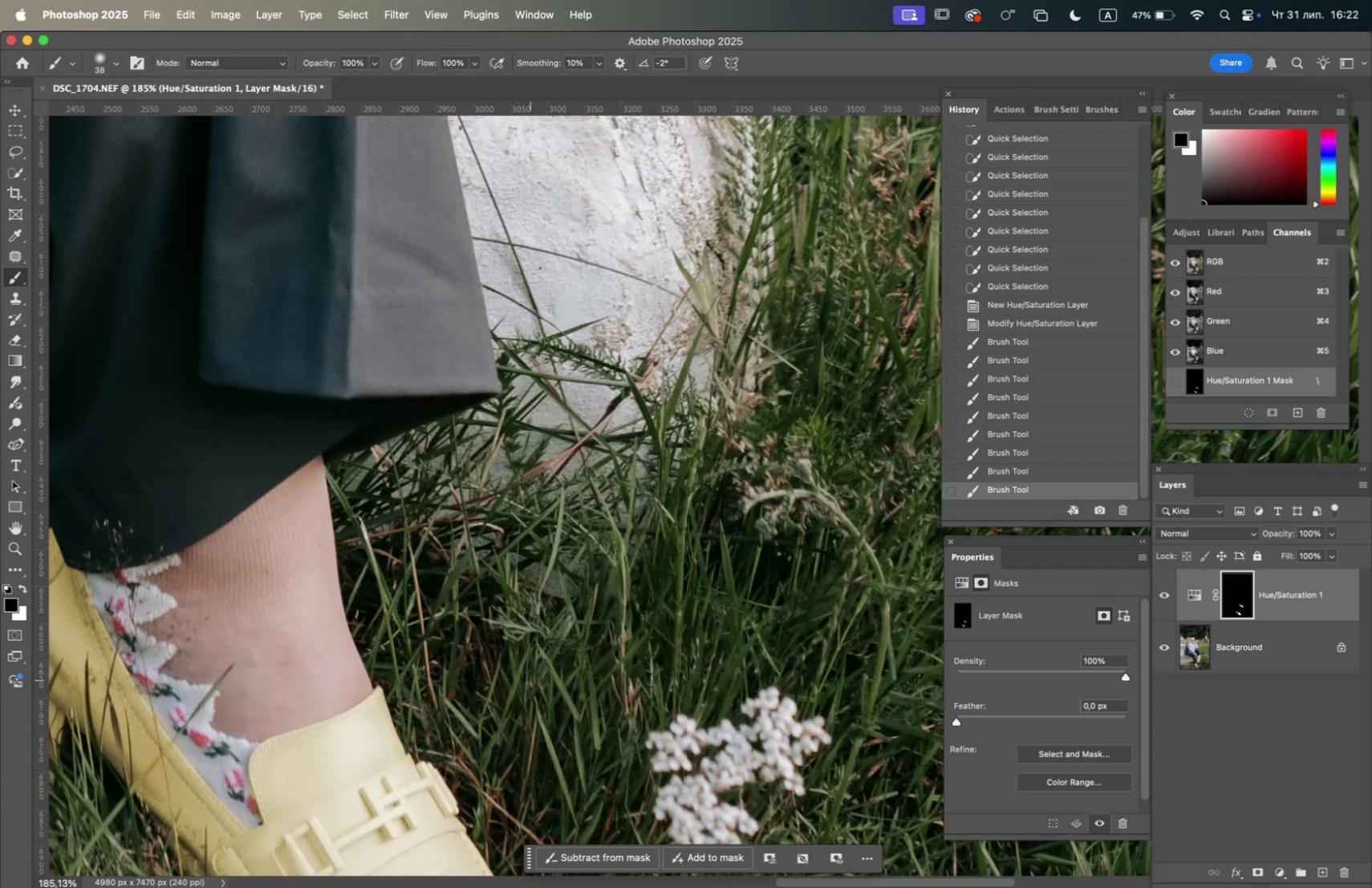 
hold_key(key=Space, duration=0.78)
 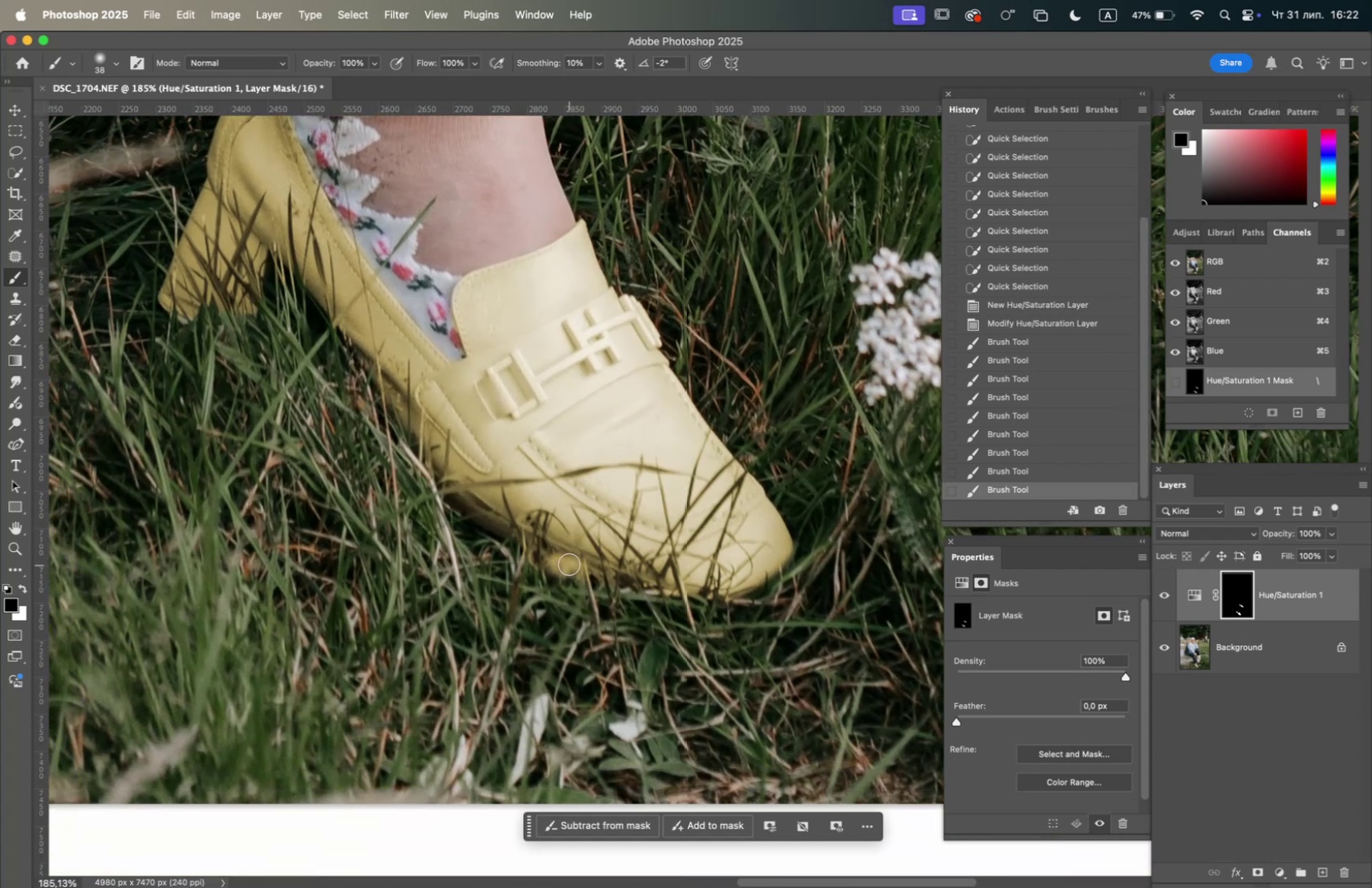 
left_click_drag(start_coordinate=[485, 683], to_coordinate=[565, 498])
 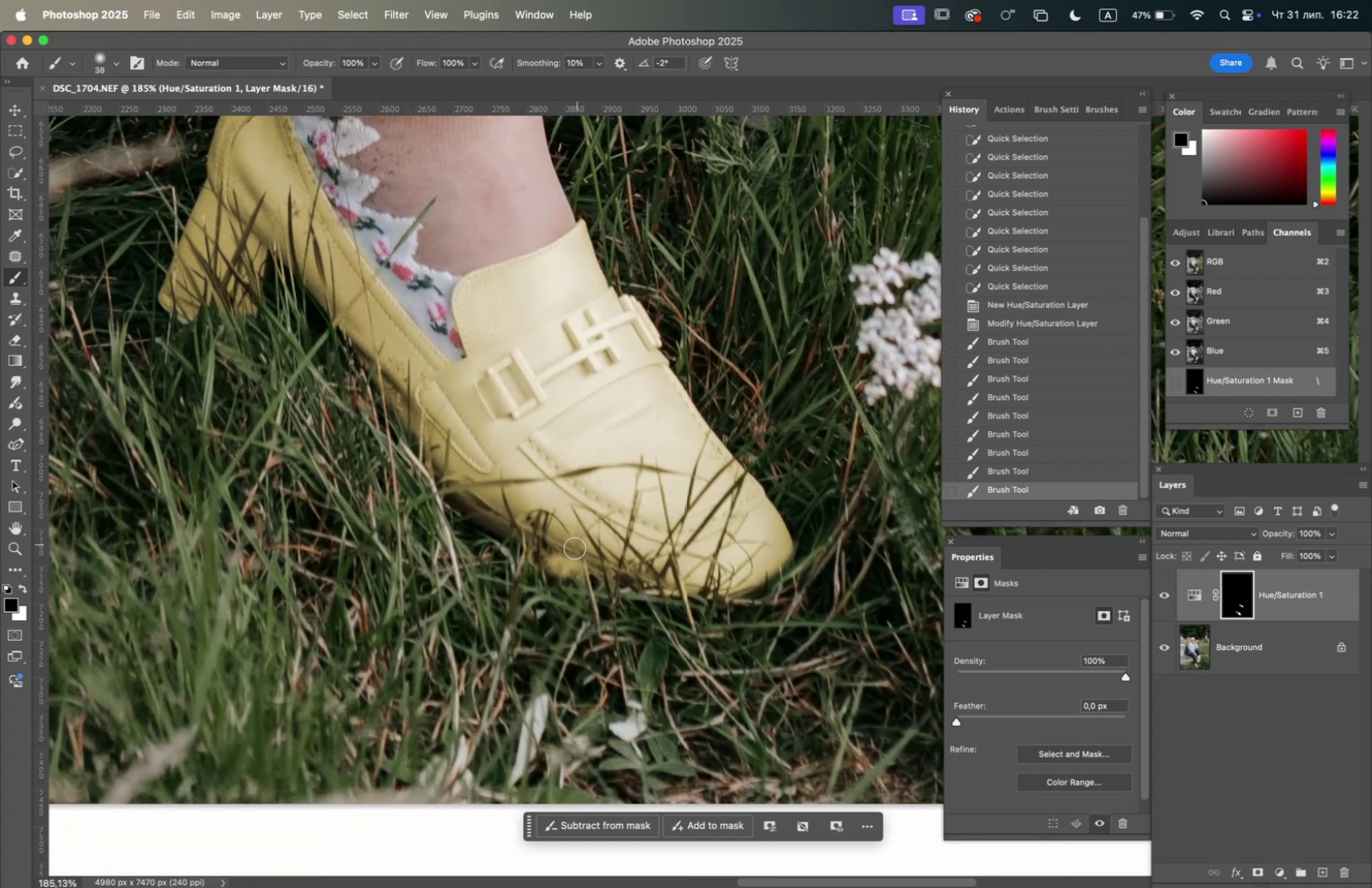 
left_click_drag(start_coordinate=[570, 561], to_coordinate=[595, 579])
 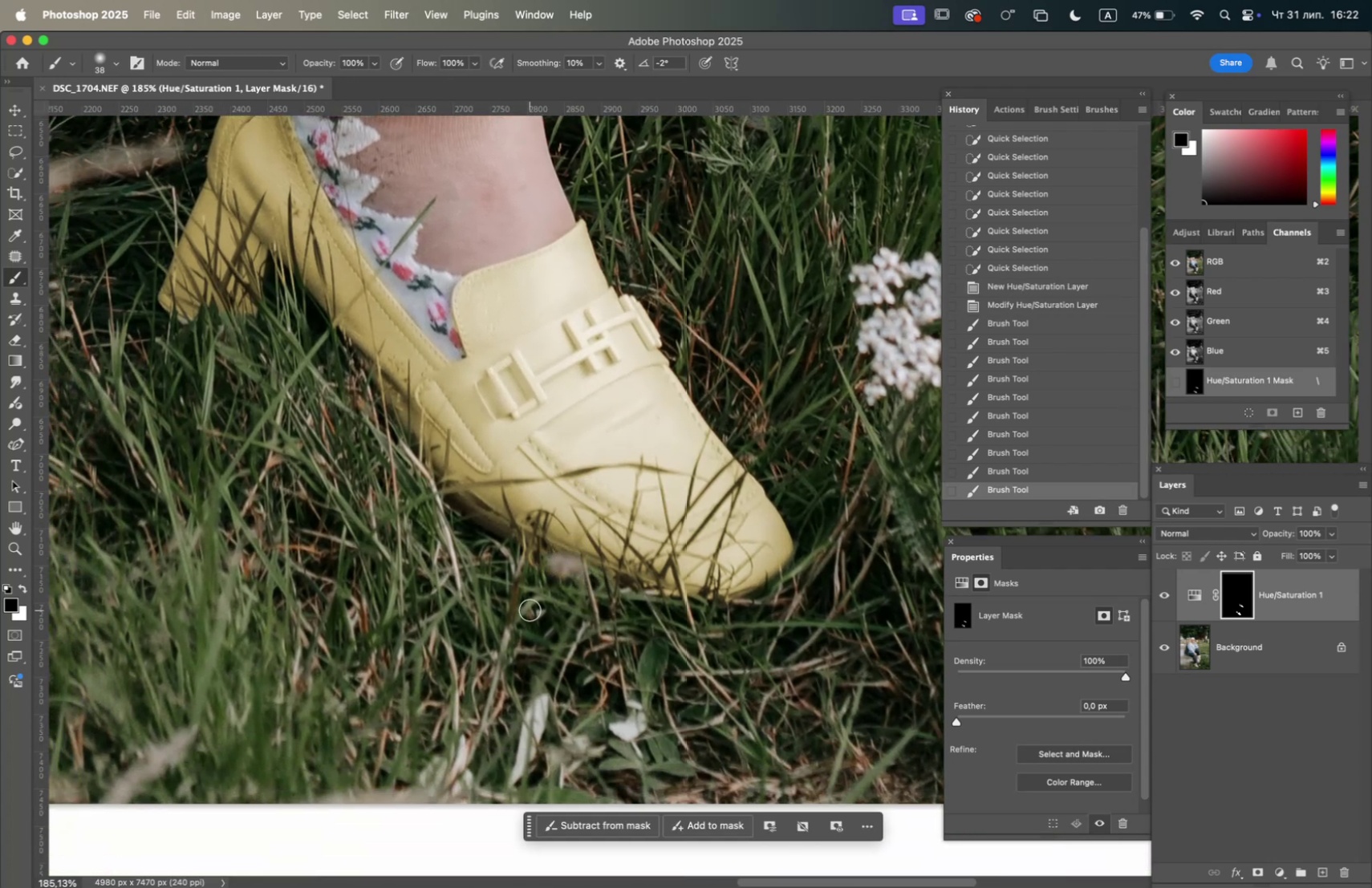 
left_click_drag(start_coordinate=[528, 598], to_coordinate=[529, 573])
 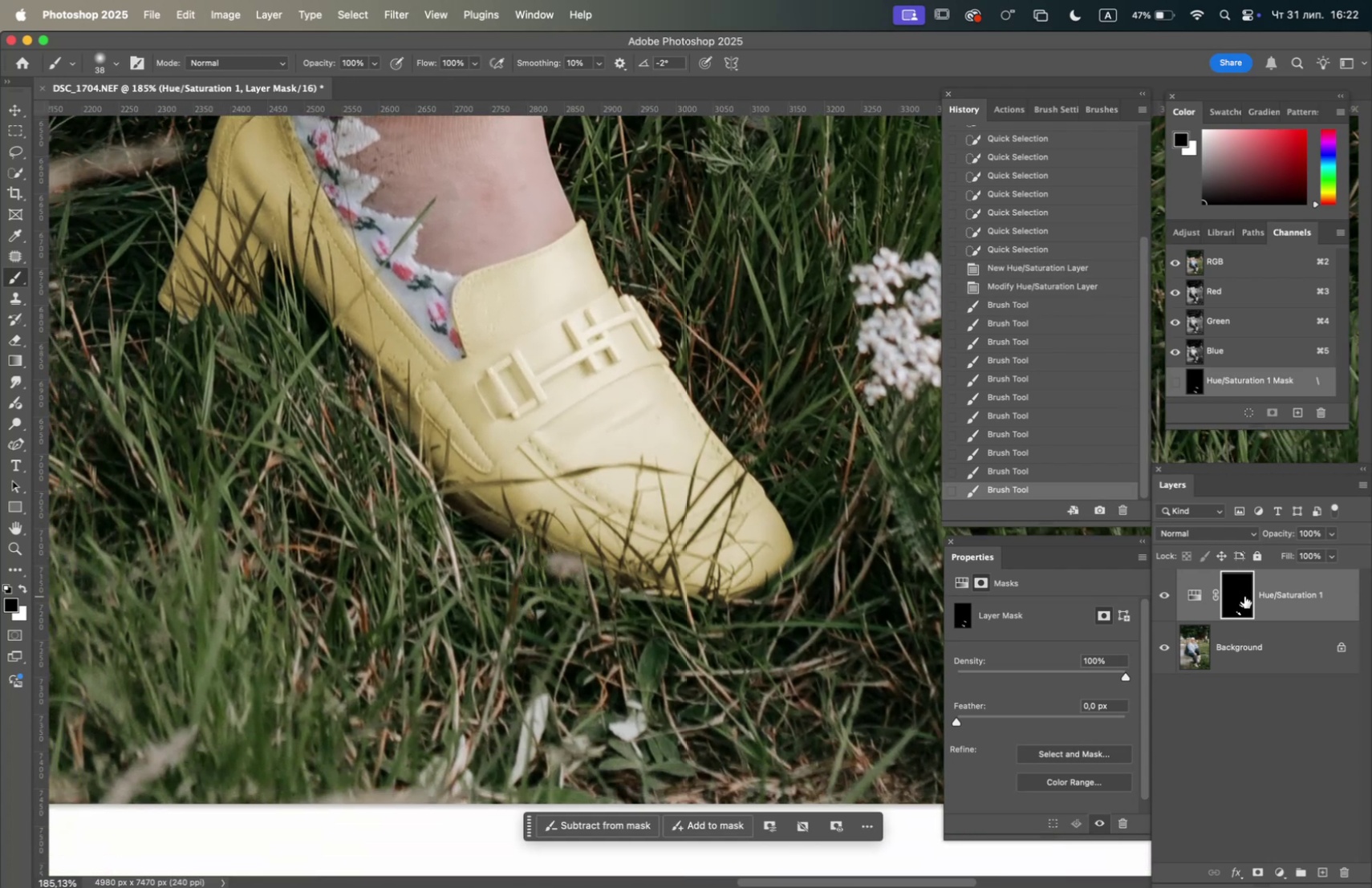 
left_click([975, 714])
 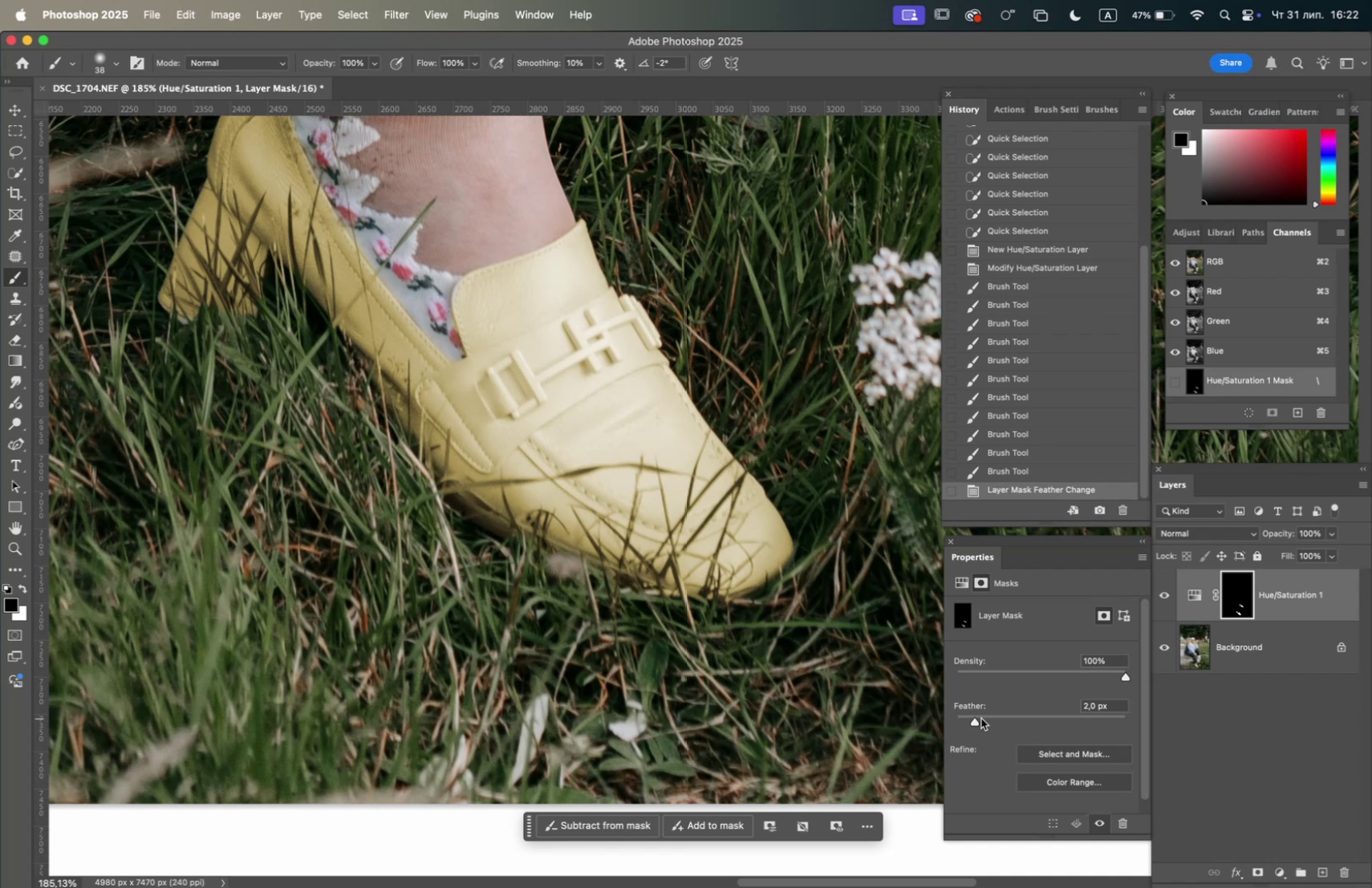 
left_click_drag(start_coordinate=[972, 719], to_coordinate=[978, 720])
 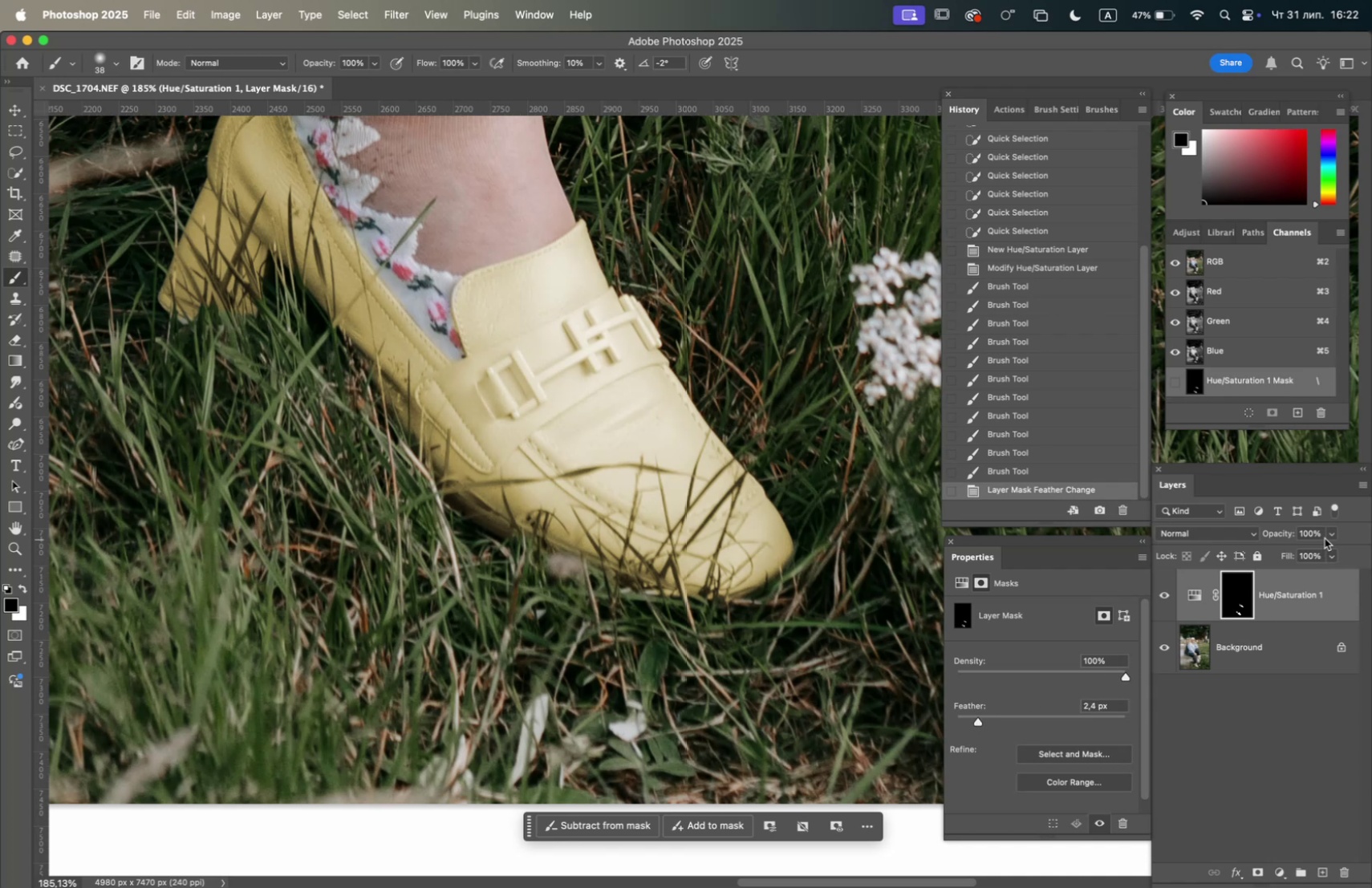 
left_click([1333, 535])
 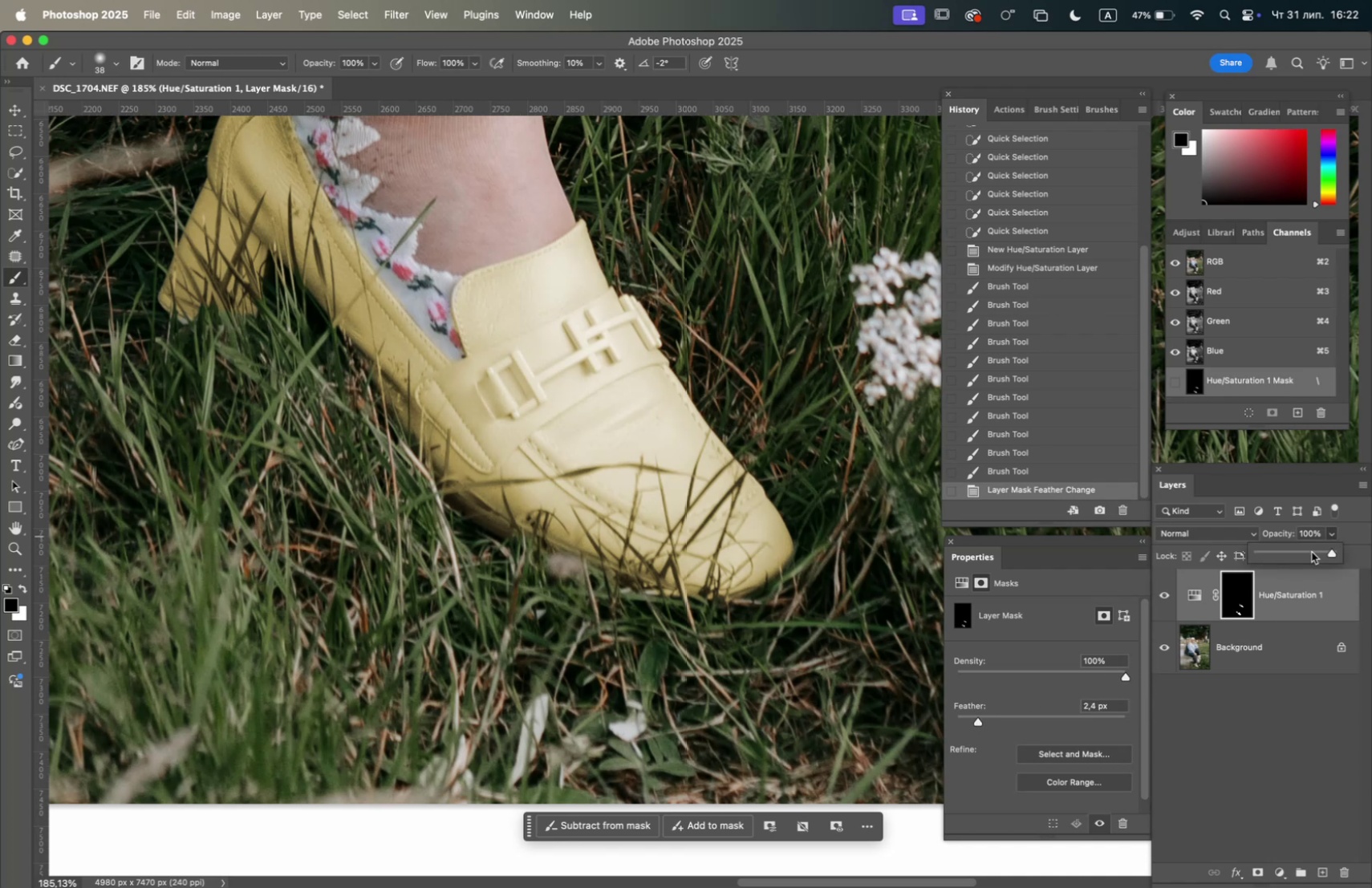 
left_click([1312, 551])
 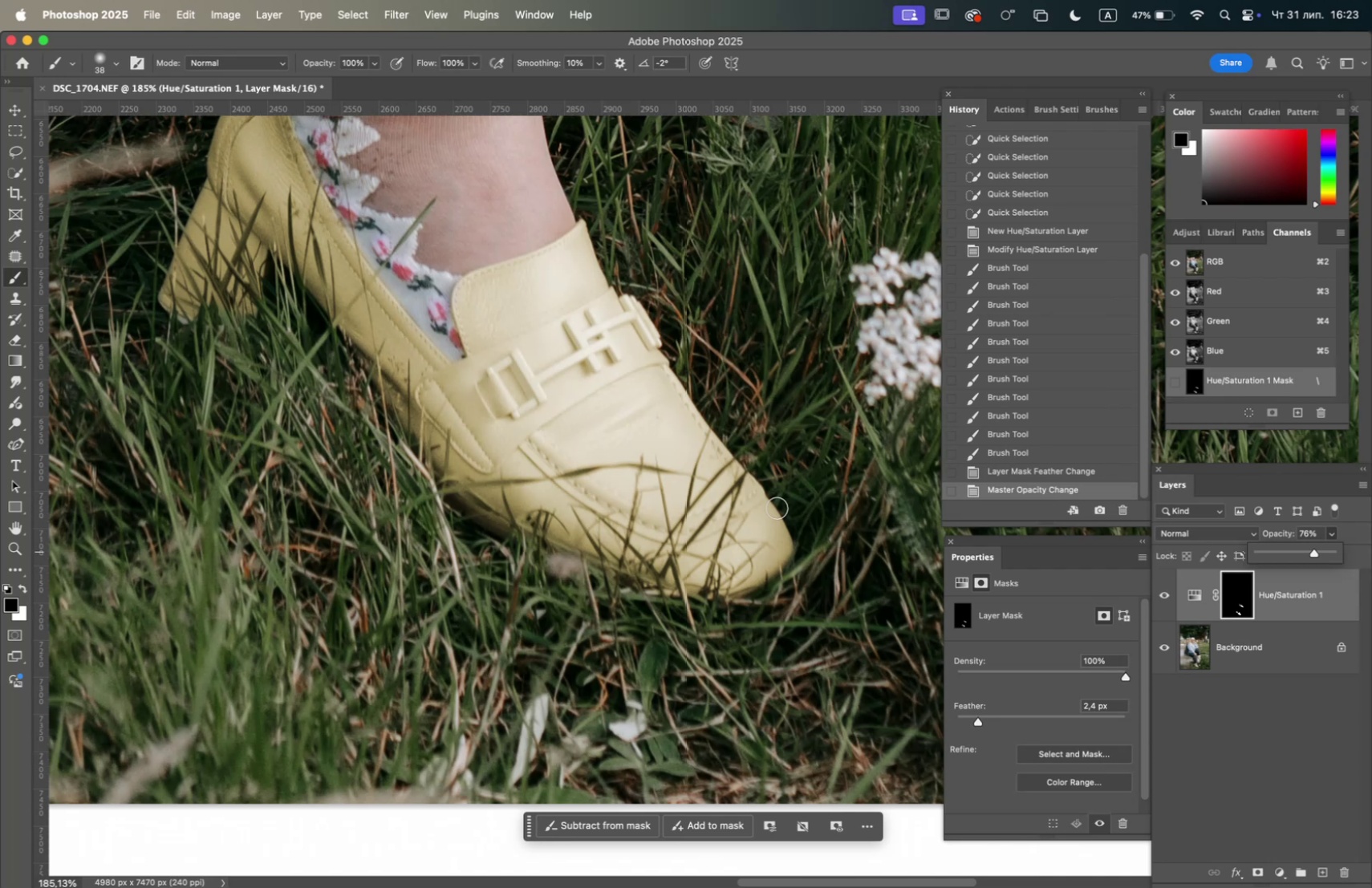 
wait(22.35)
 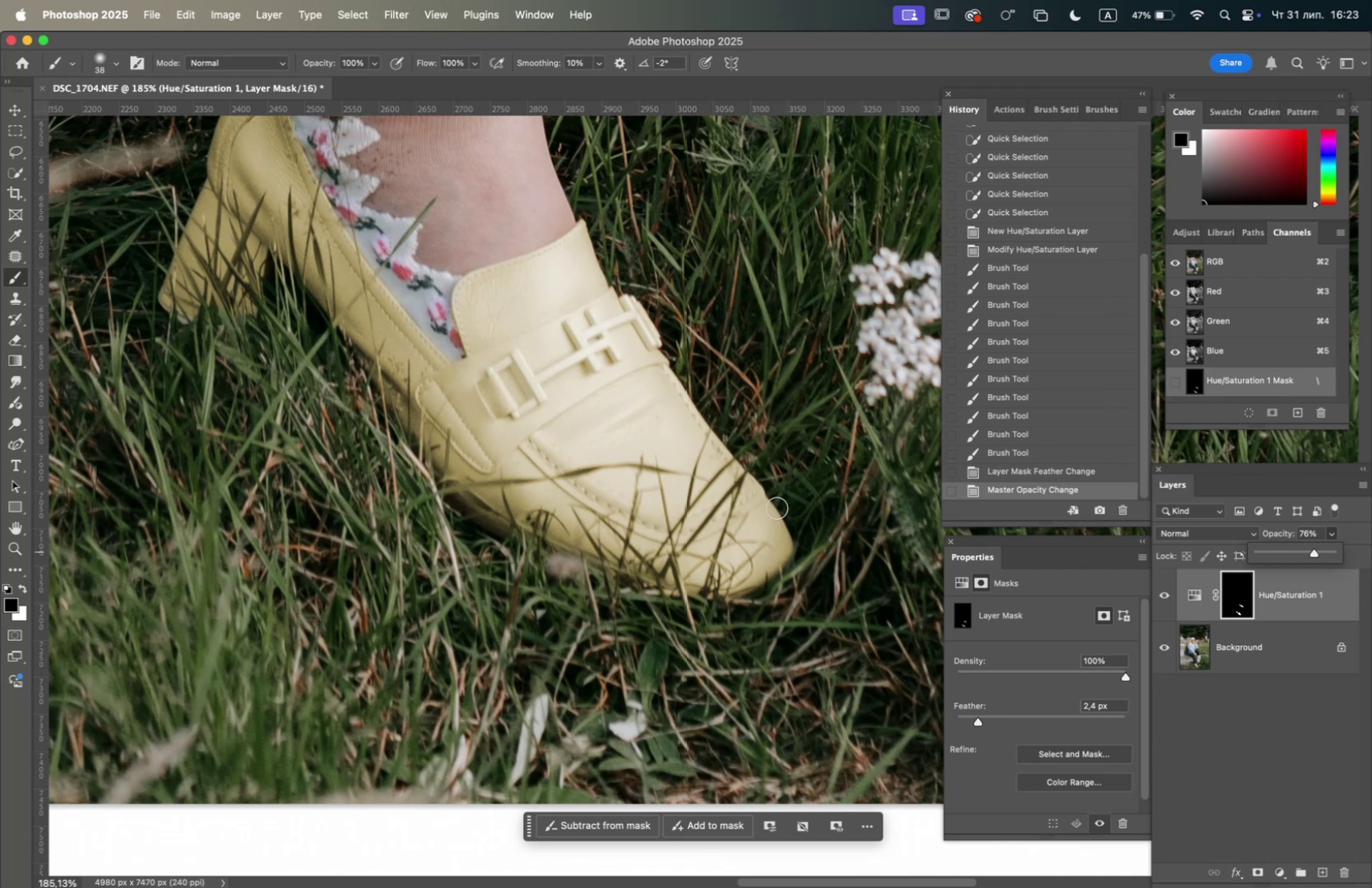 
left_click([1167, 591])
 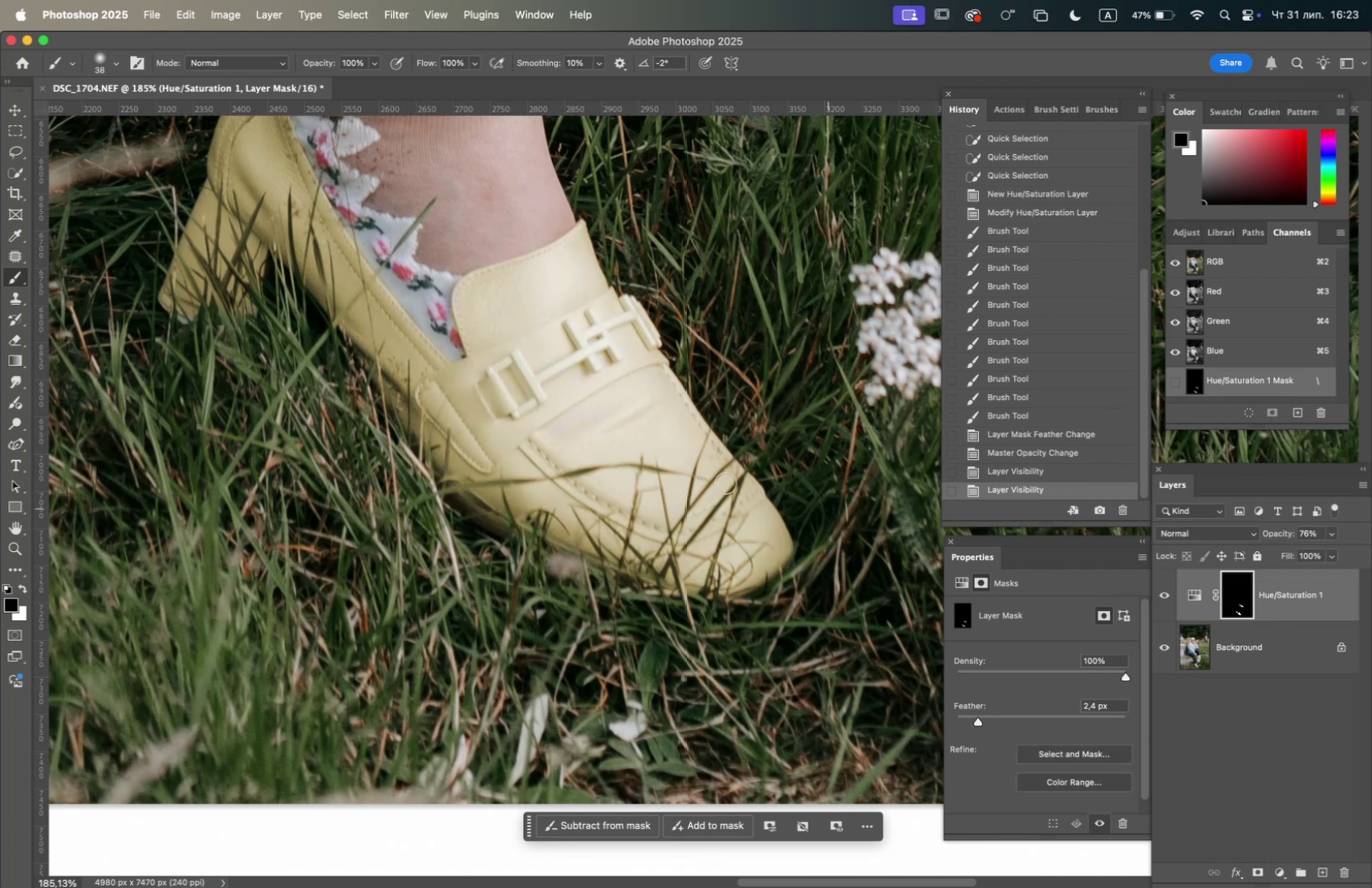 
scroll: coordinate [594, 454], scroll_direction: down, amount: 6.0
 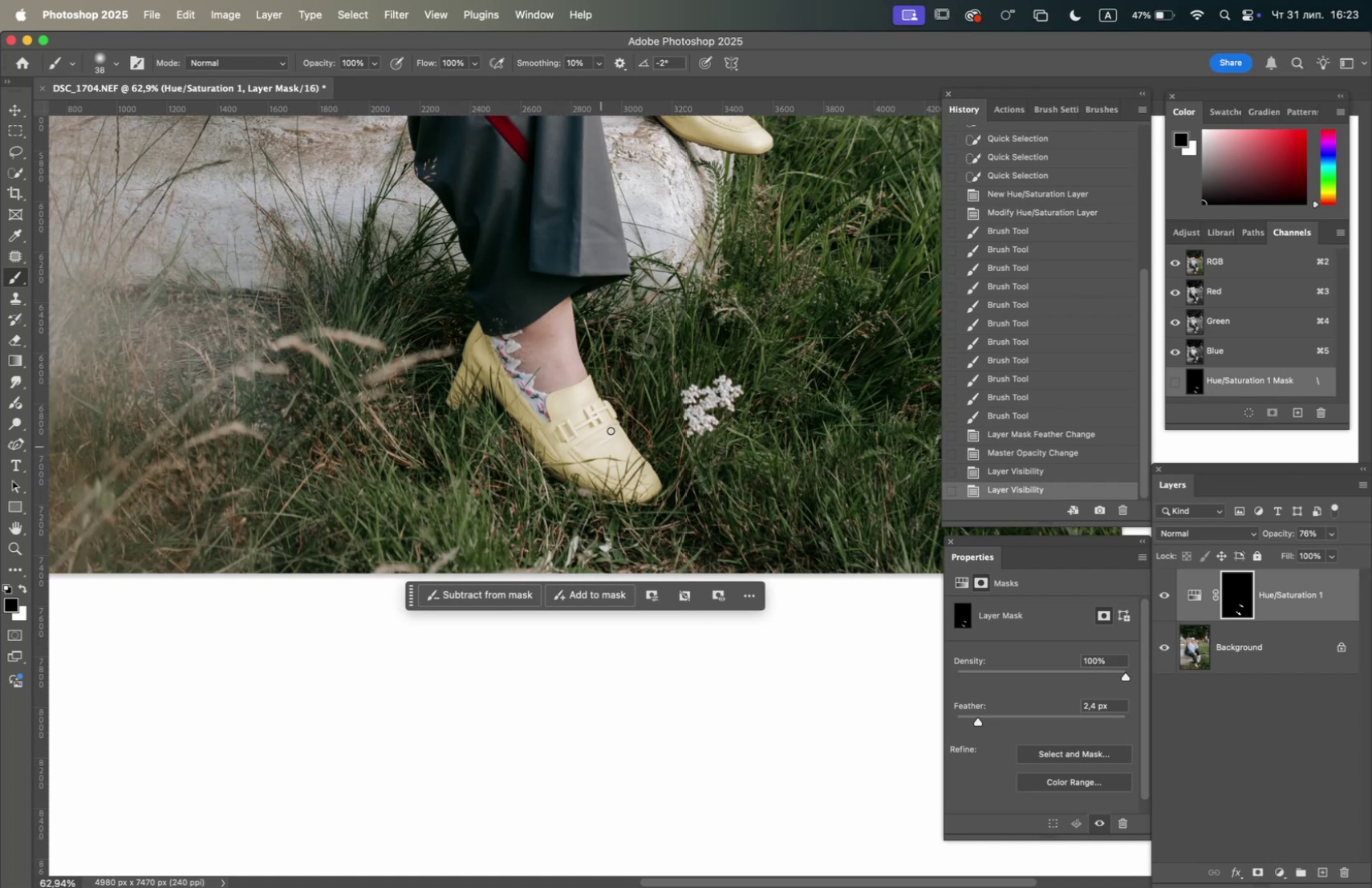 
hold_key(key=OptionLeft, duration=0.58)
 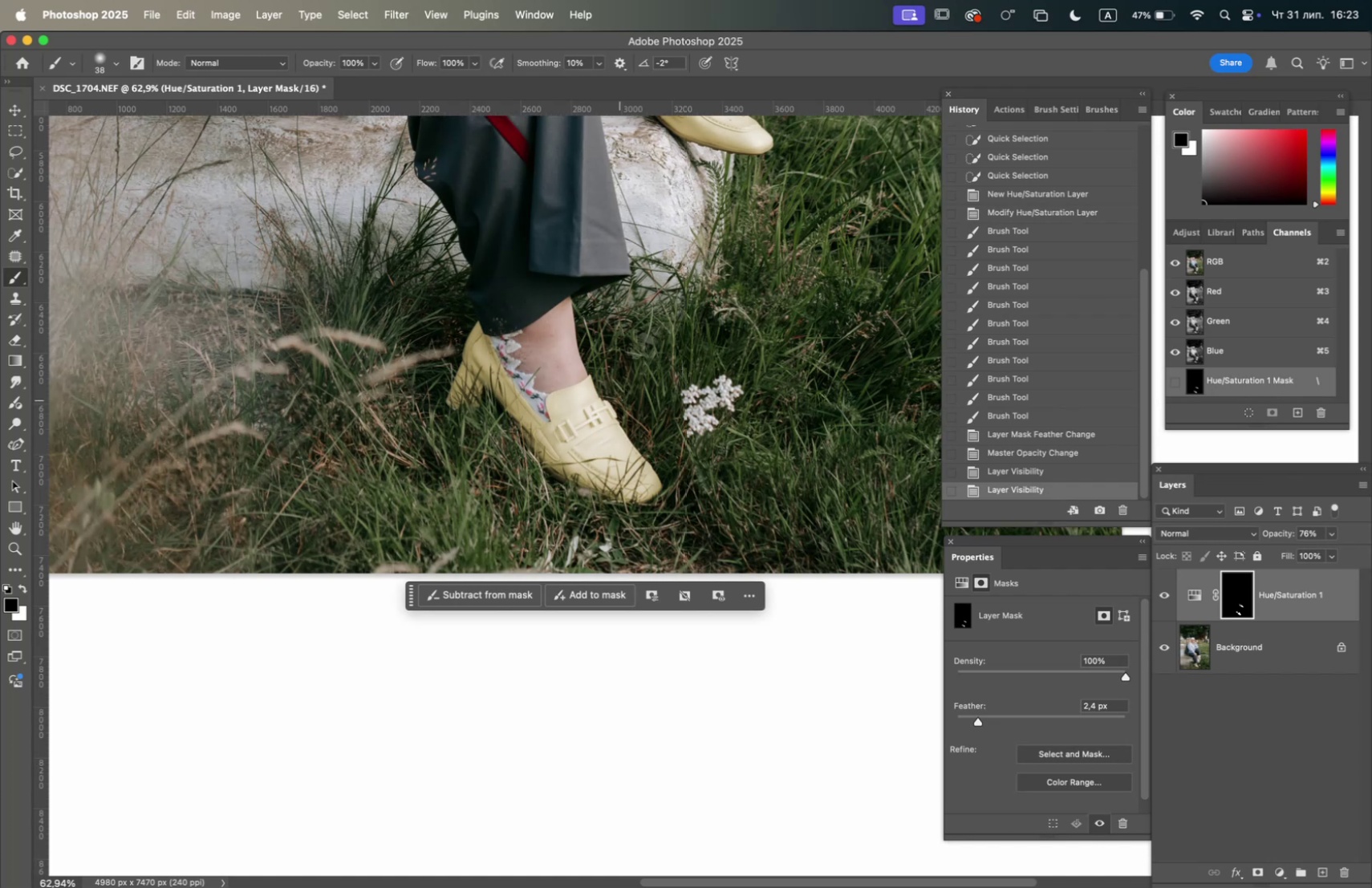 
hold_key(key=Space, duration=1.4)
 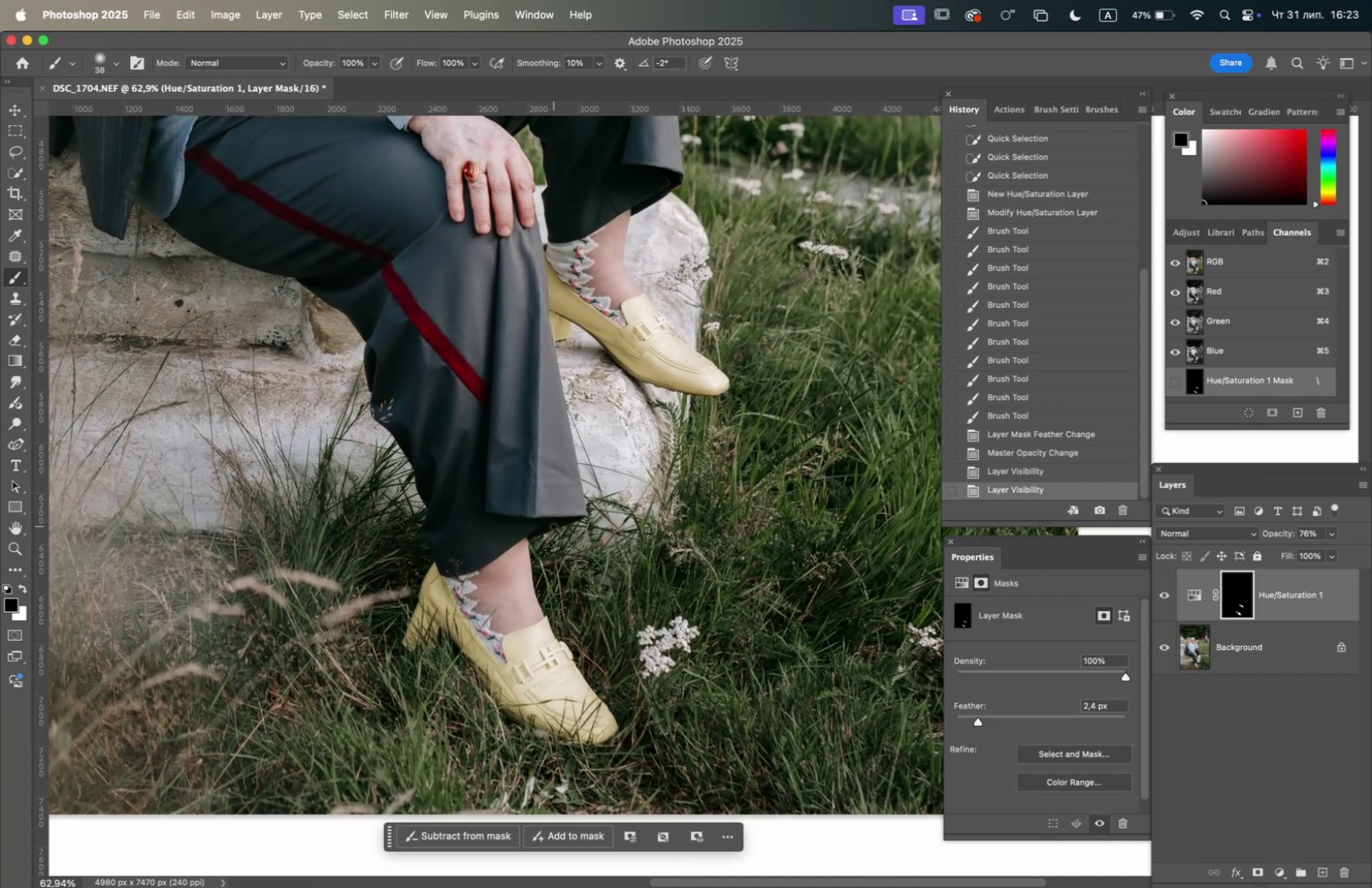 
left_click_drag(start_coordinate=[619, 385], to_coordinate=[575, 626])
 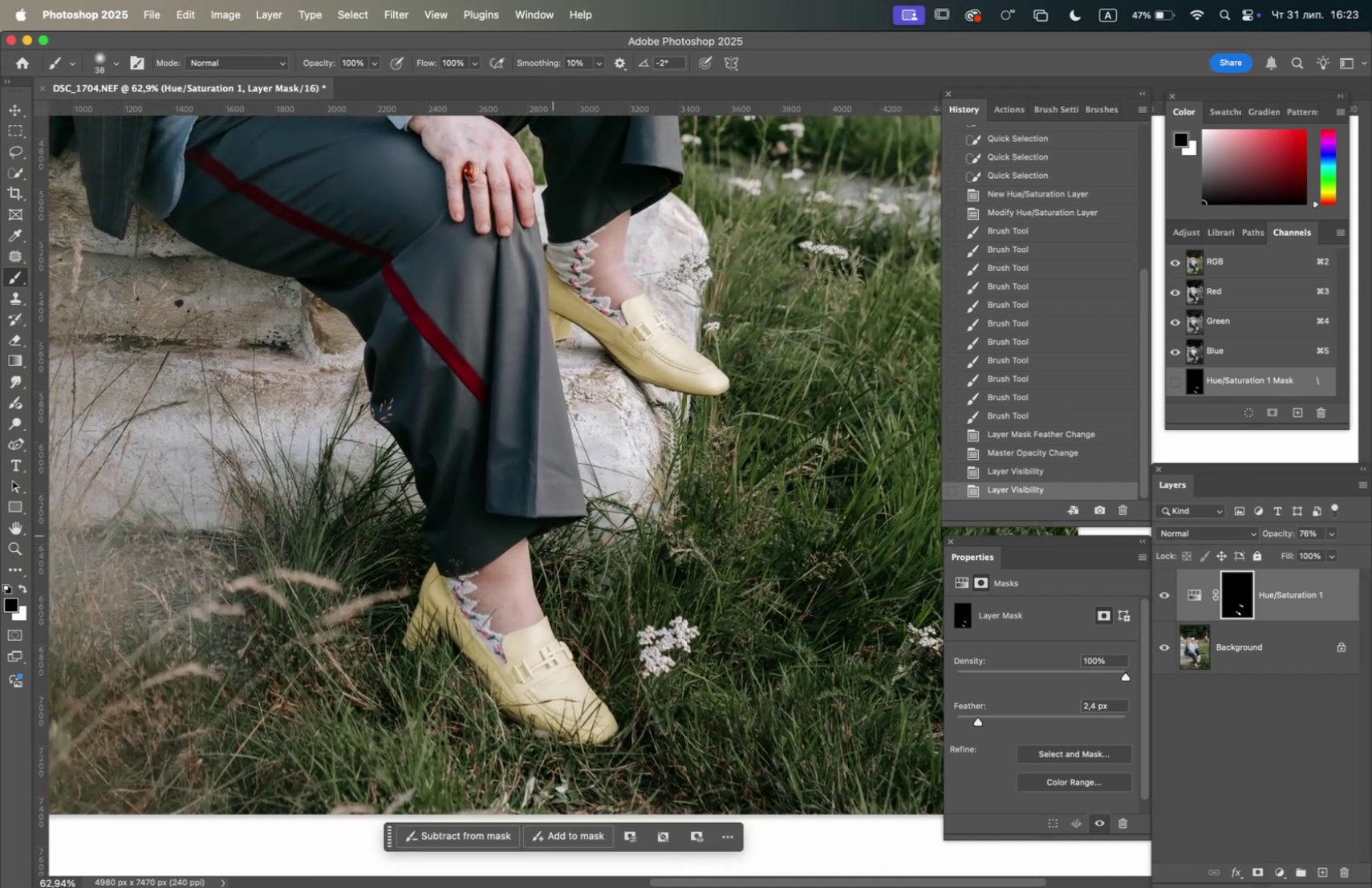 
hold_key(key=OptionLeft, duration=0.99)
scroll: coordinate [553, 521], scroll_direction: down, amount: 6.0
 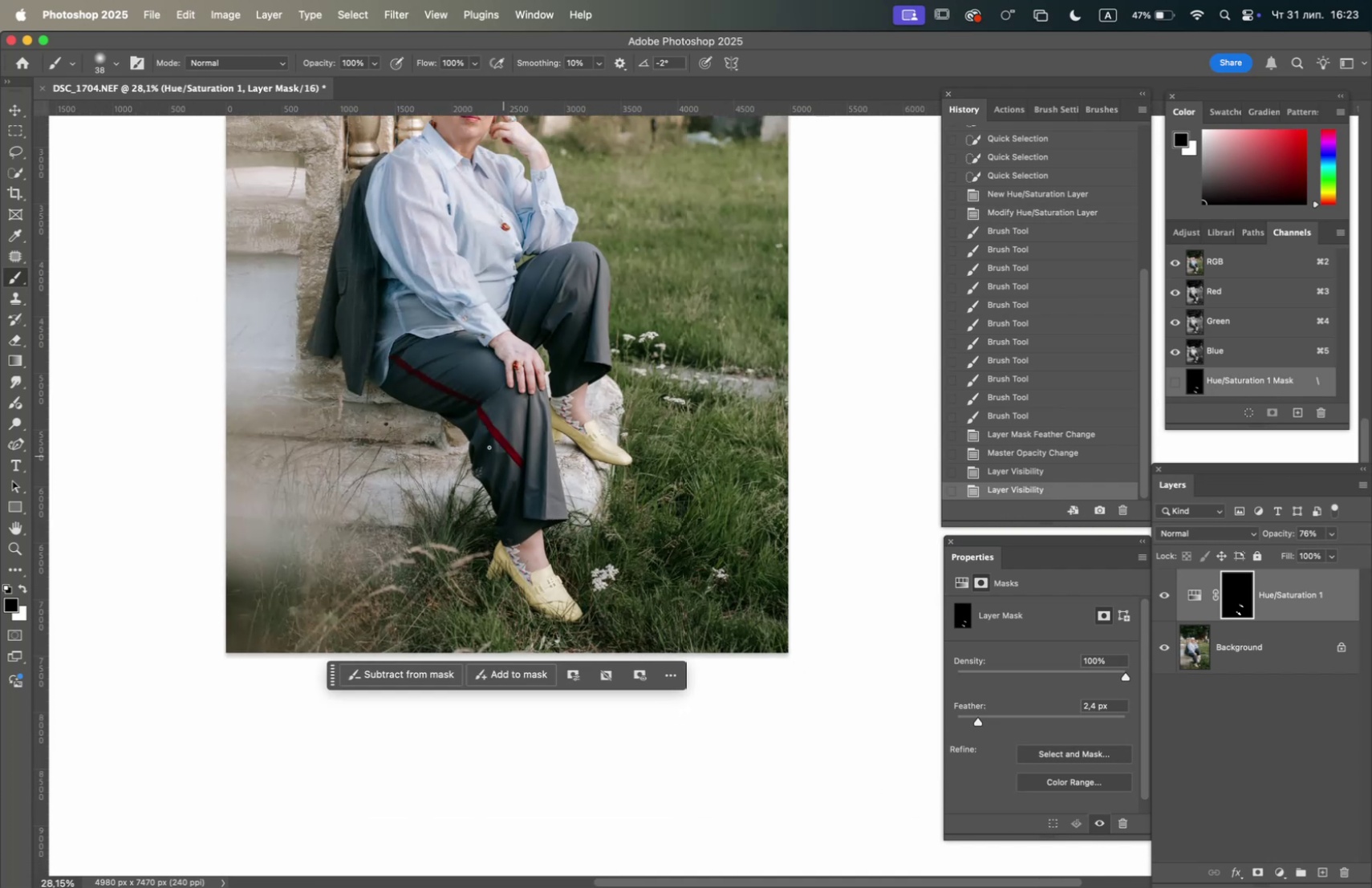 
hold_key(key=Space, duration=1.07)
 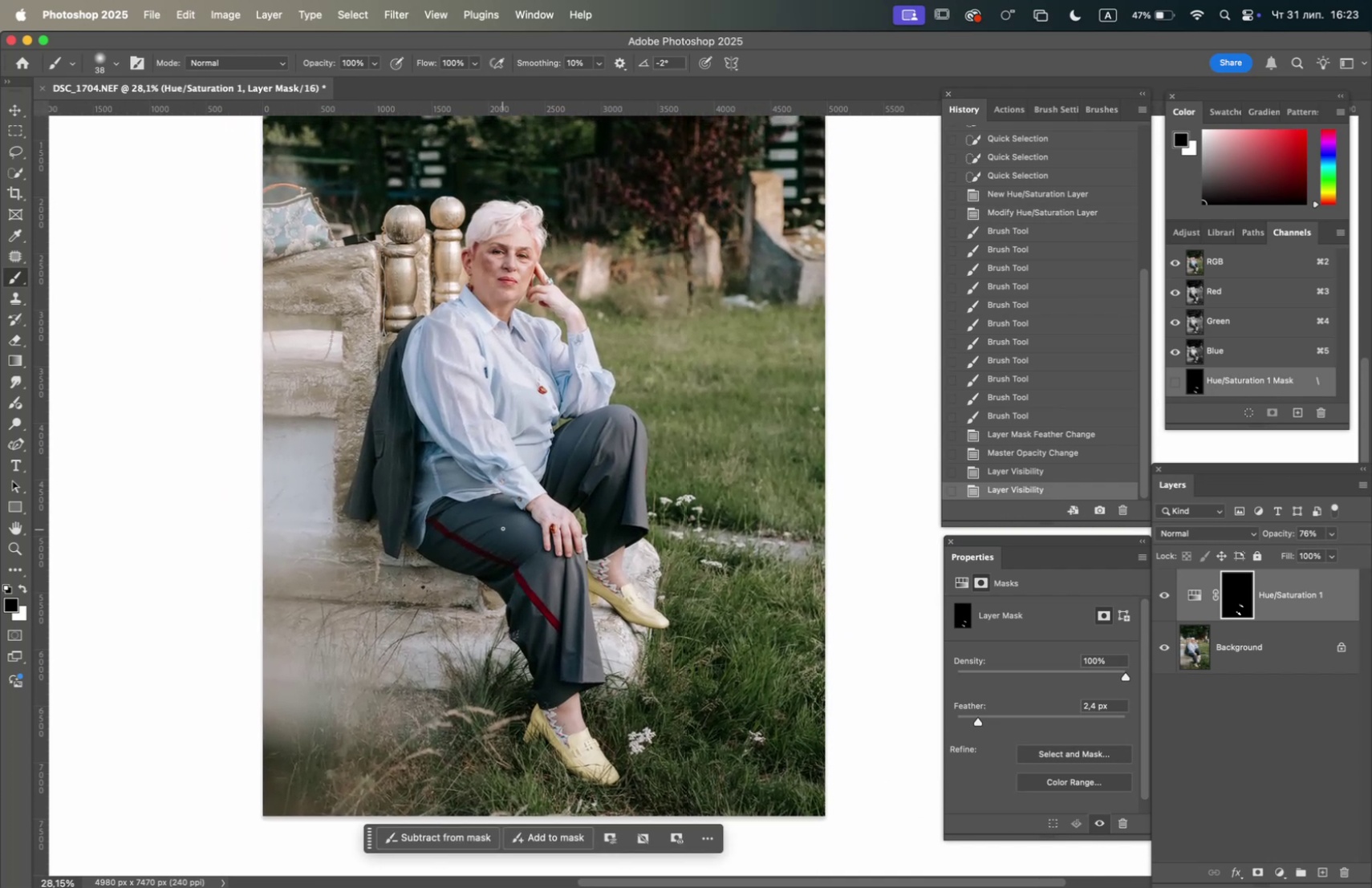 
left_click_drag(start_coordinate=[478, 429], to_coordinate=[515, 592])
 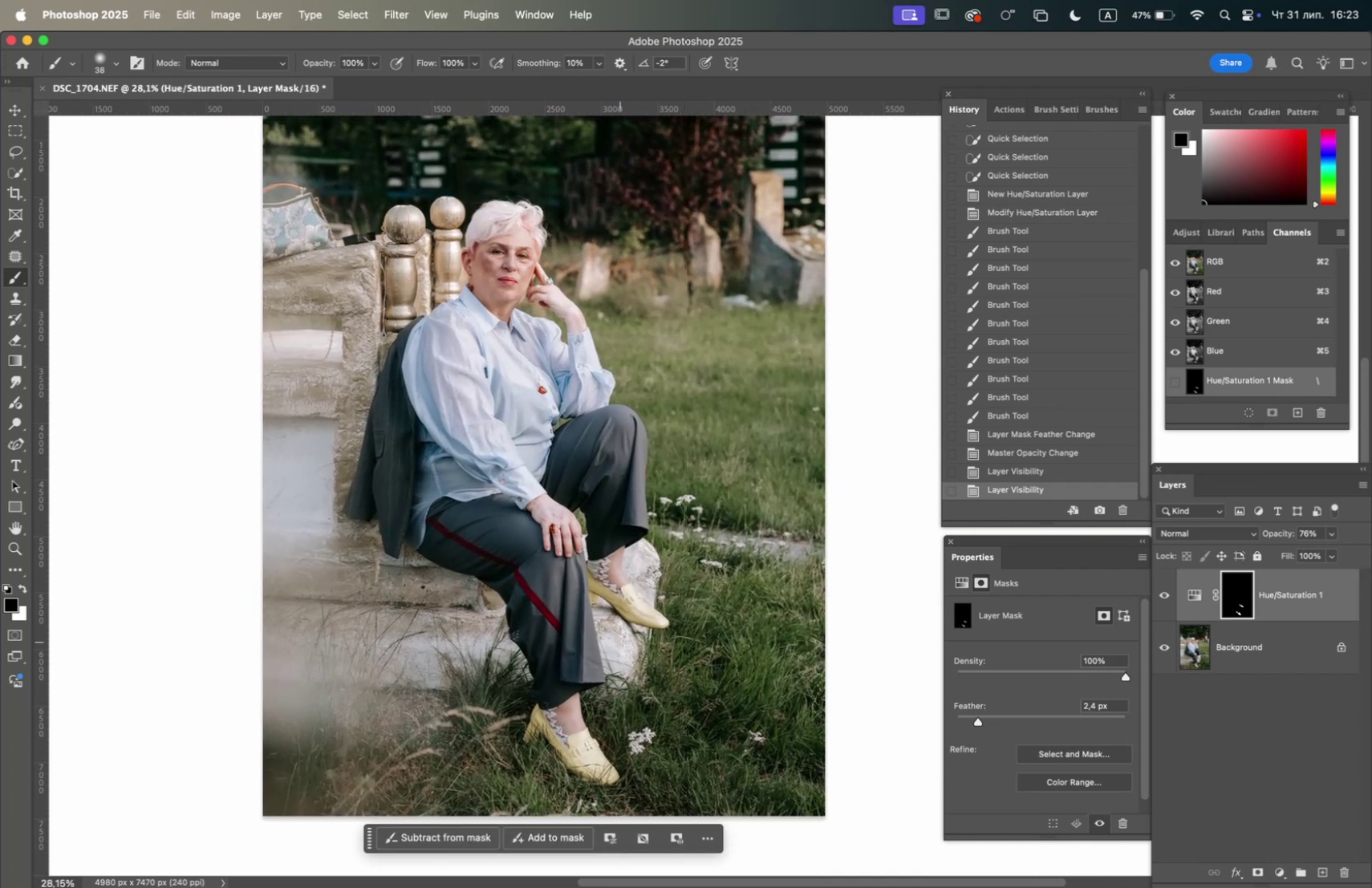 
hold_key(key=OptionLeft, duration=2.38)
scroll: coordinate [573, 608], scroll_direction: up, amount: 12.0
 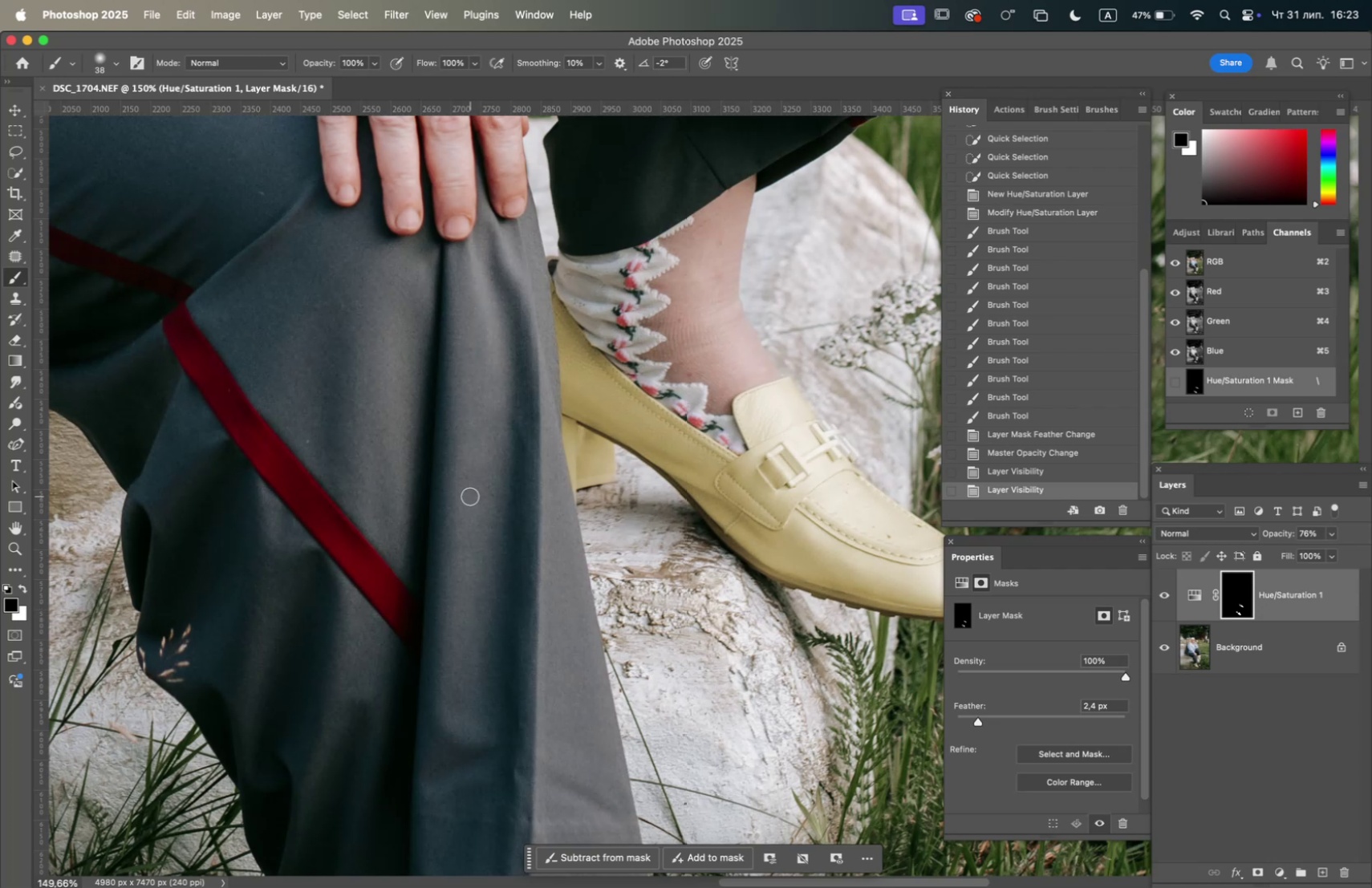 
left_click_drag(start_coordinate=[630, 505], to_coordinate=[625, 505])
 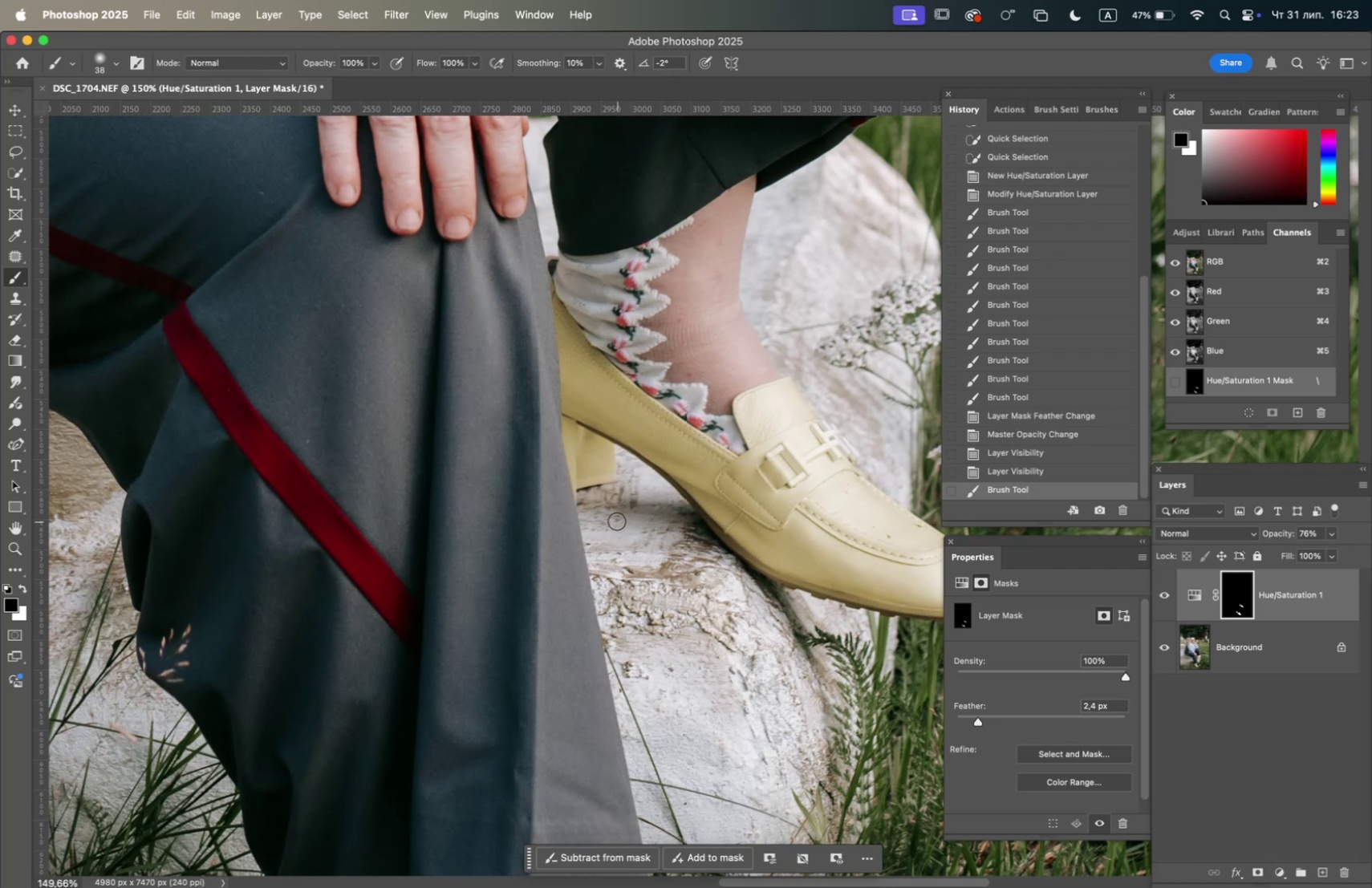 
hold_key(key=OptionLeft, duration=1.08)
scroll: coordinate [617, 518], scroll_direction: down, amount: 10.0
 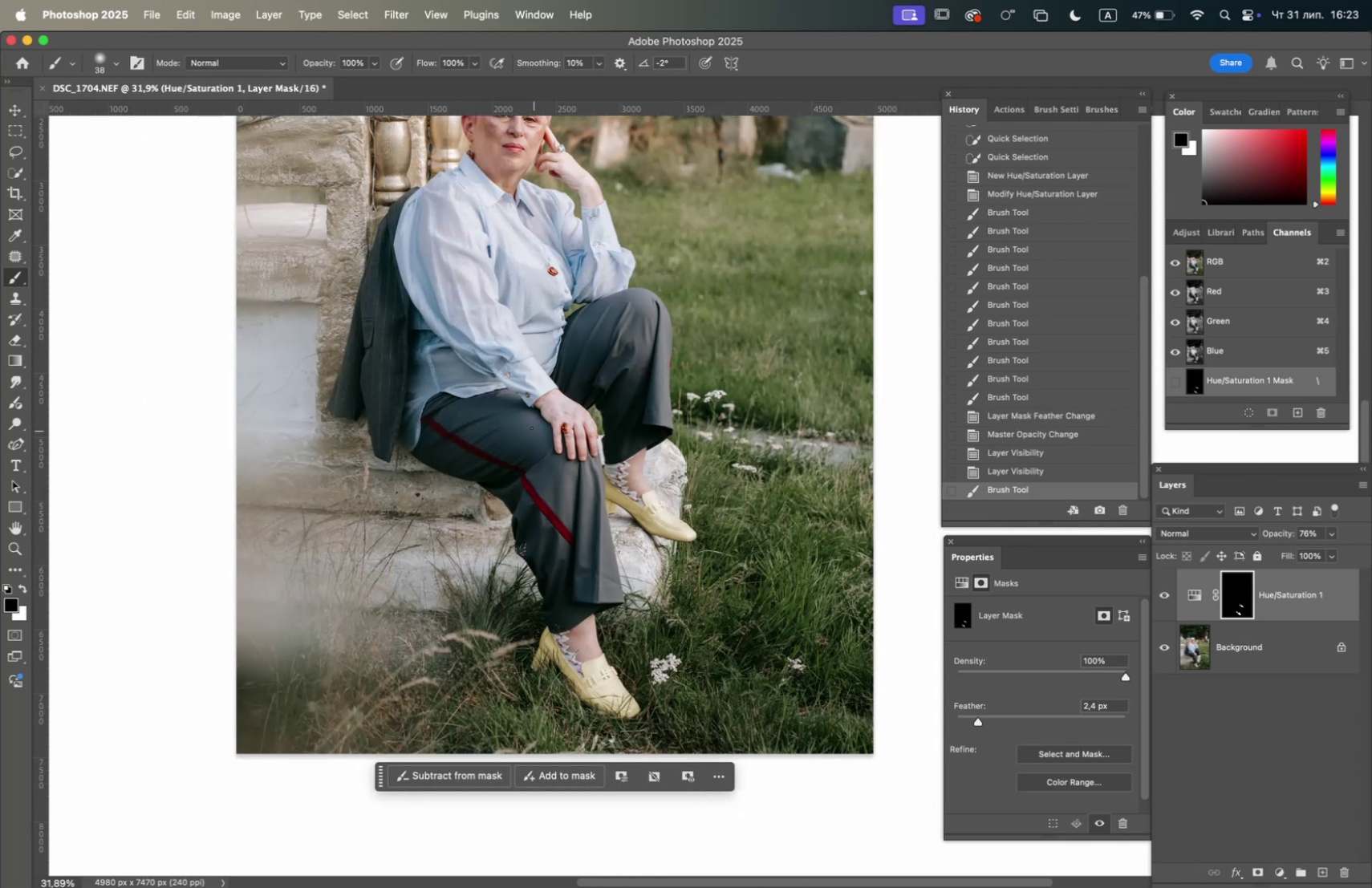 
hold_key(key=Space, duration=1.15)
 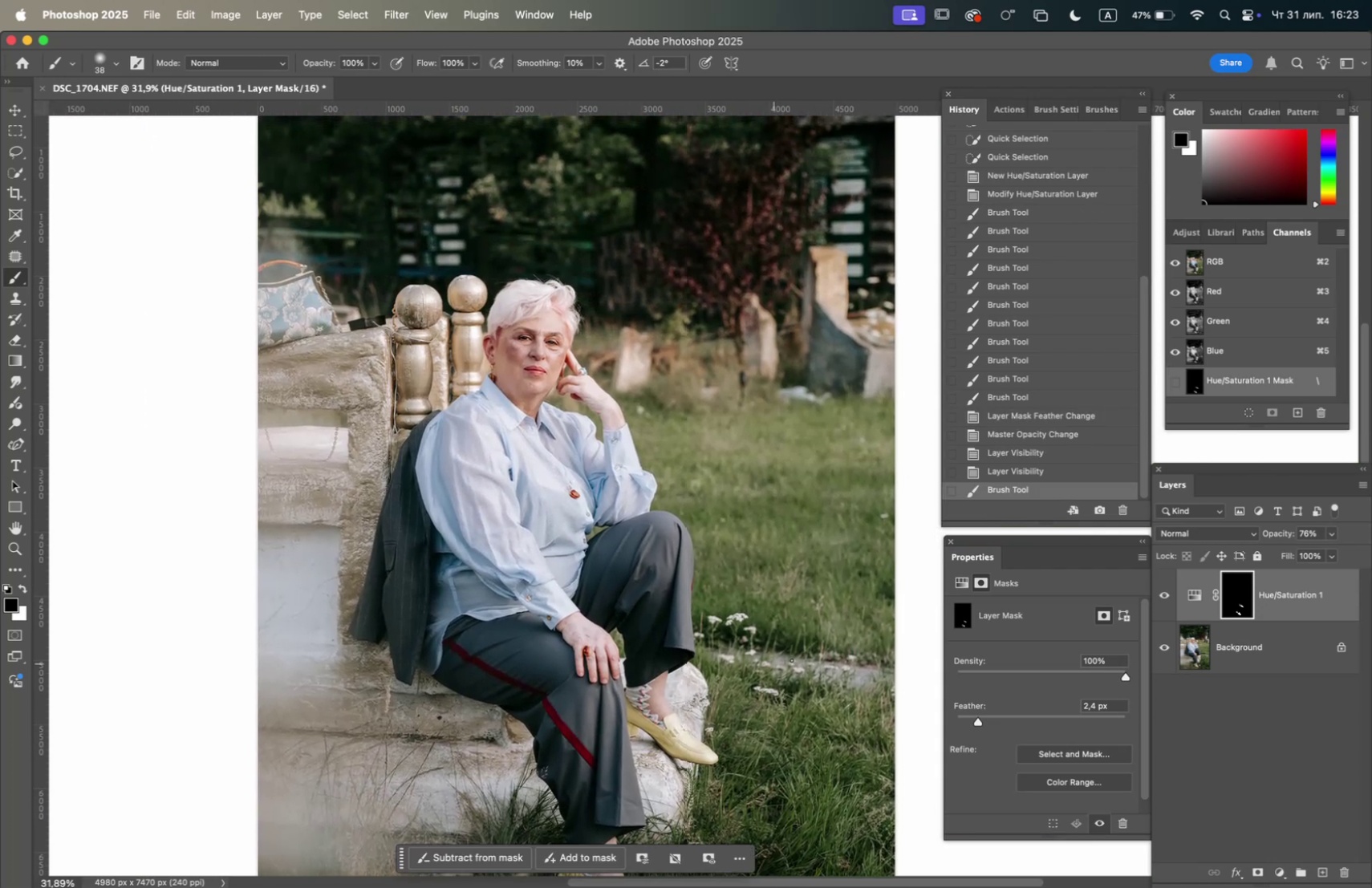 
left_click_drag(start_coordinate=[518, 417], to_coordinate=[540, 640])
 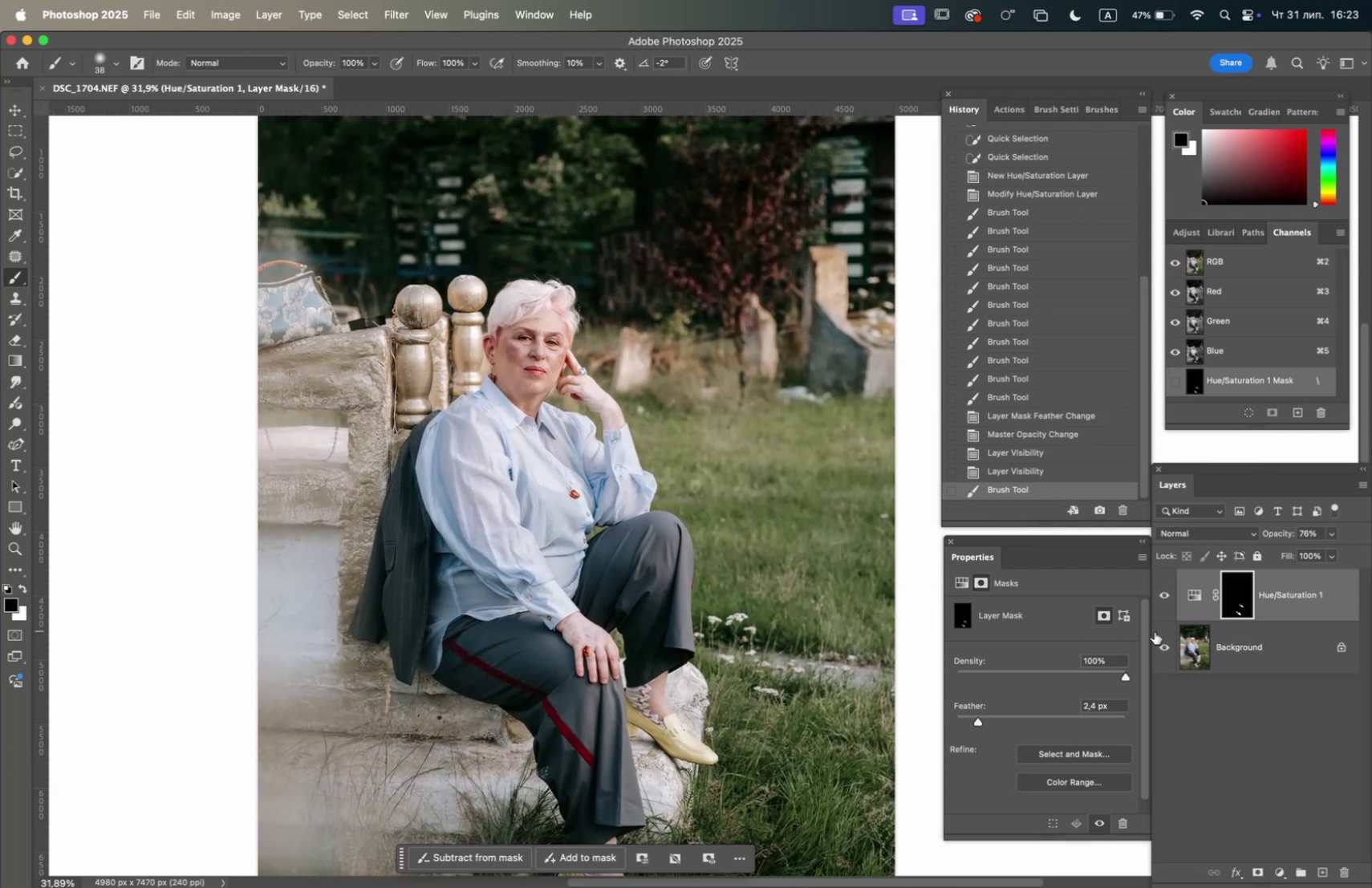 
right_click([1270, 649])
 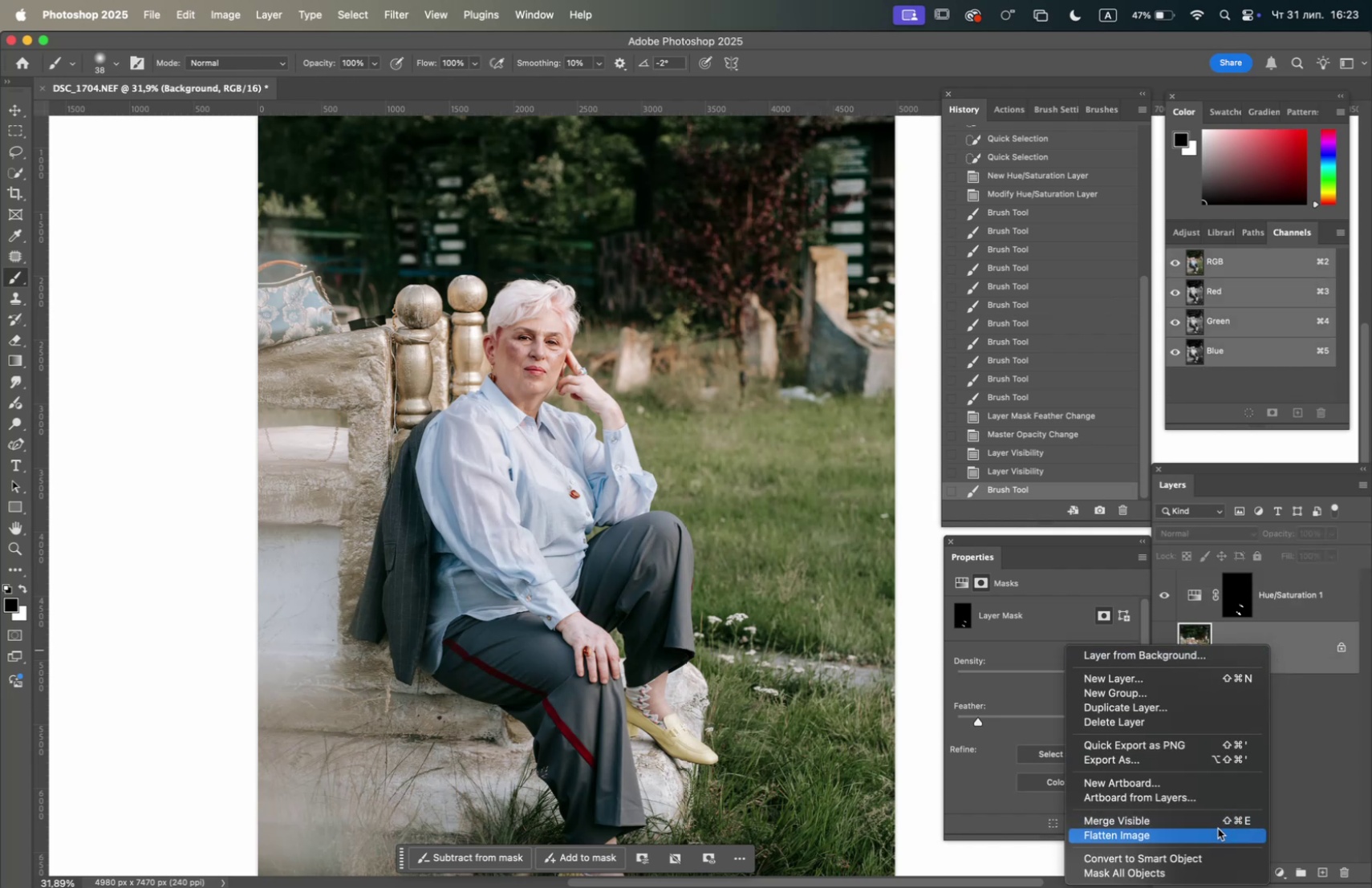 
left_click([1218, 830])
 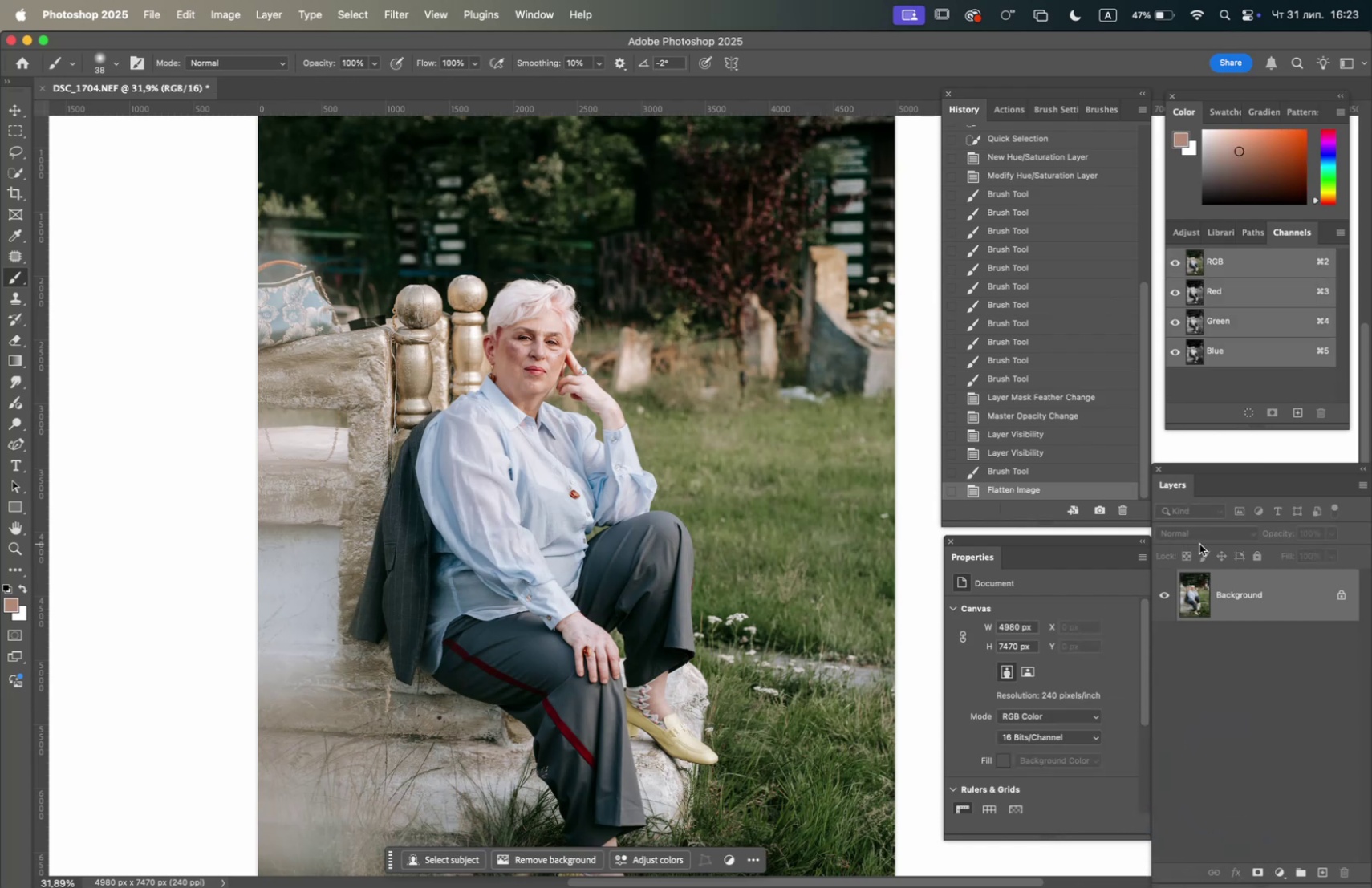 
left_click_drag(start_coordinate=[1232, 593], to_coordinate=[1326, 865])
 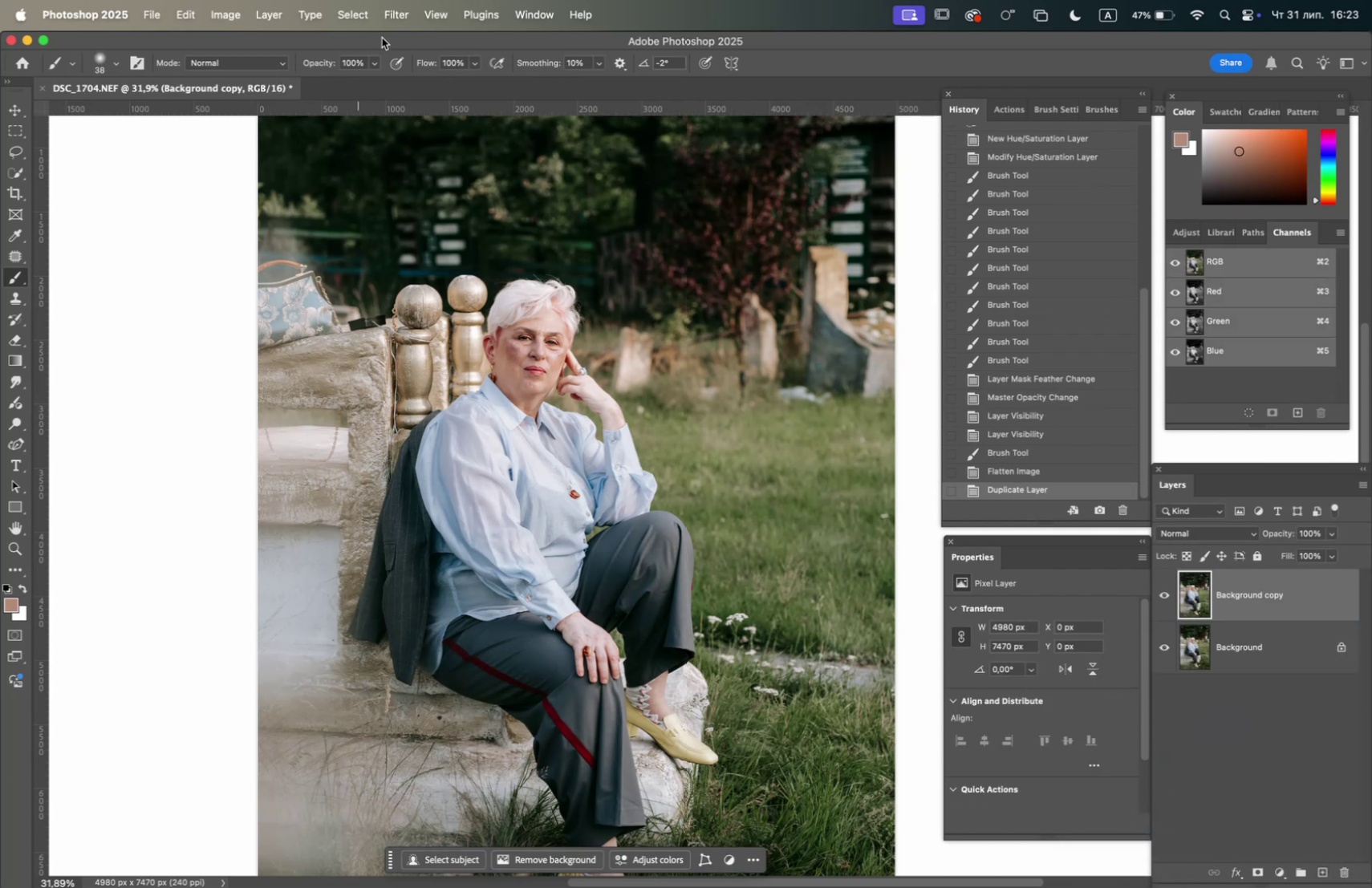 
left_click([395, 18])
 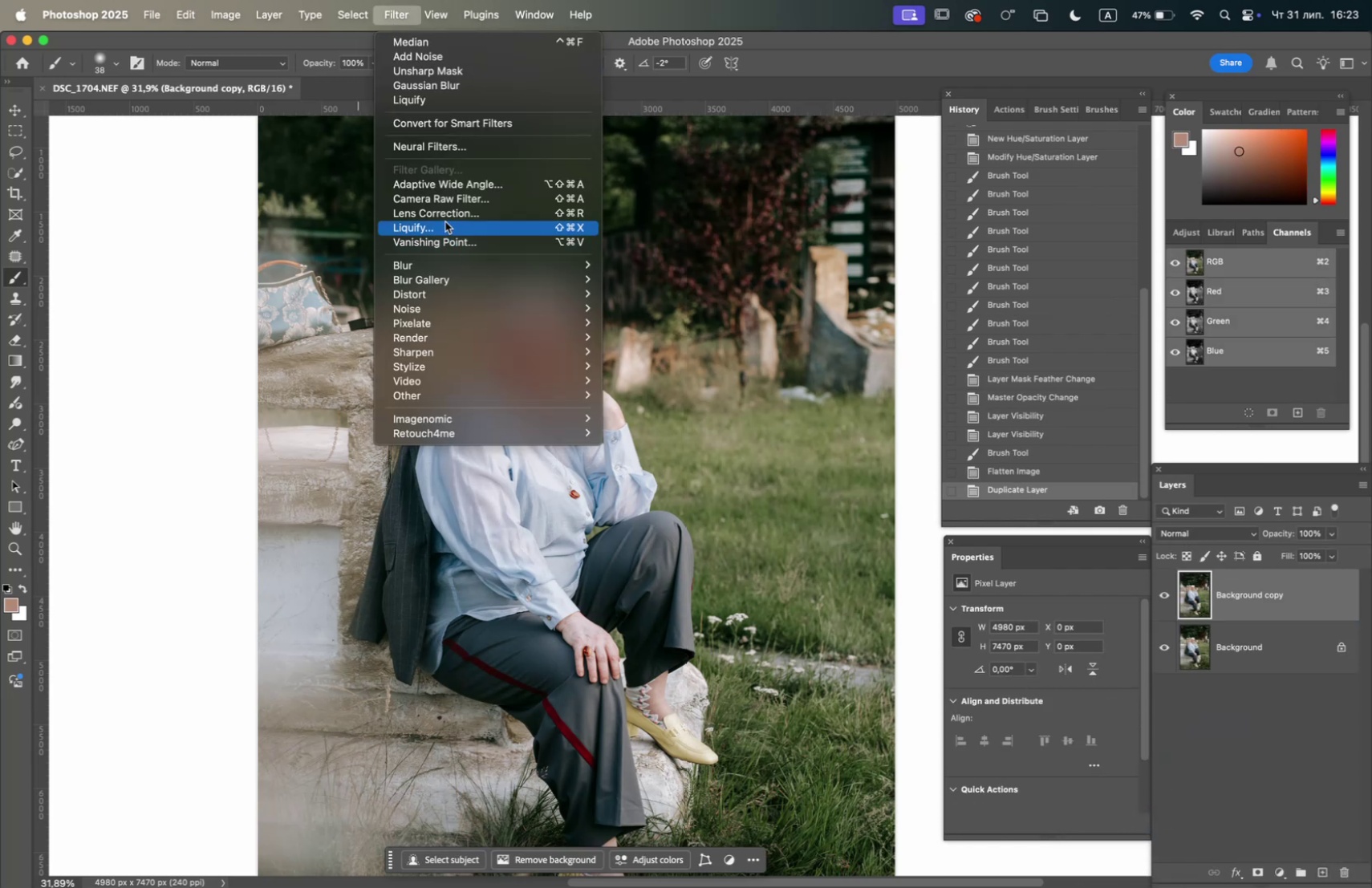 
left_click([445, 221])
 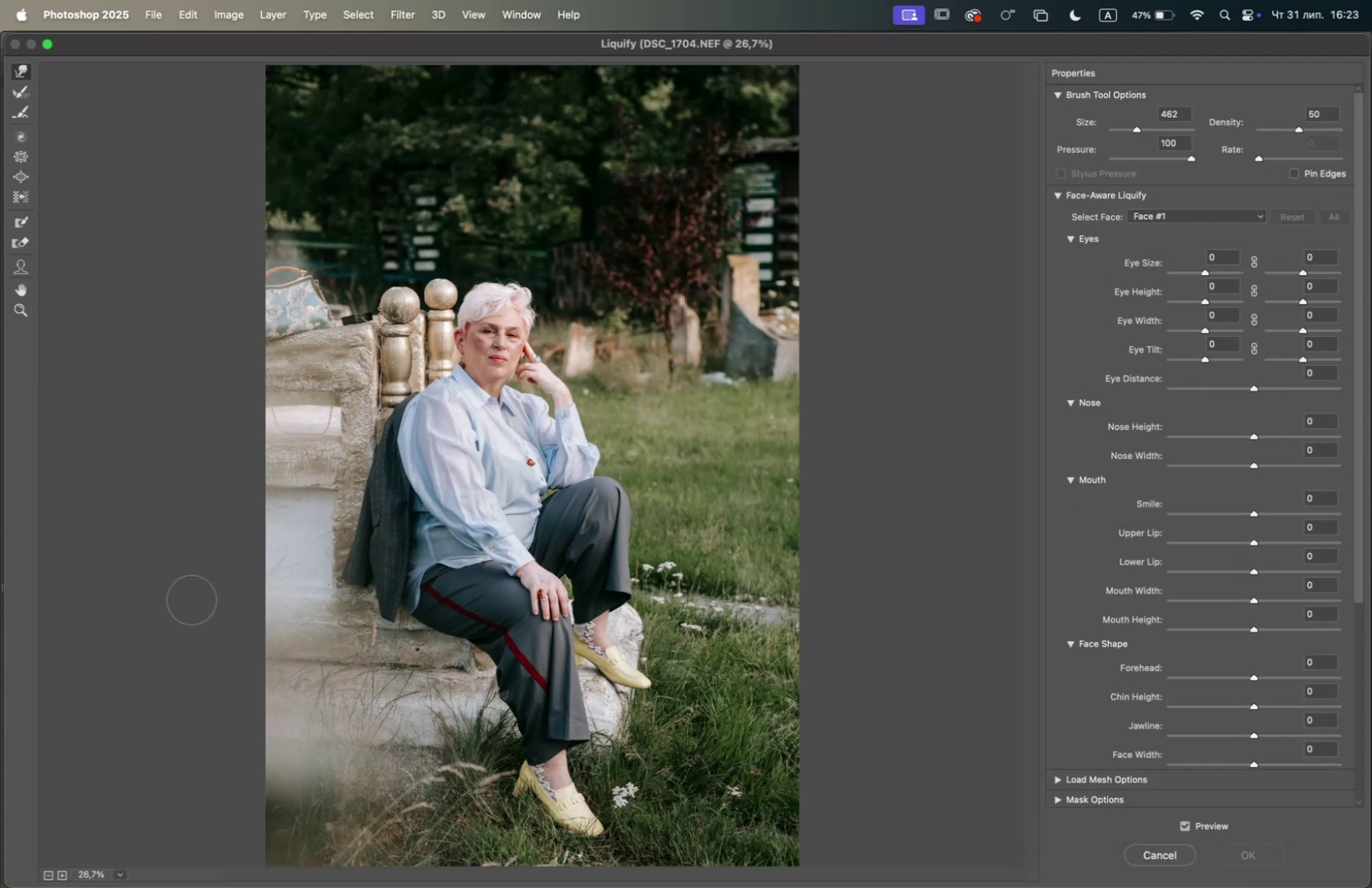 
wait(5.41)
 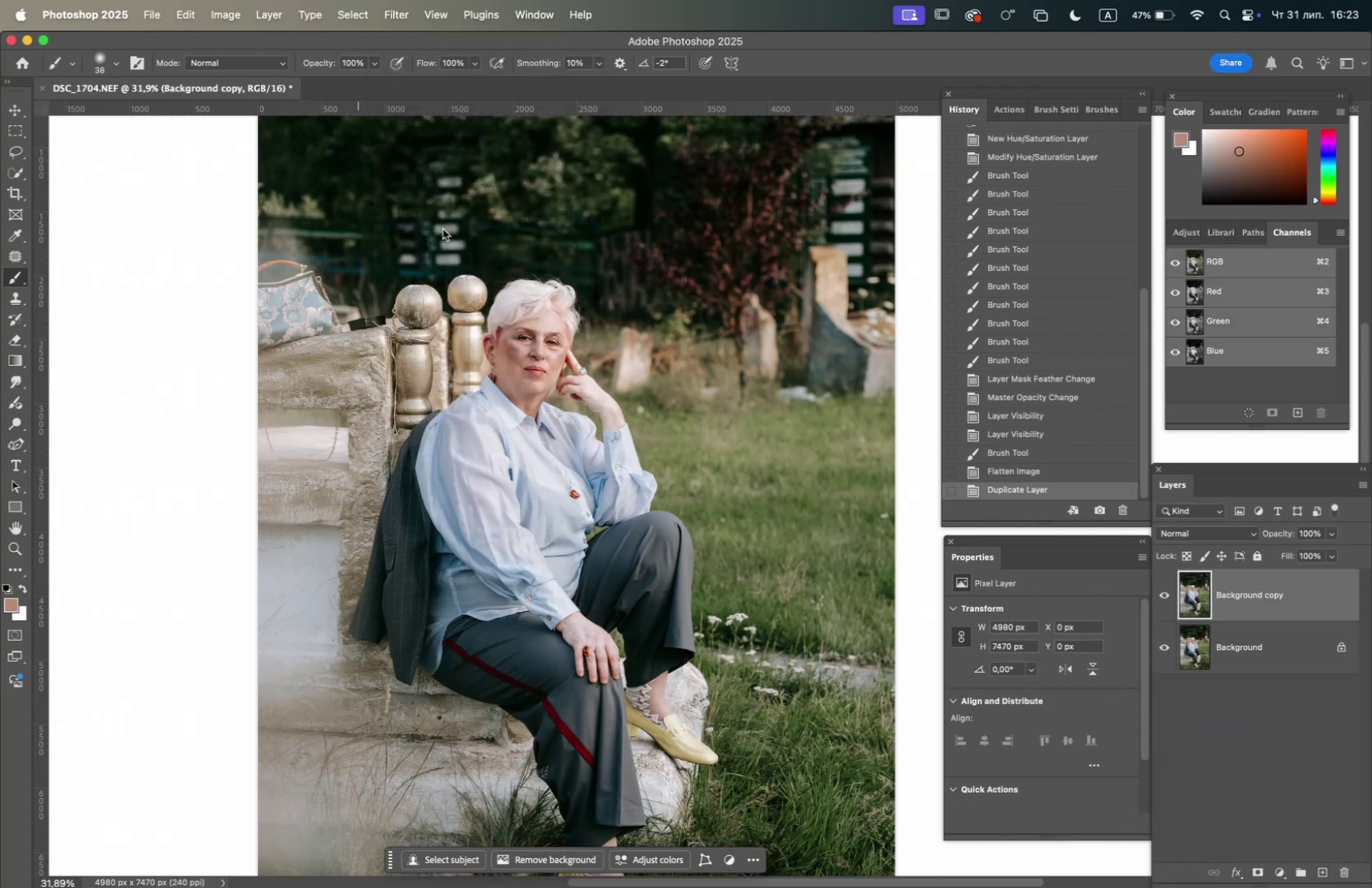 
left_click([21, 160])
 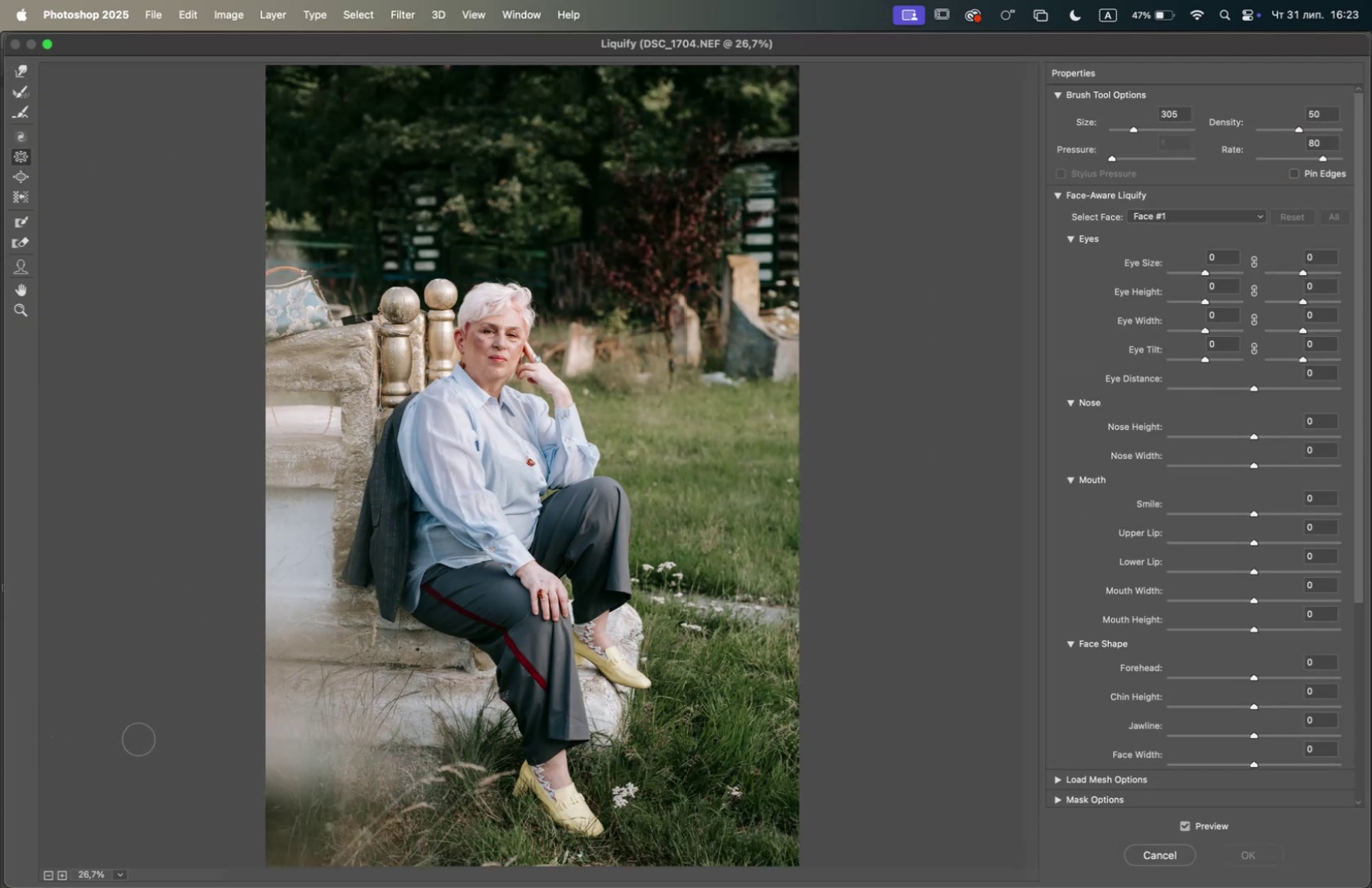 
wait(10.83)
 